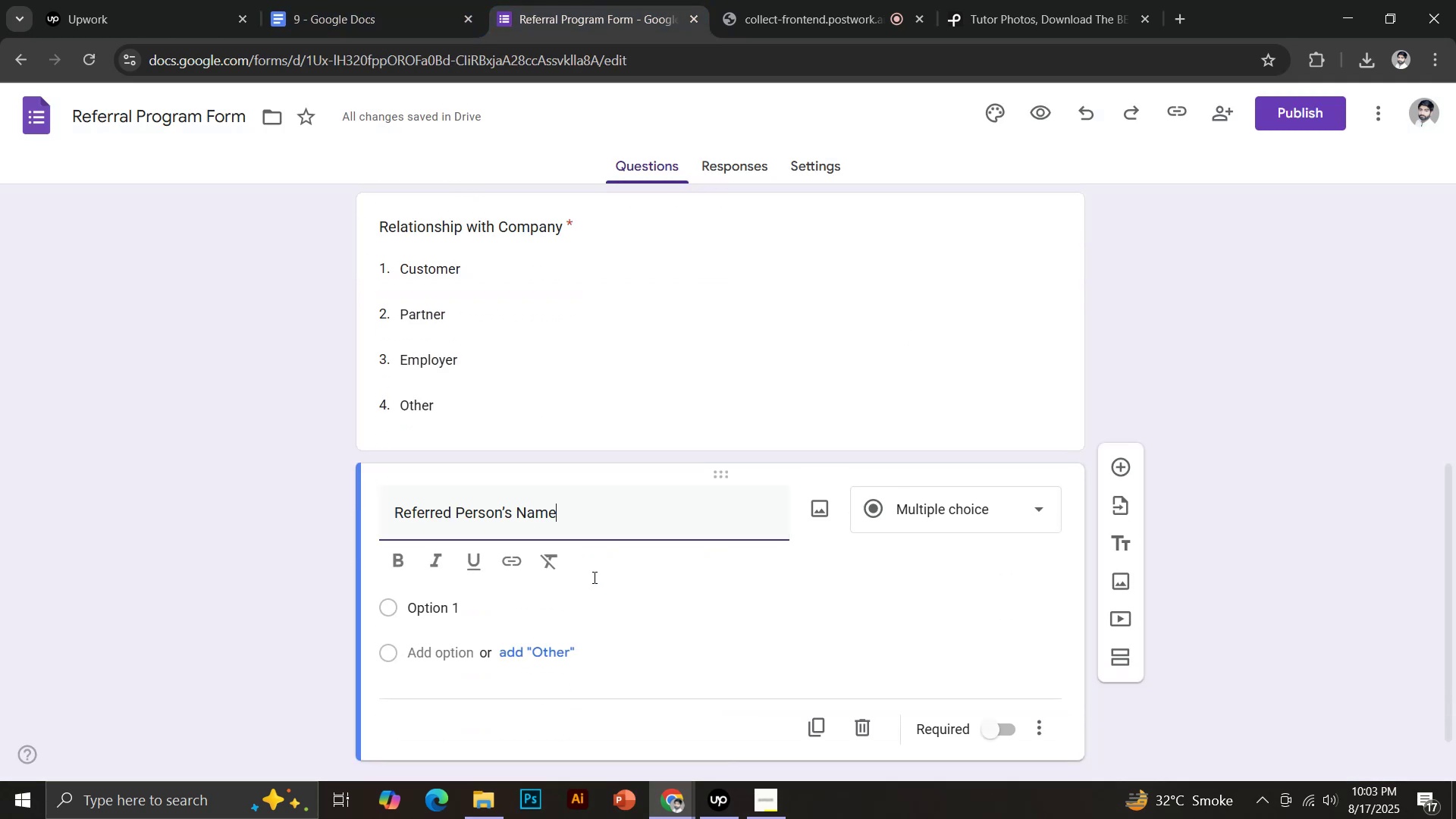 
left_click([996, 675])
 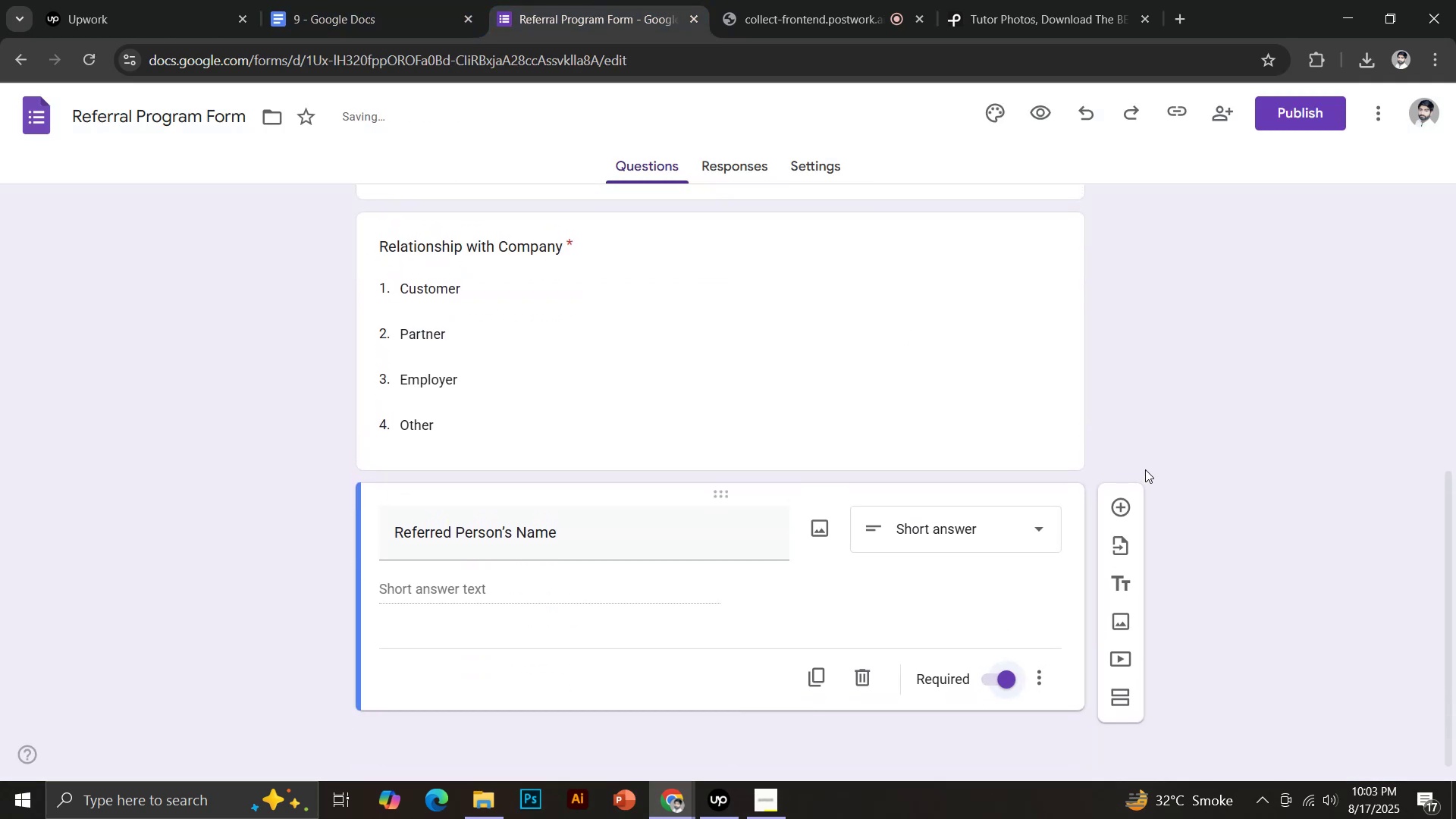 
left_click([381, 0])
 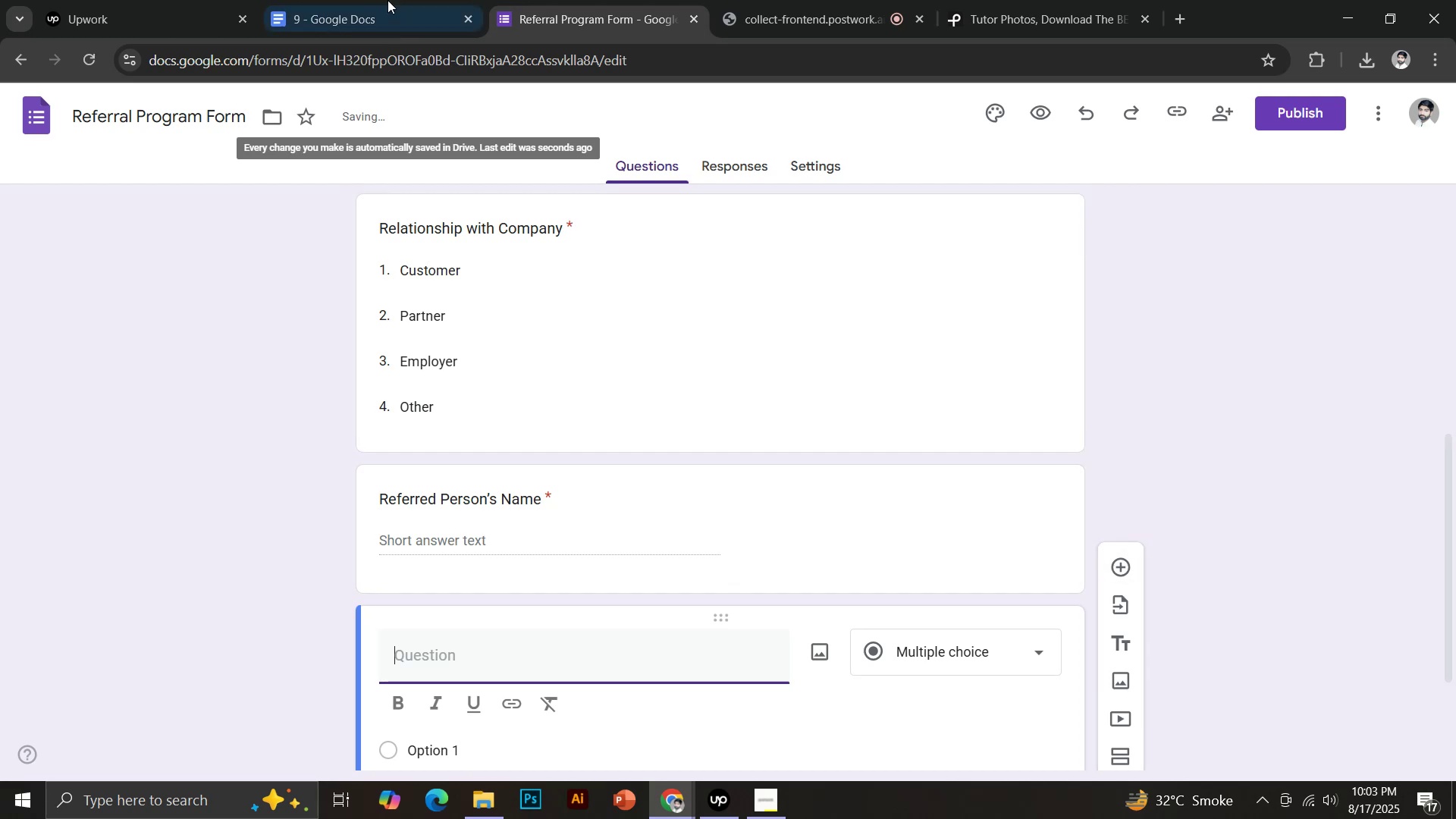 
scroll: coordinate [507, 567], scroll_direction: down, amount: 2.0
 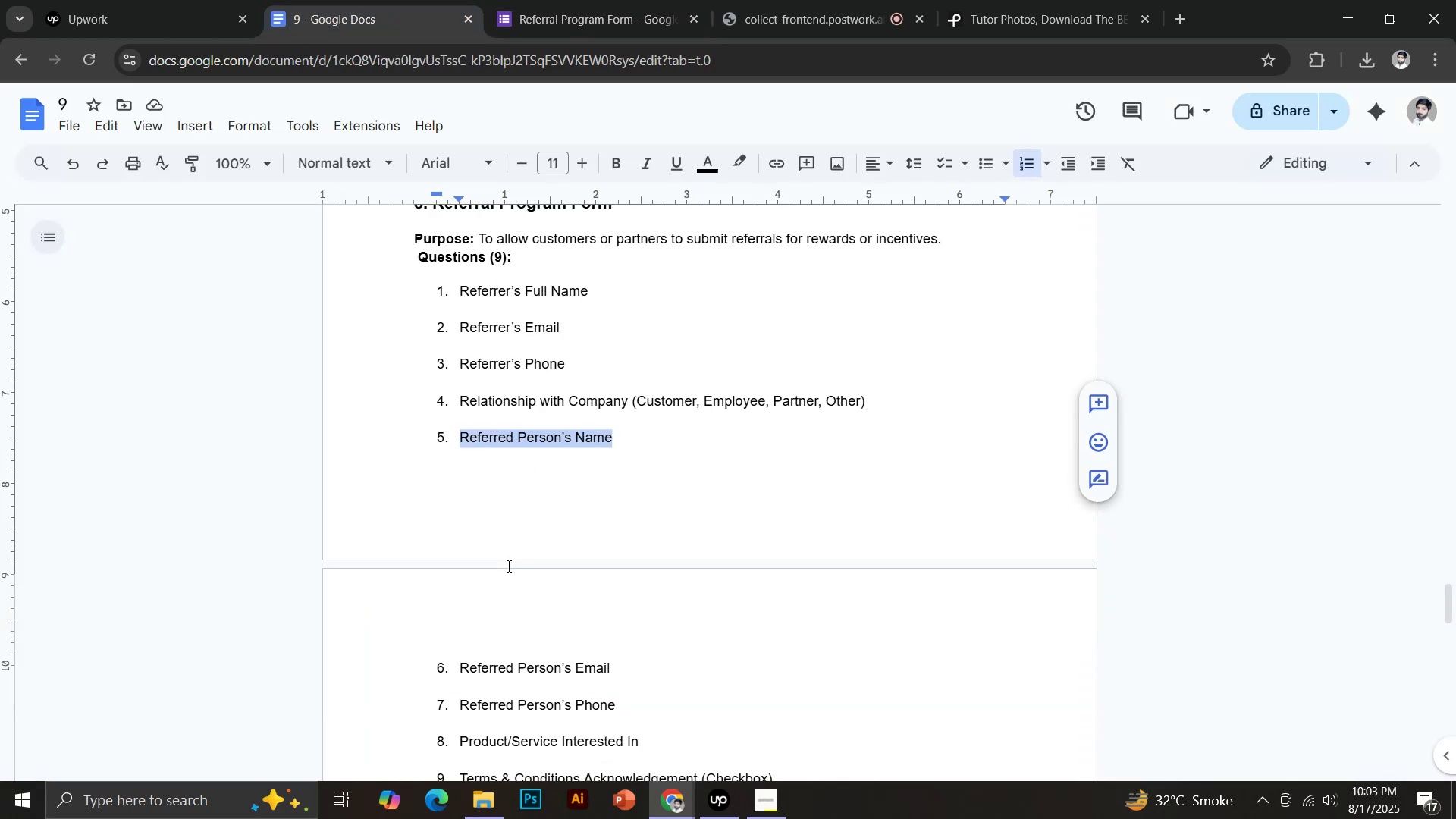 
left_click_drag(start_coordinate=[462, 627], to_coordinate=[616, 627])
 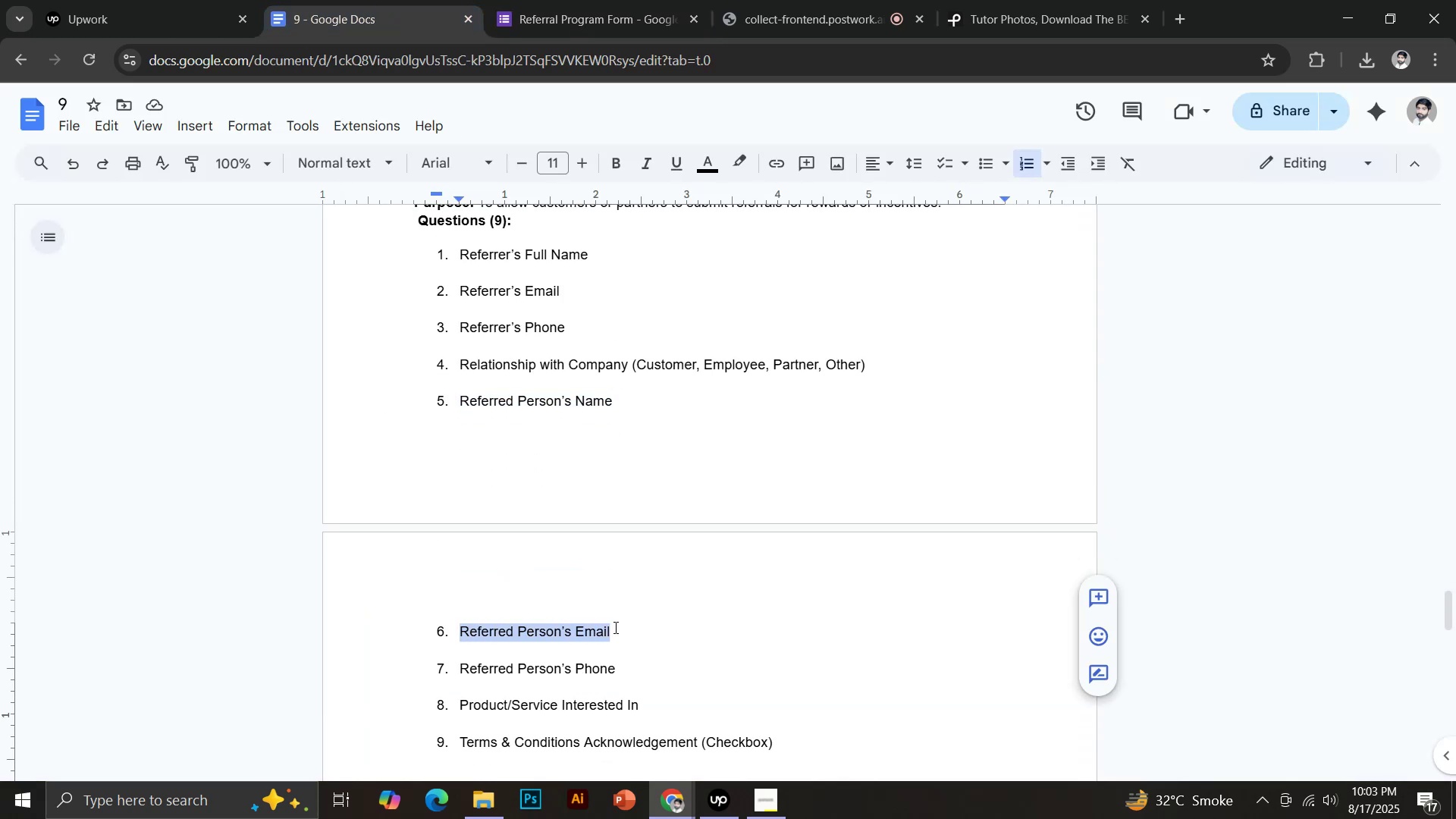 
key(Control+C)
 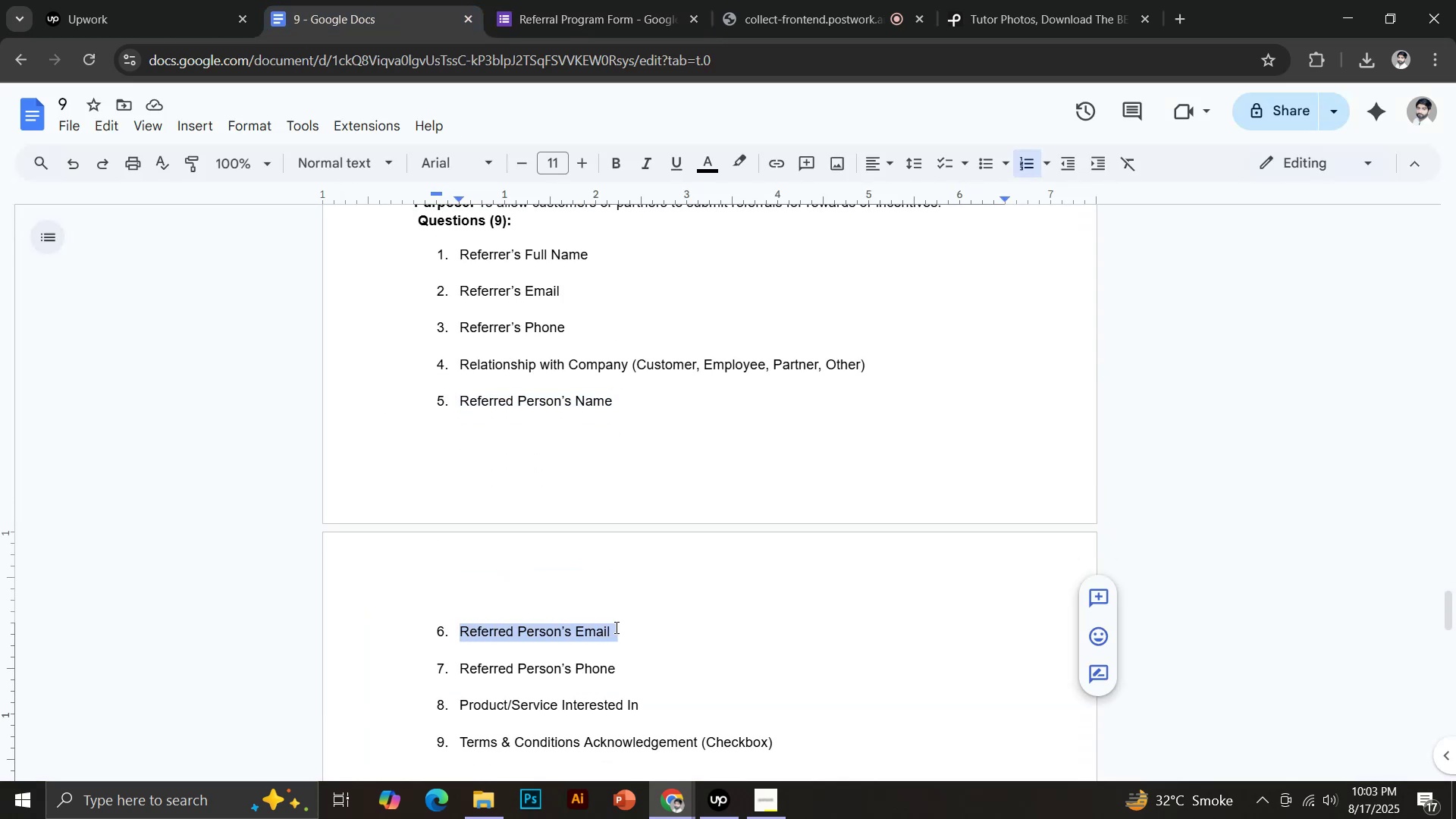 
left_click([511, 0])
 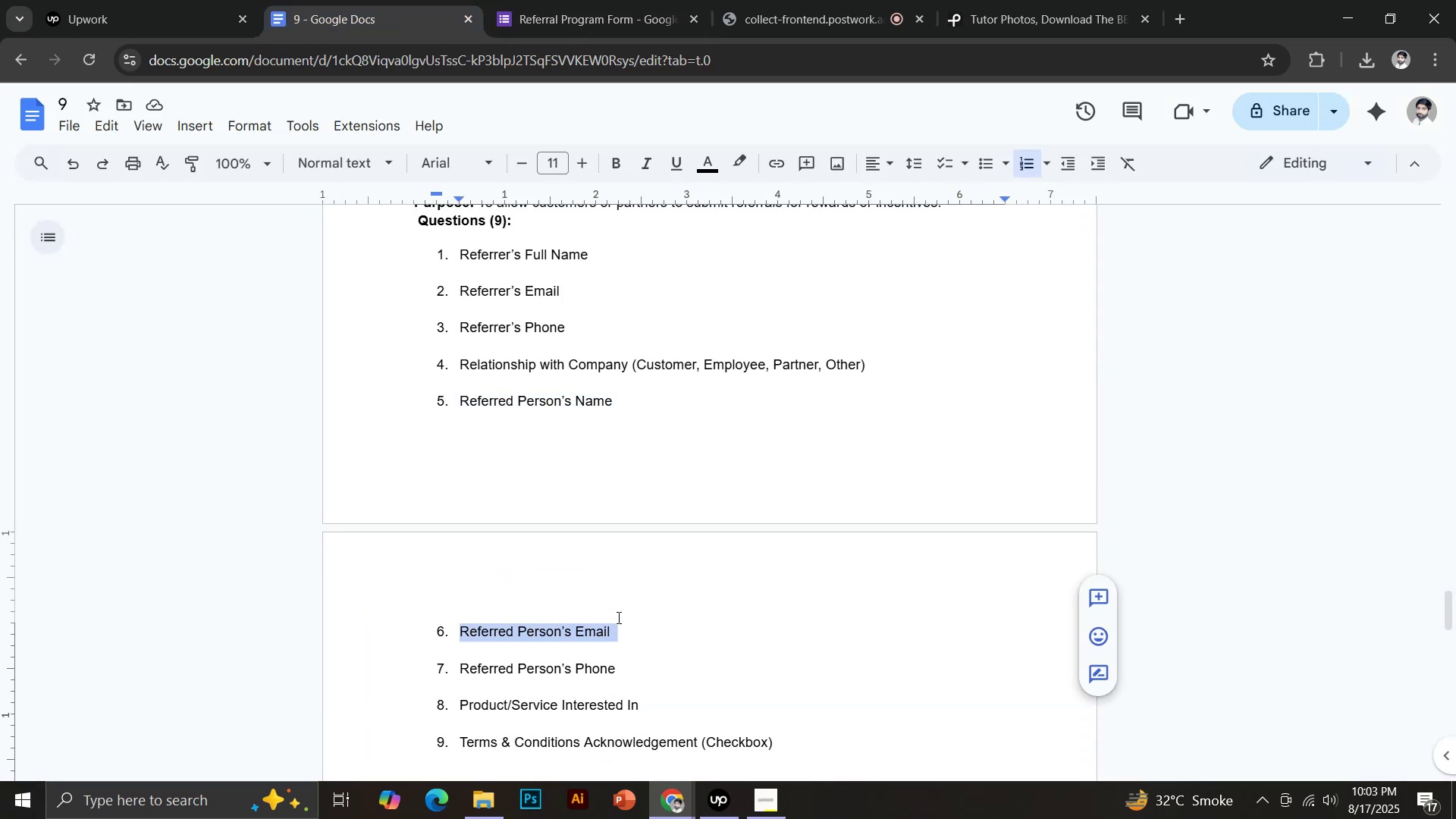 
key(Control+Shift+V)
 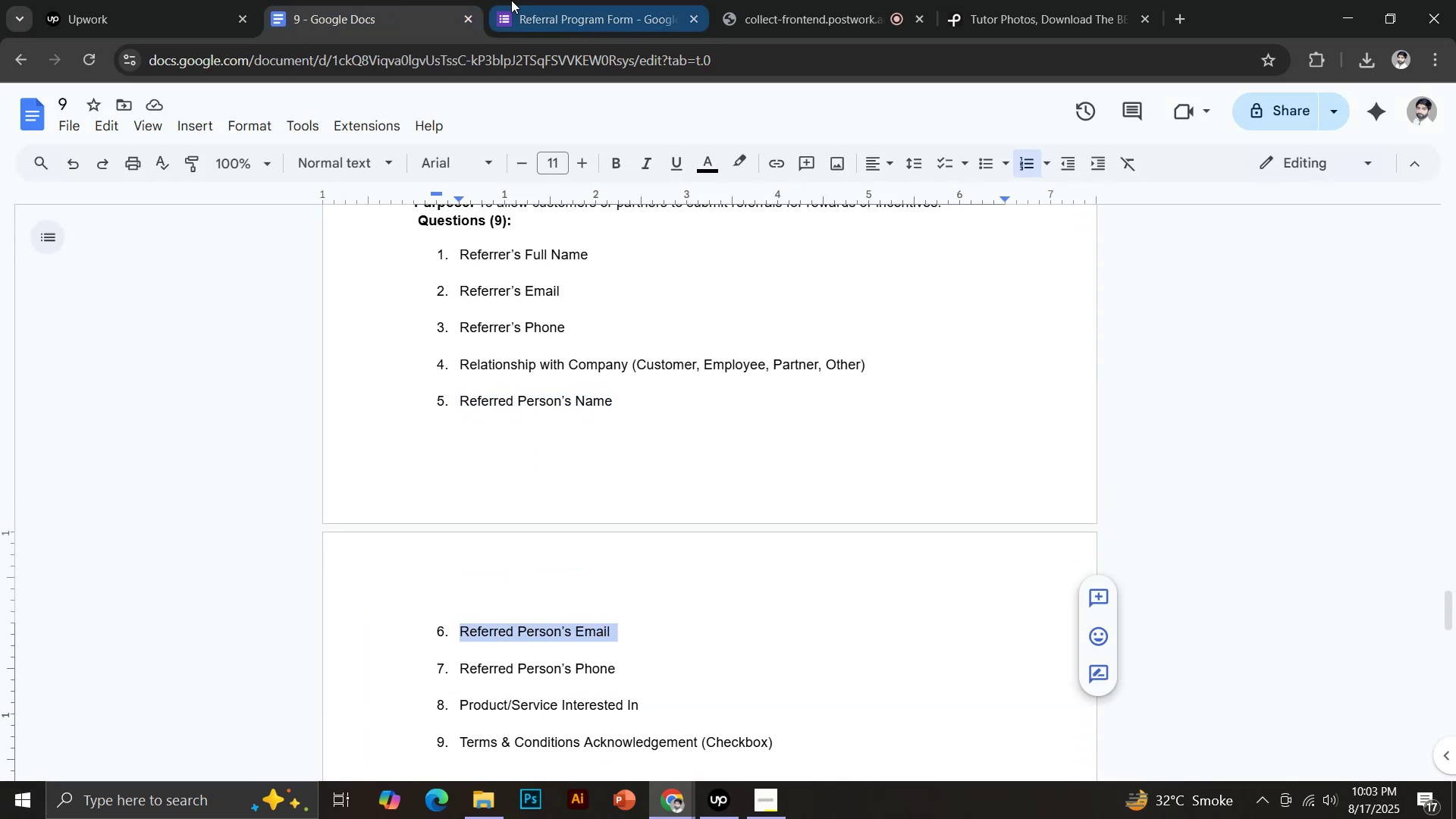 
scroll: coordinate [755, 504], scroll_direction: down, amount: 4.0
 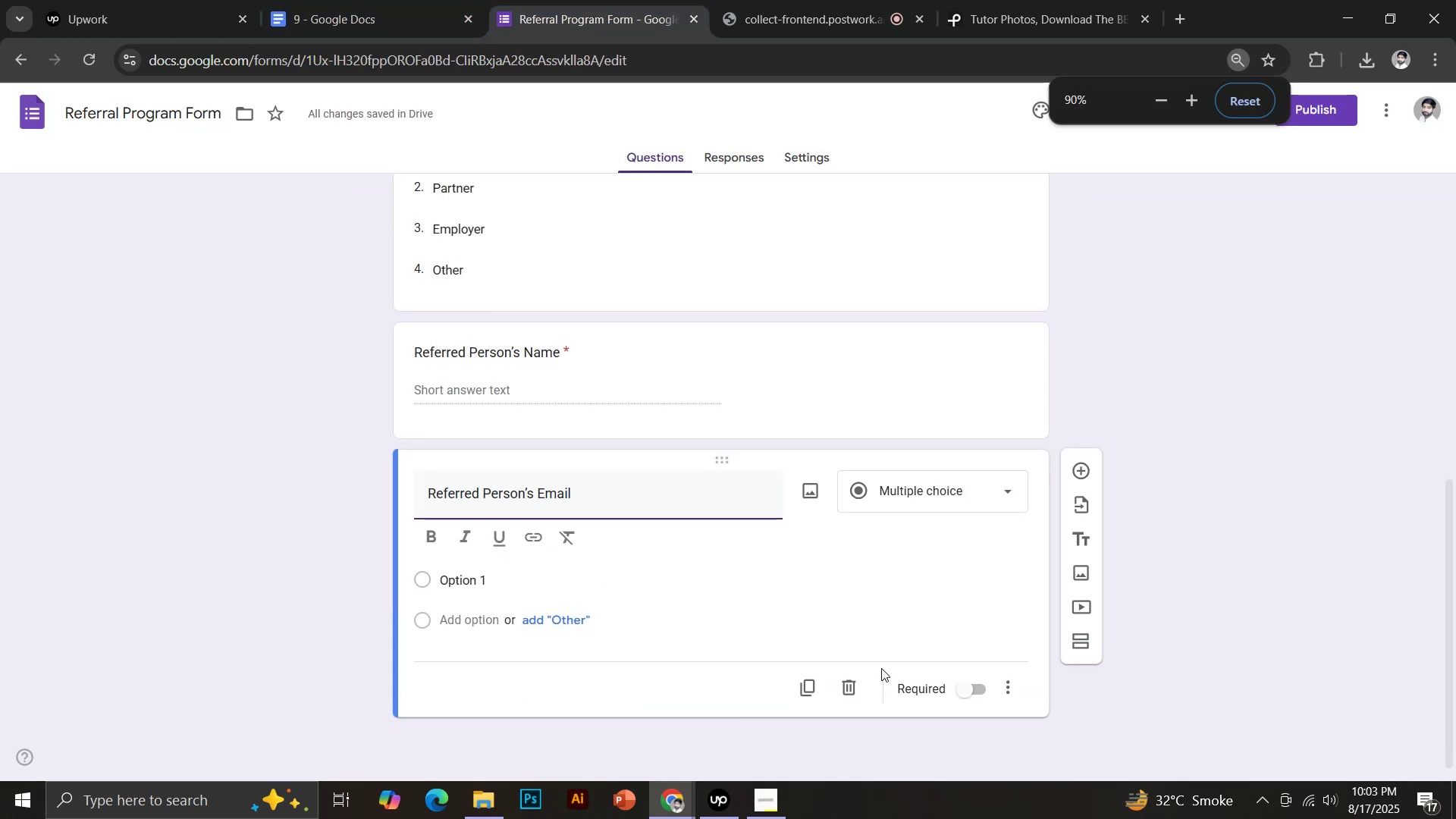 
left_click([968, 692])
 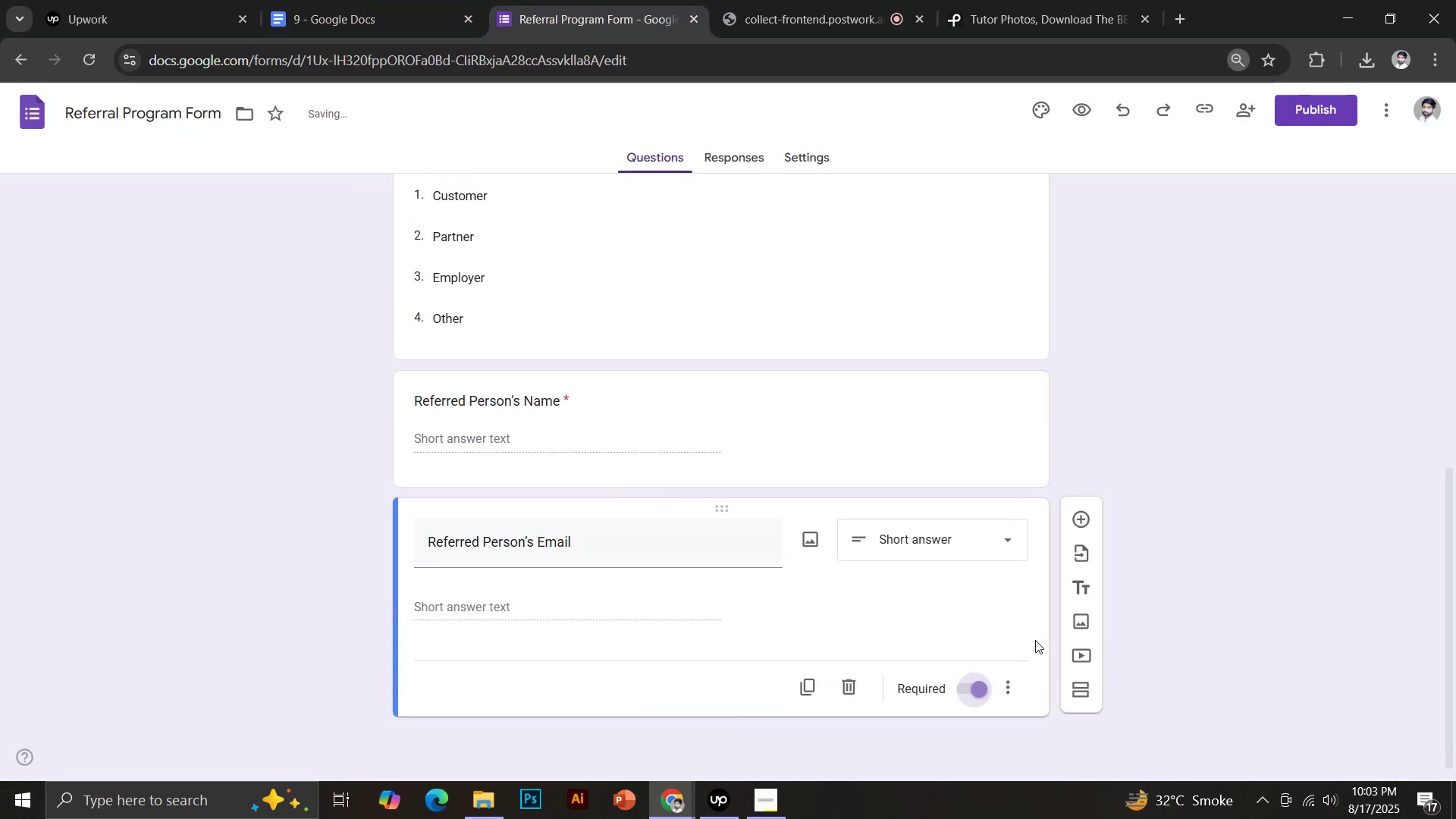 
left_click([1081, 530])
 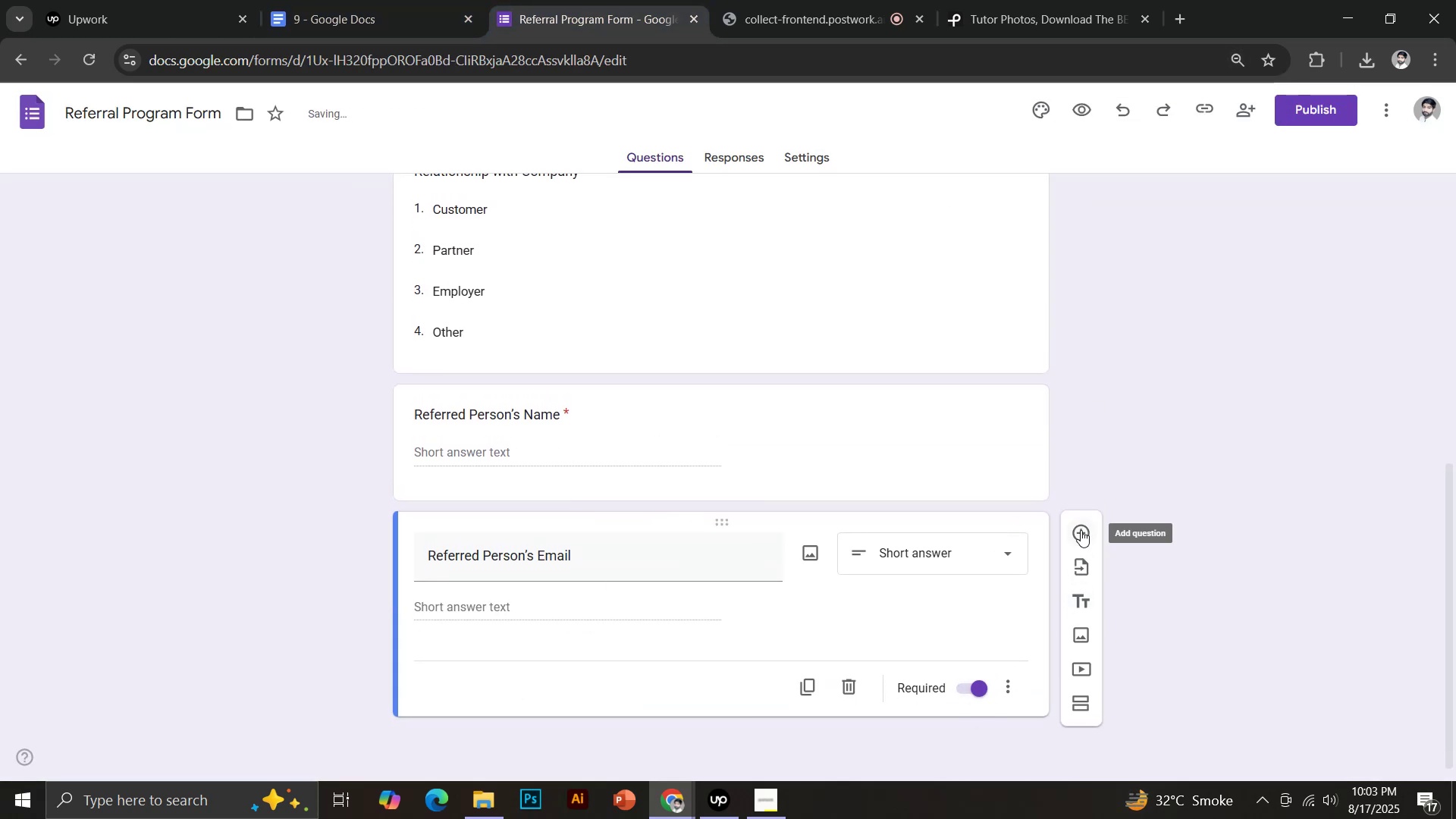 
left_click([340, 0])
 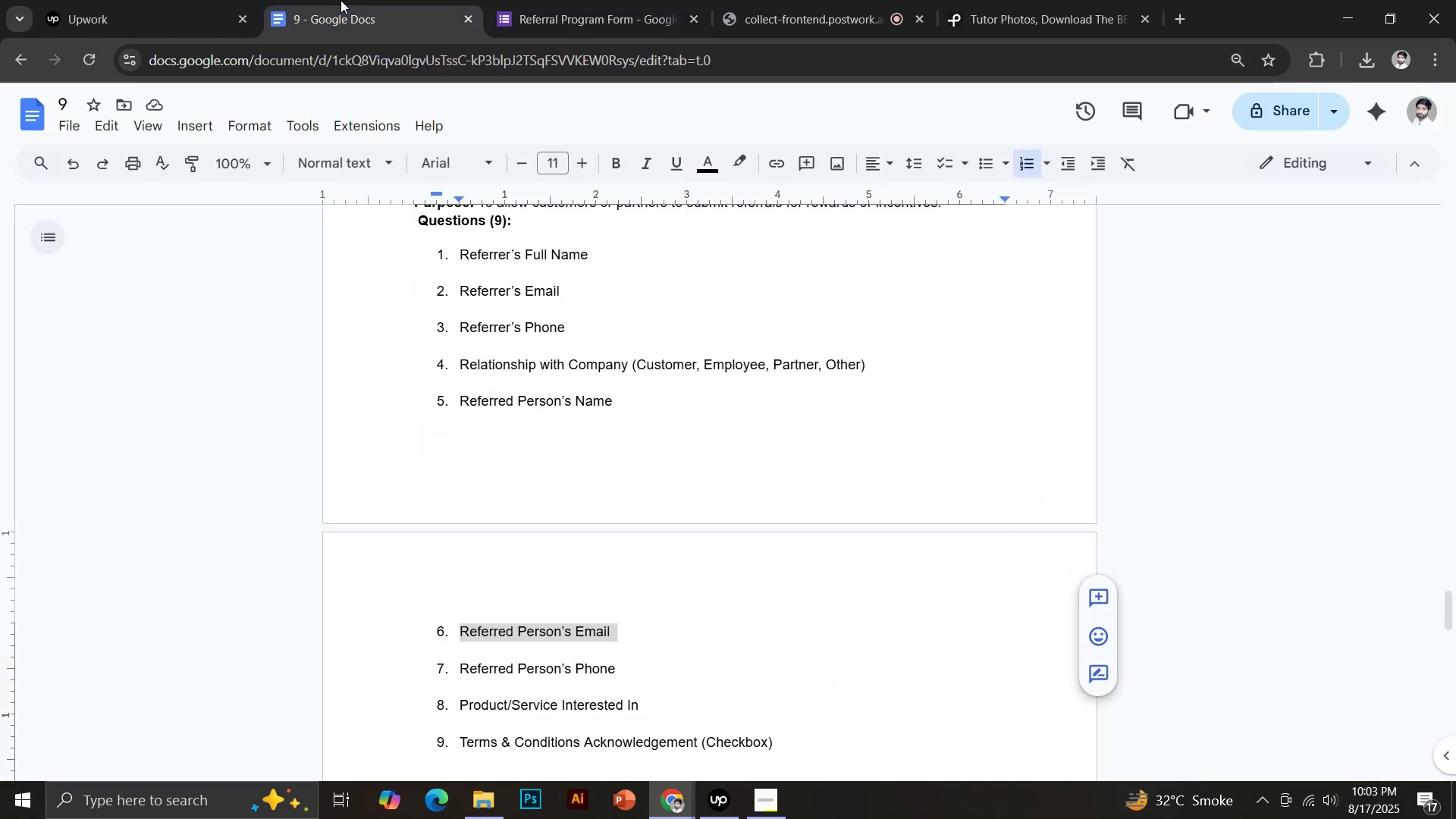 
scroll: coordinate [506, 519], scroll_direction: down, amount: 1.0
 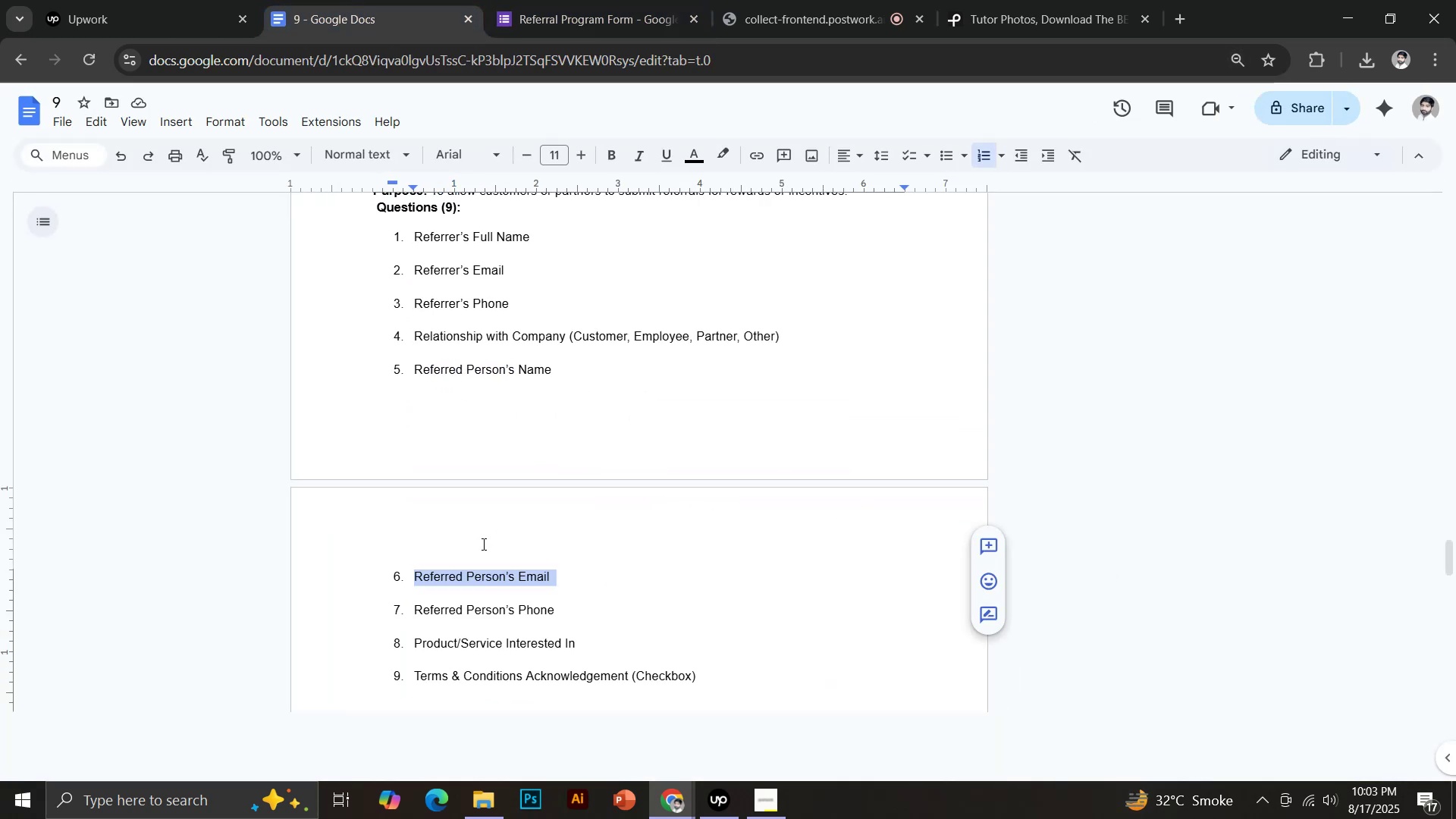 
left_click_drag(start_coordinate=[486, 517], to_coordinate=[640, 519])
 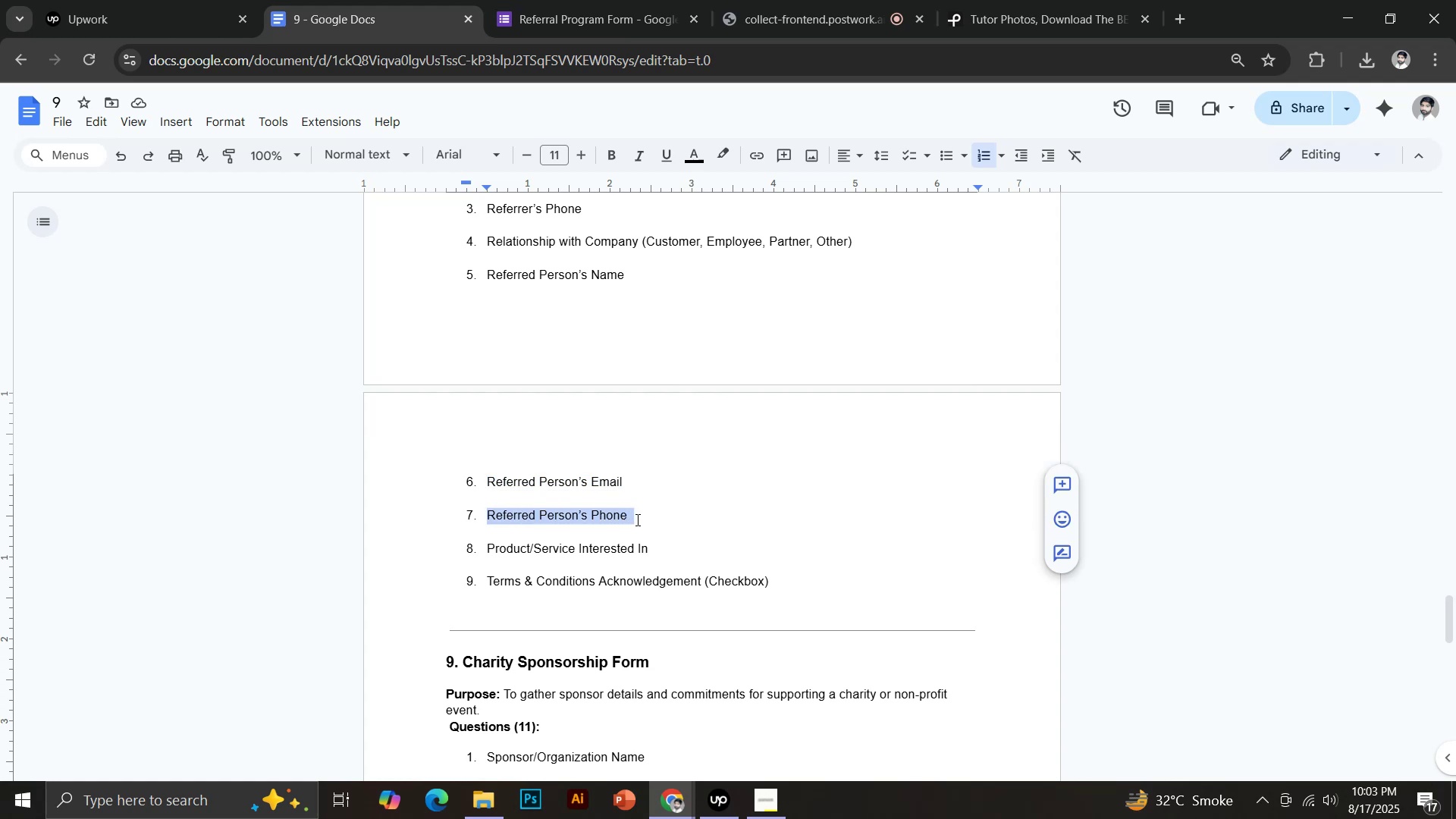 
key(Control+C)
 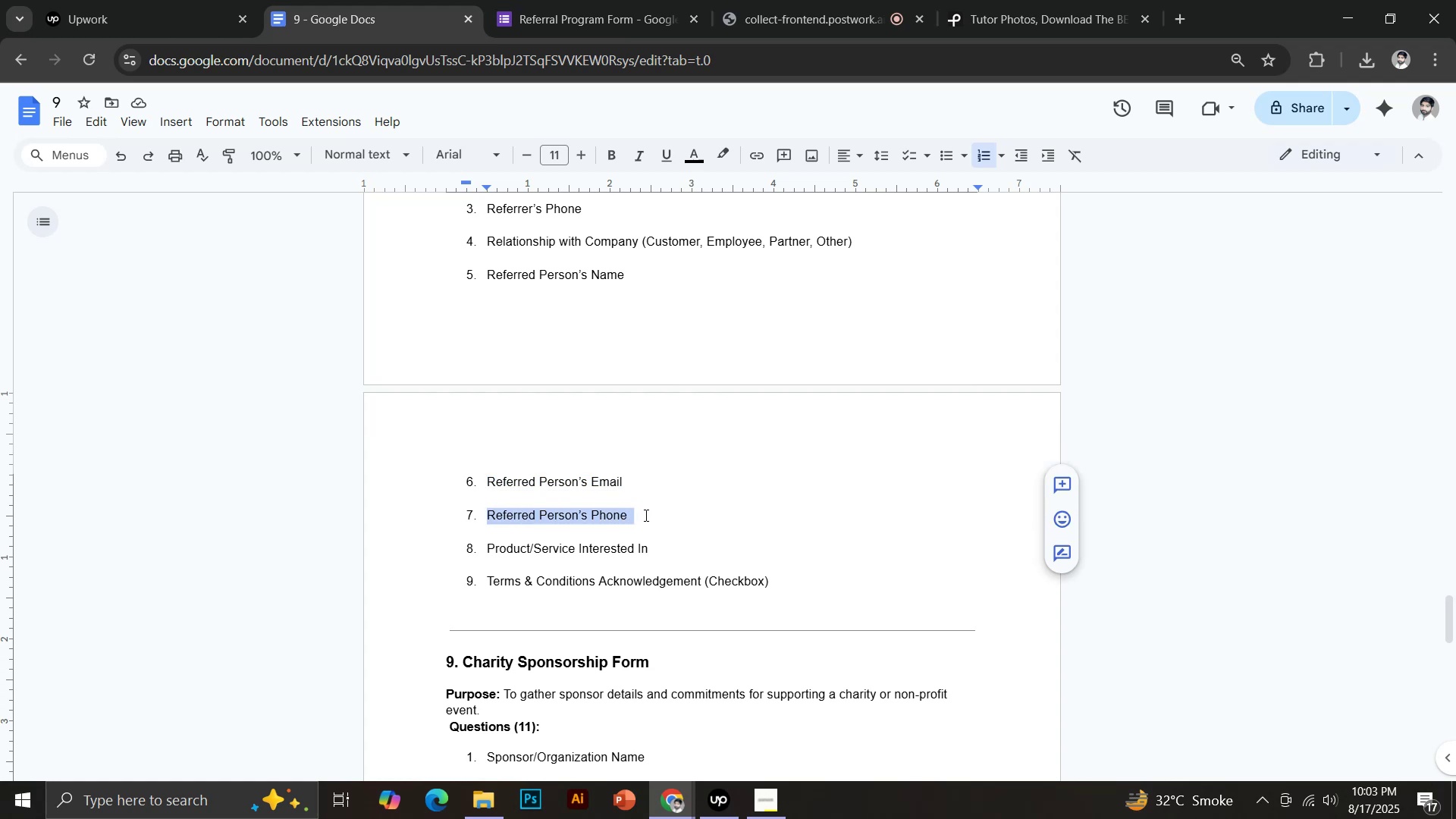 
key(Control+Shift+V)
 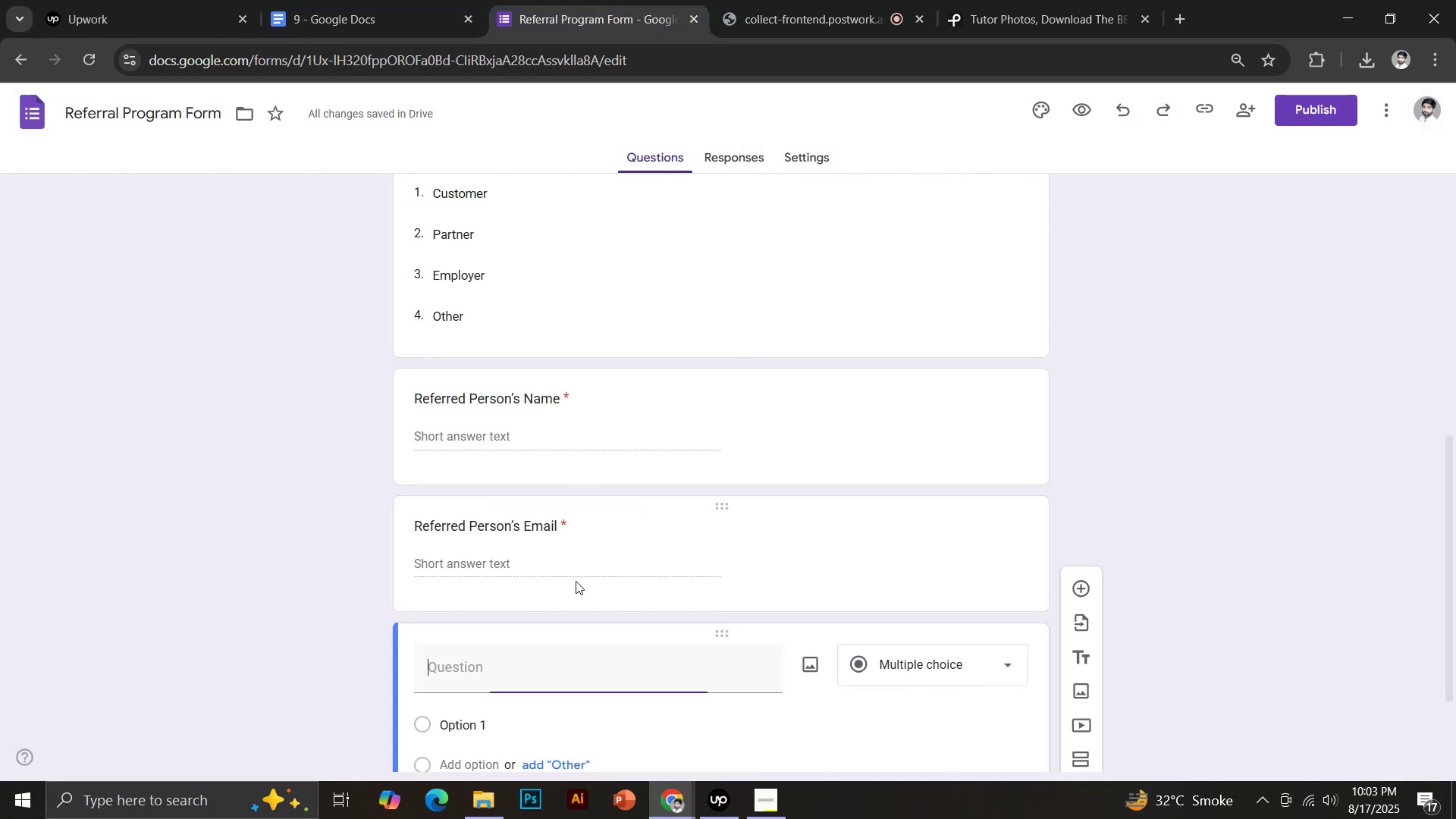 
scroll: coordinate [678, 548], scroll_direction: down, amount: 5.0
 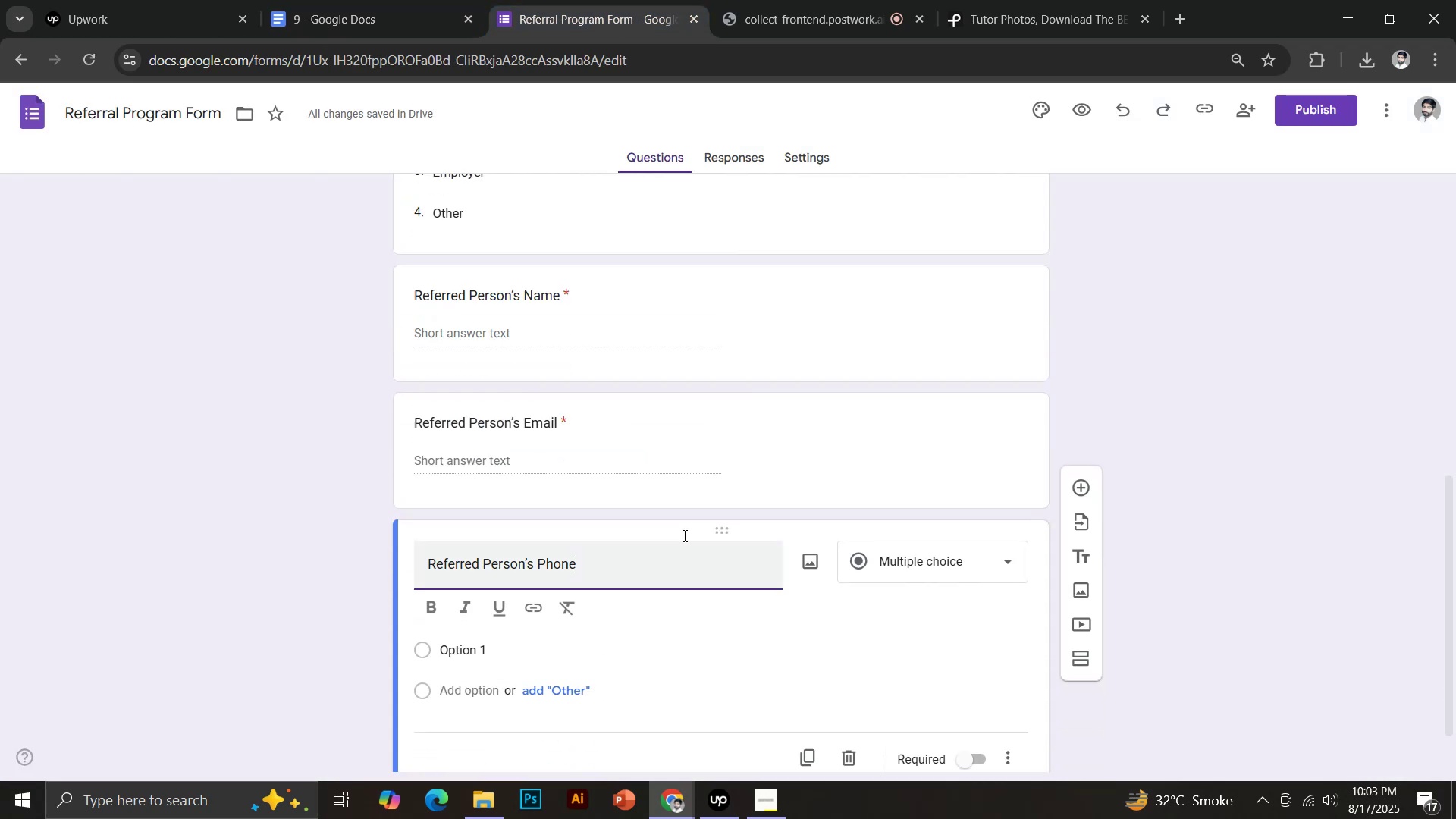 
left_click([965, 688])
 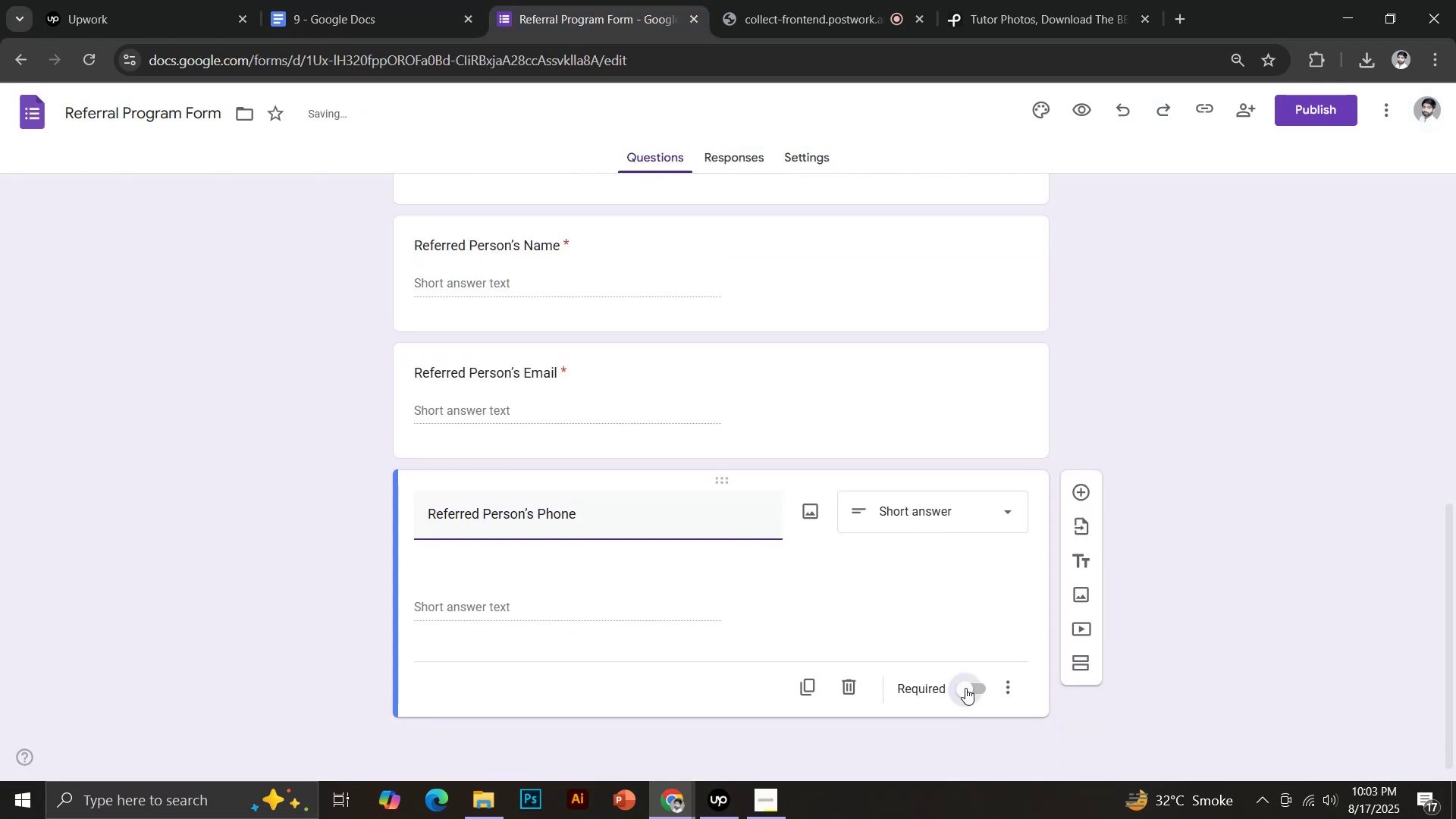 
left_click([1086, 526])
 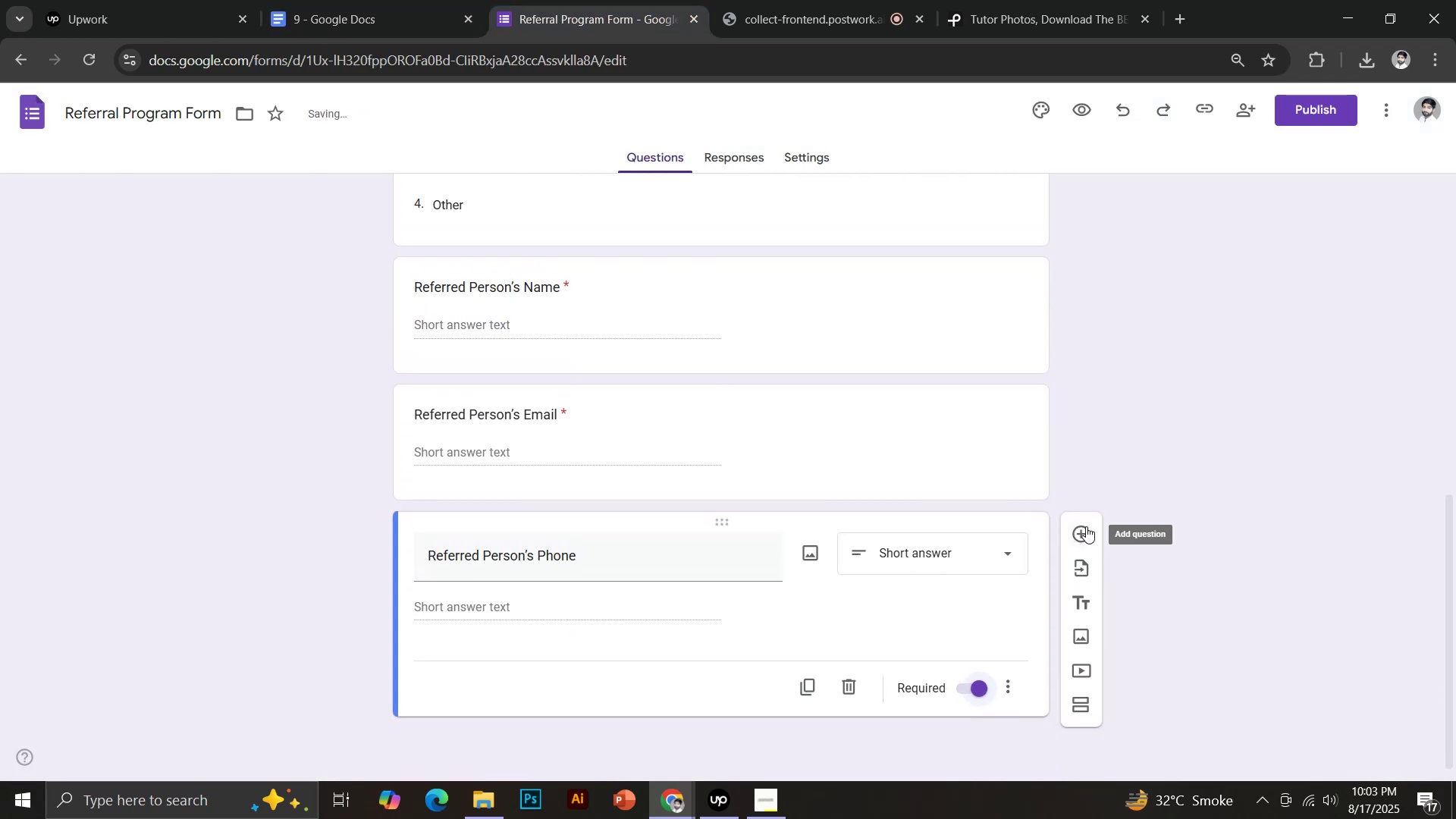 
left_click([348, 0])
 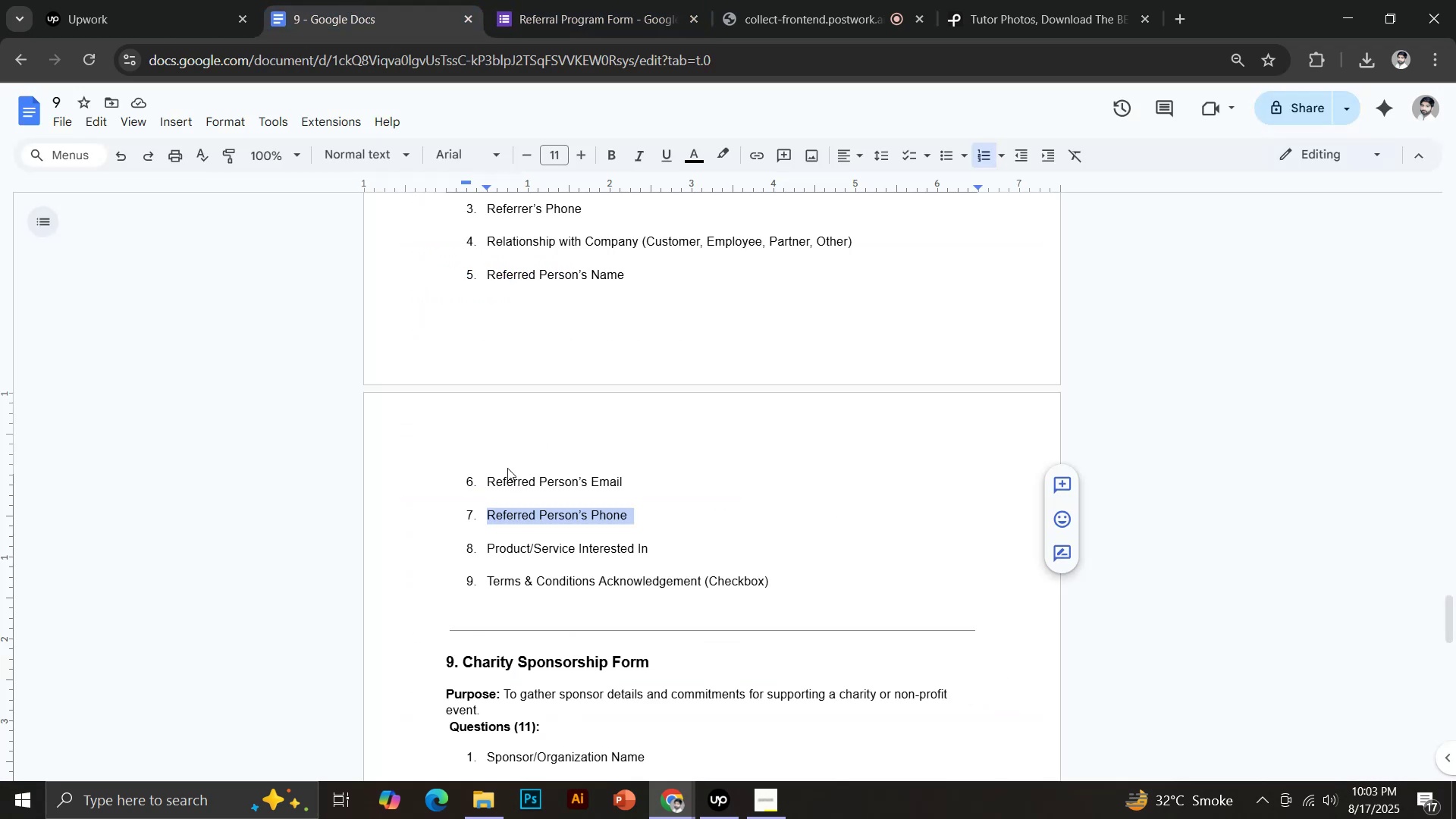 
left_click_drag(start_coordinate=[484, 547], to_coordinate=[659, 548])
 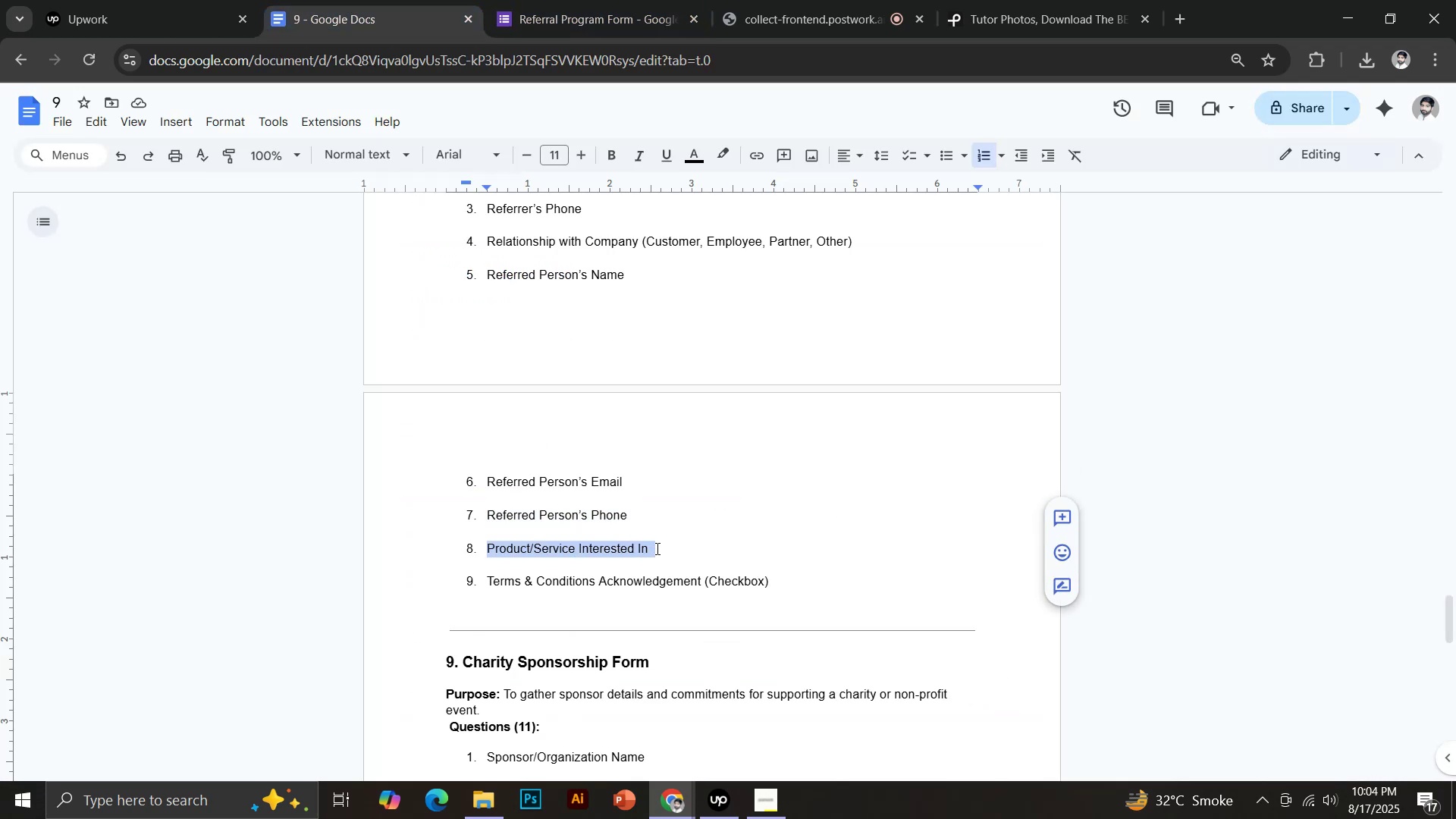 
key(Control+C)
 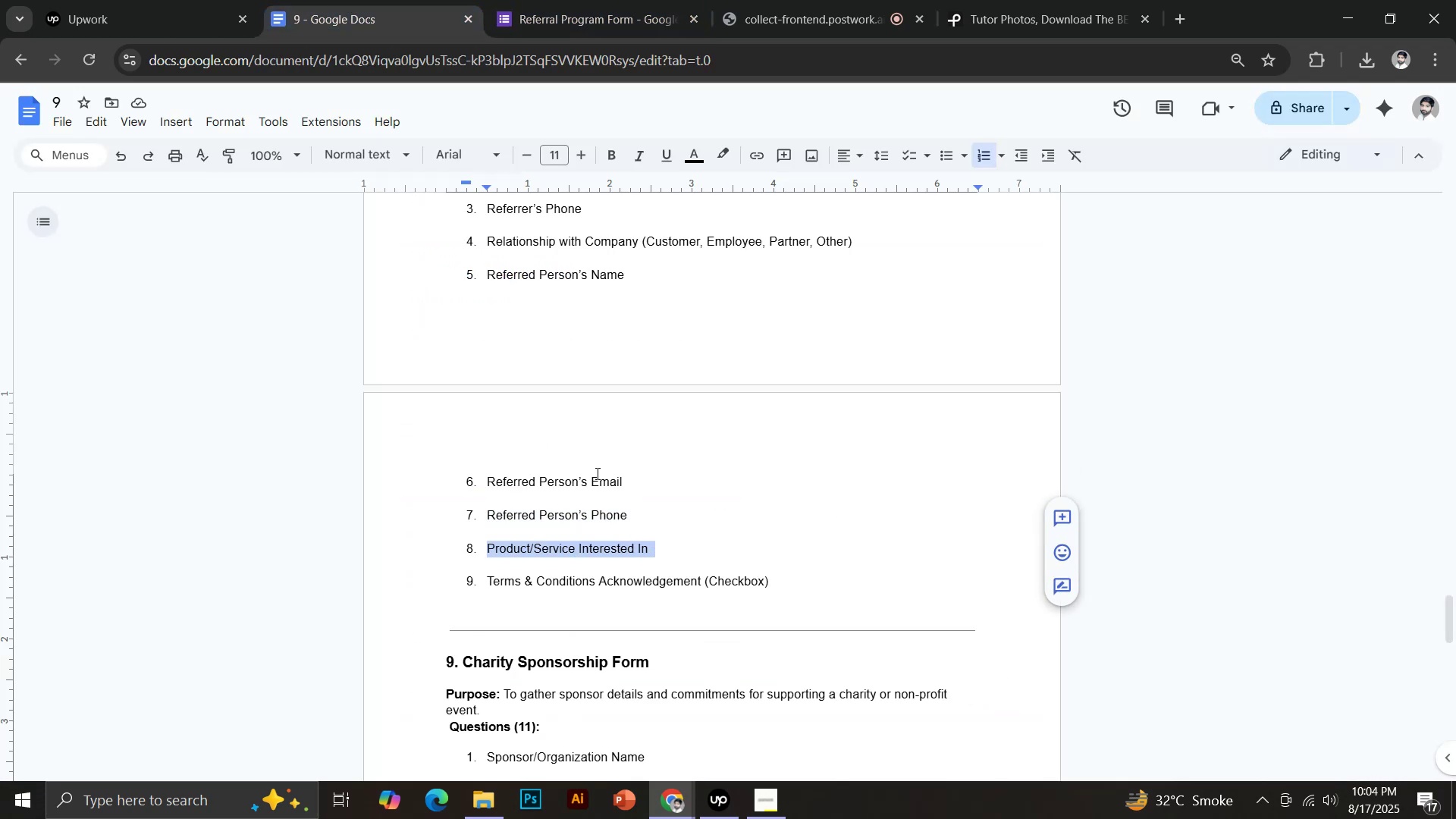 
left_click([548, 0])
 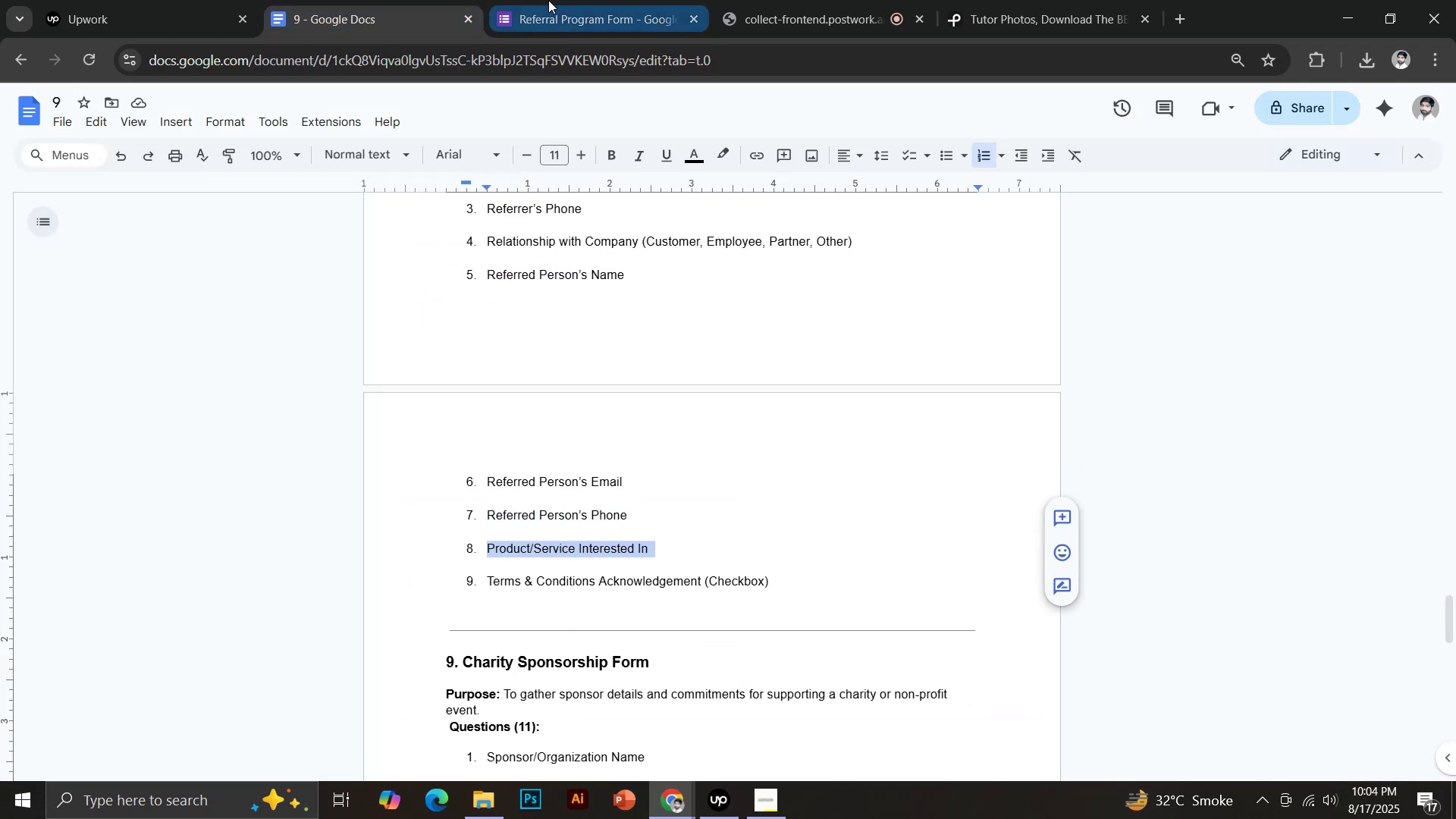 
scroll: coordinate [604, 501], scroll_direction: down, amount: 1.0
 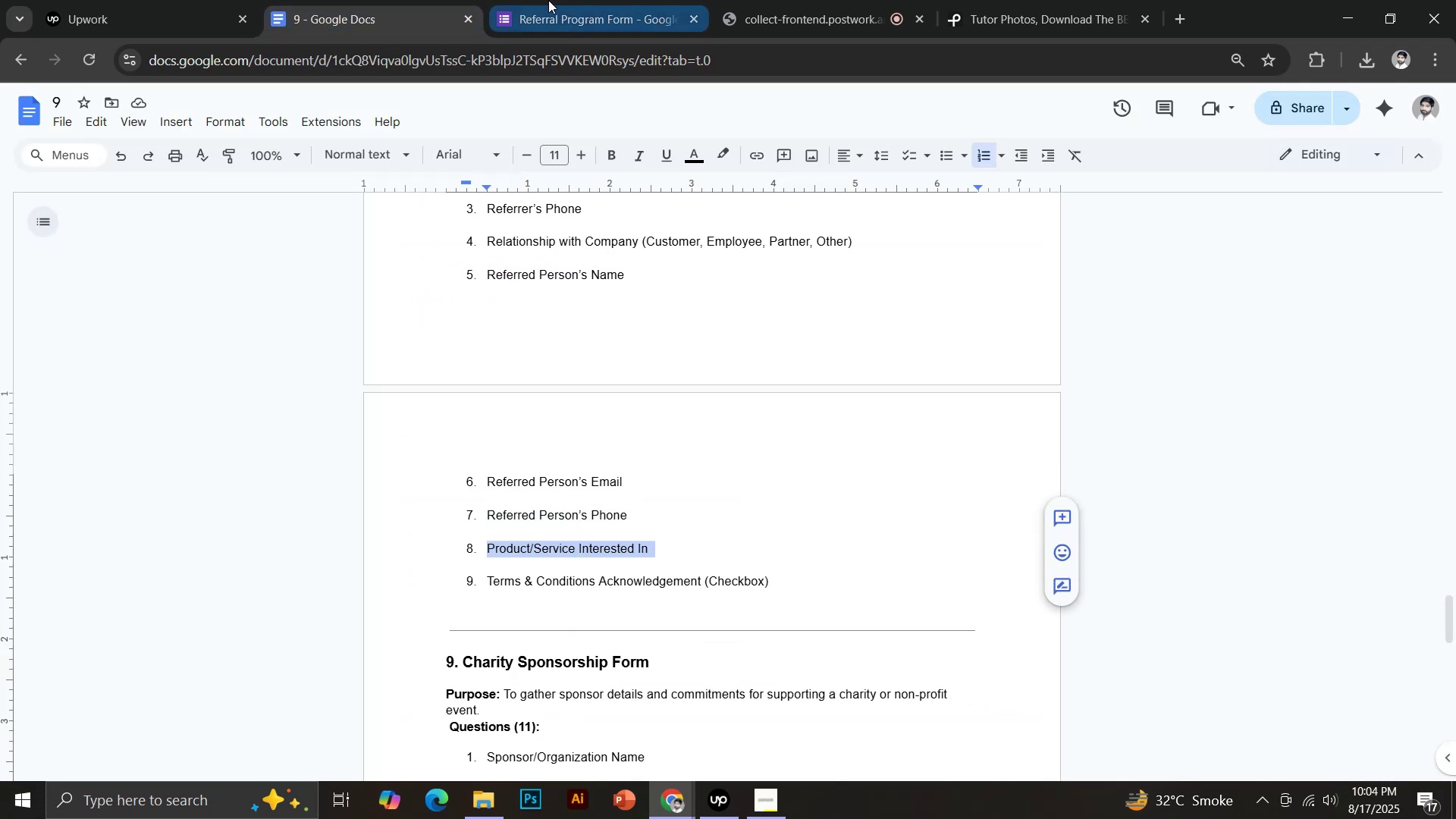 
key(Control+Shift+V)
 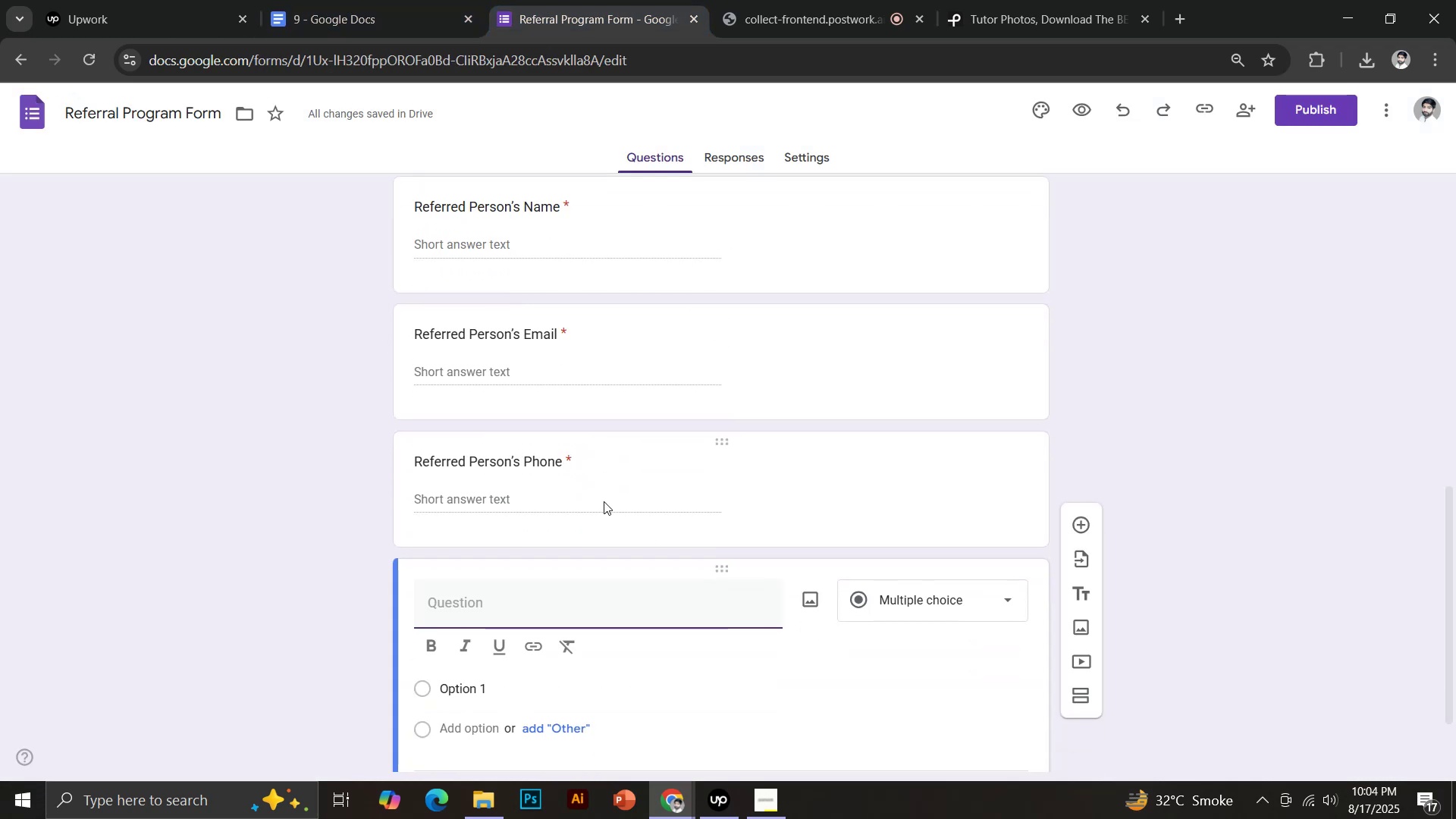 
scroll: coordinate [619, 497], scroll_direction: down, amount: 3.0
 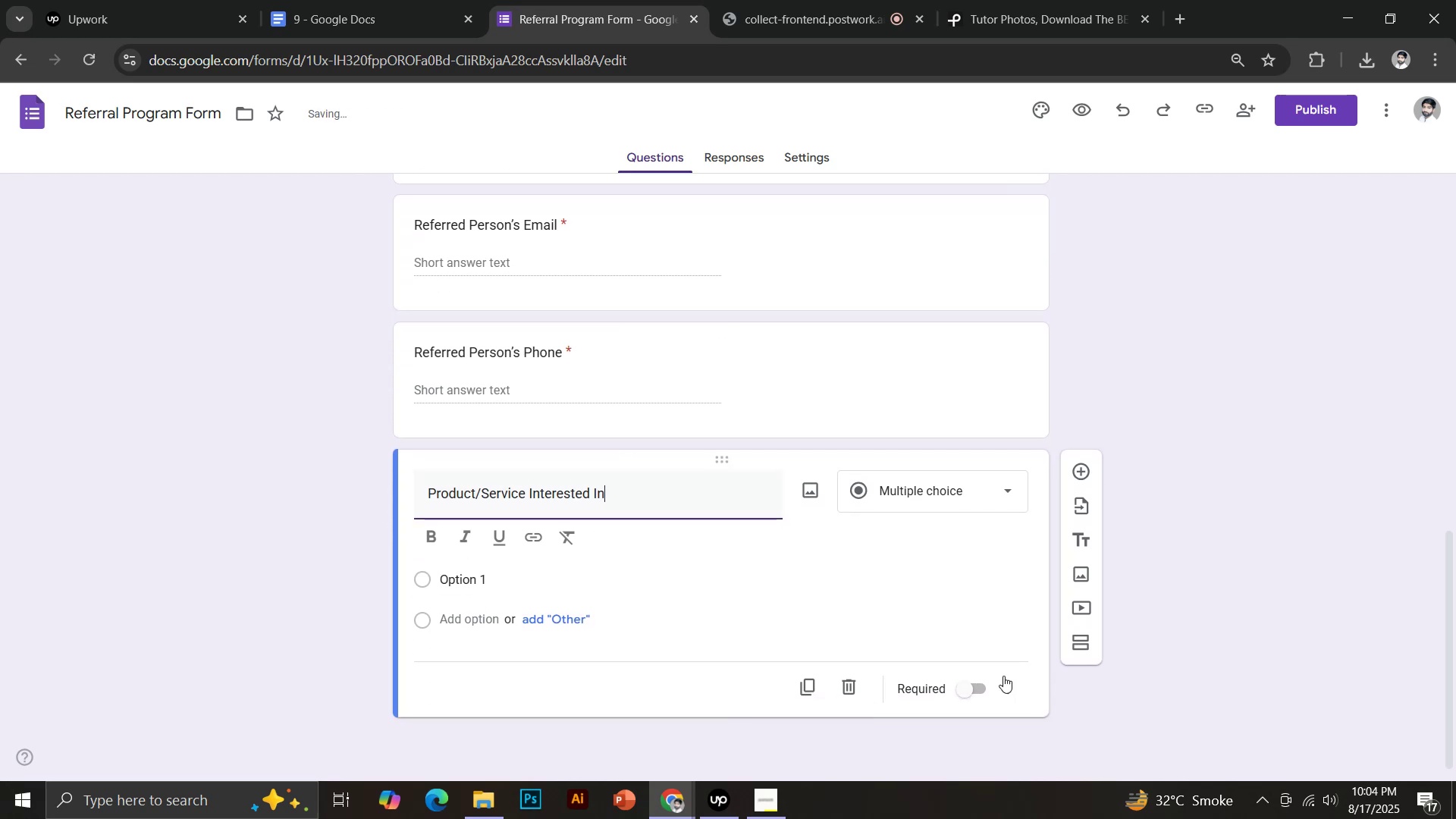 
left_click_drag(start_coordinate=[1084, 507], to_coordinate=[1083, 504])
 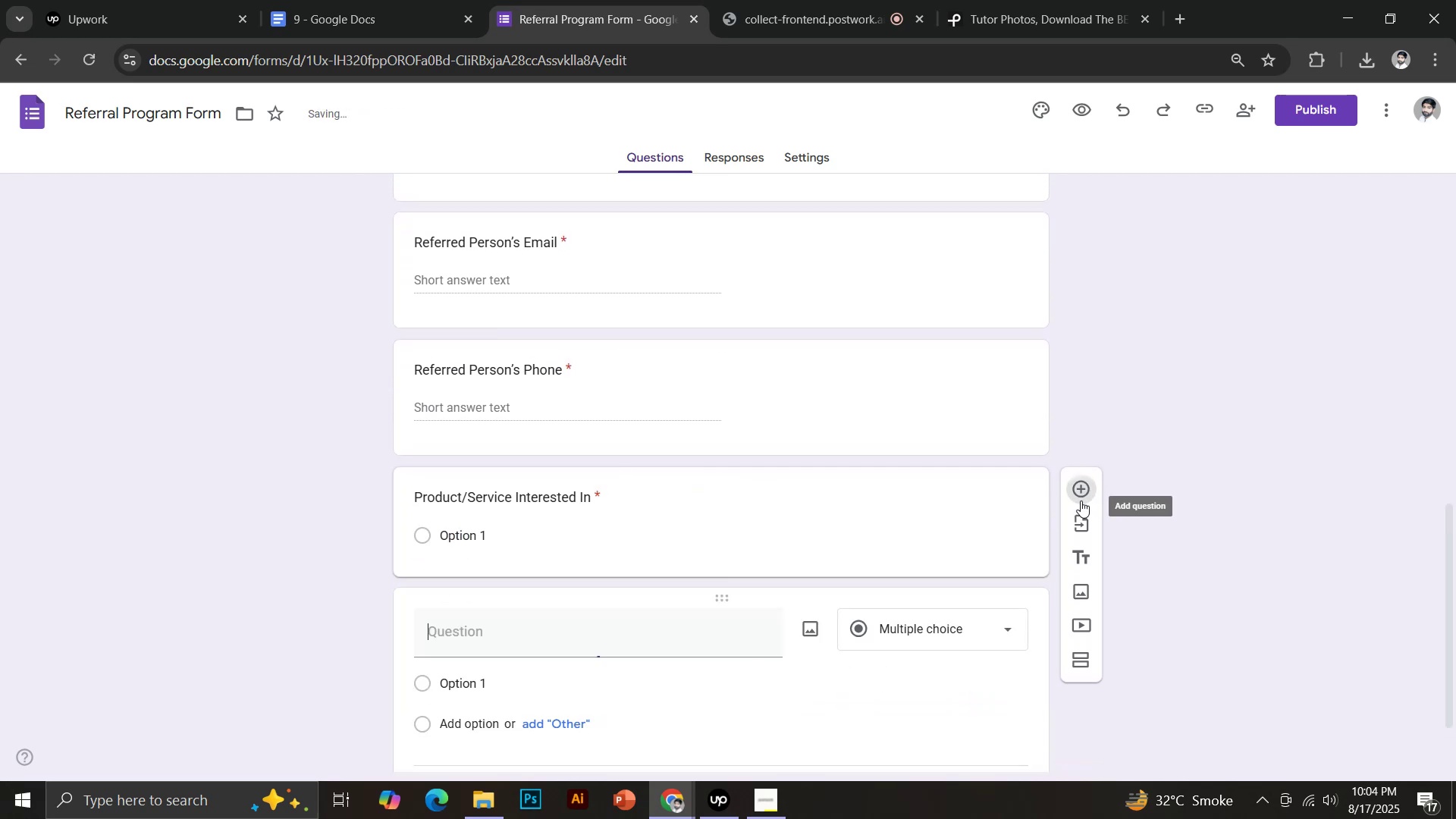 
left_click([564, 517])
 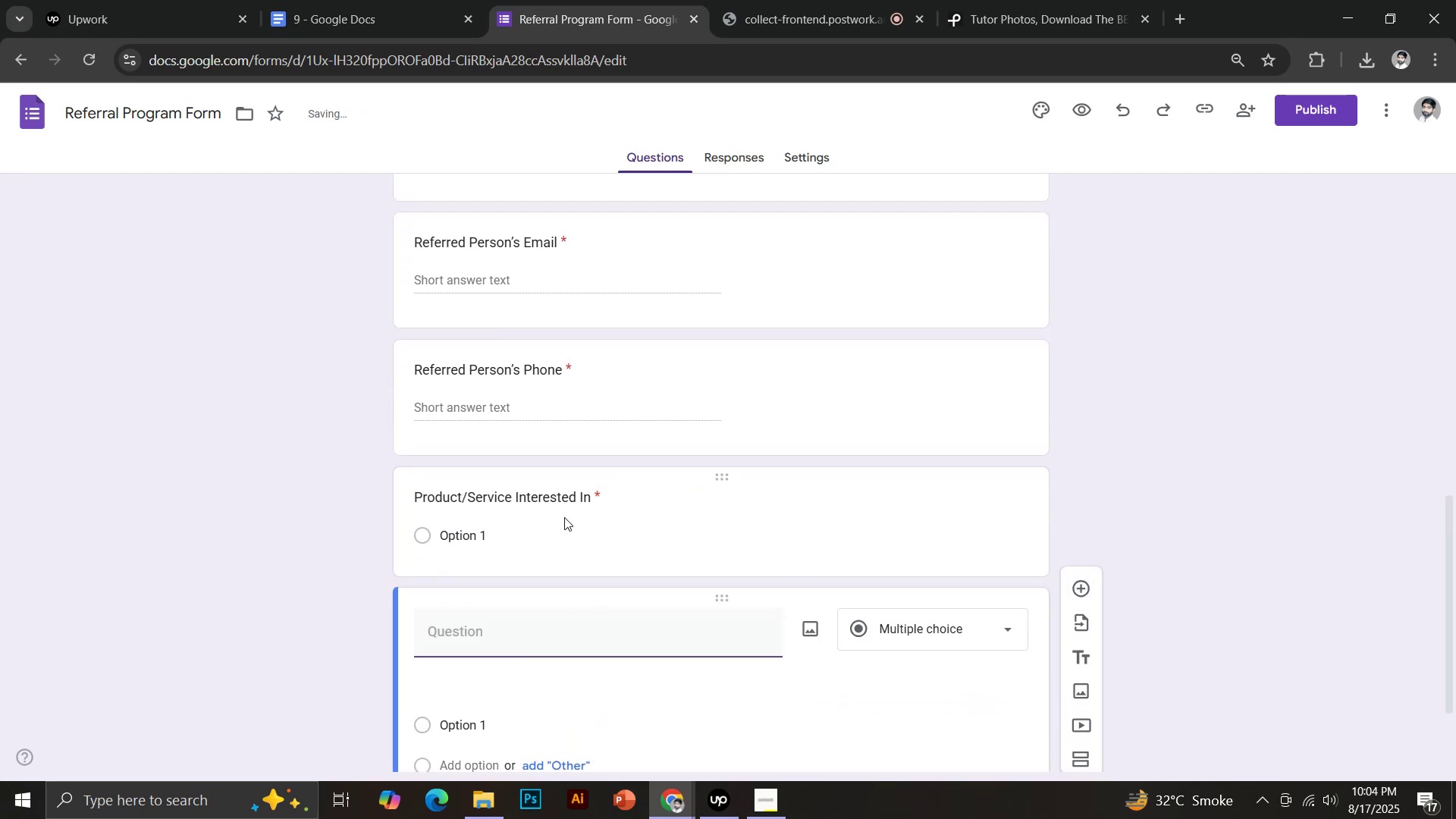 
left_click([942, 508])
 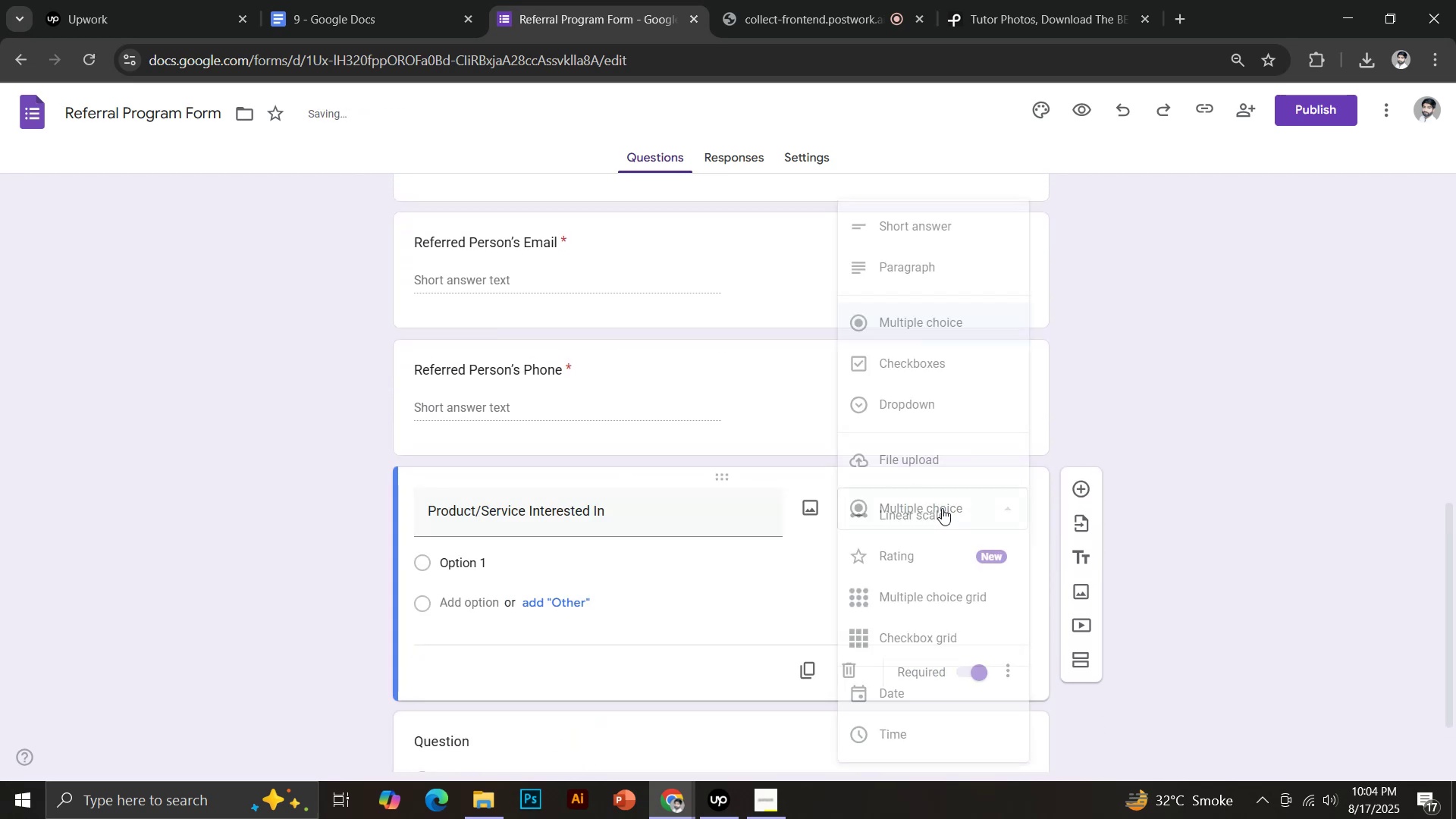 
left_click([915, 224])
 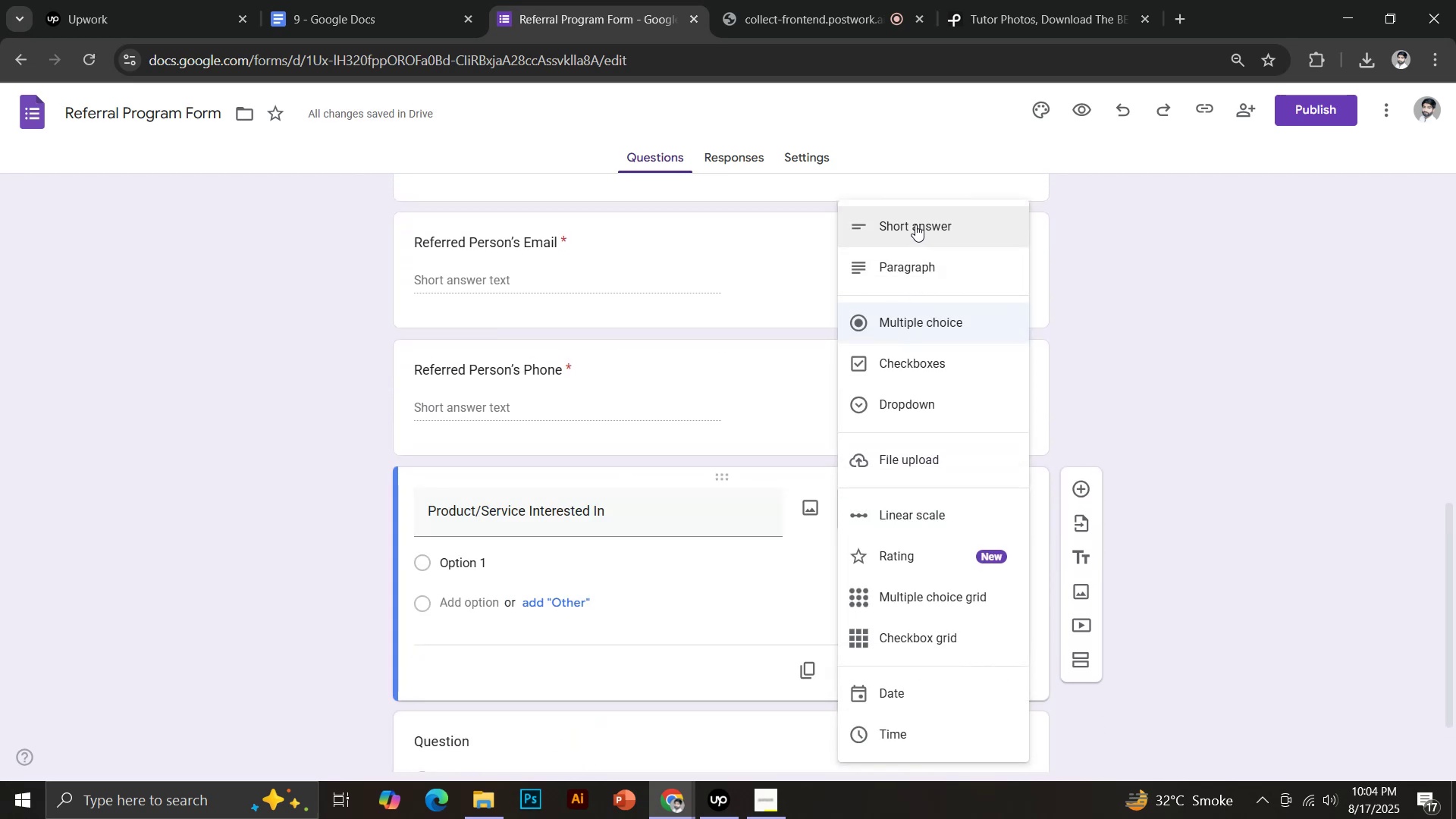 
left_click([395, 0])
 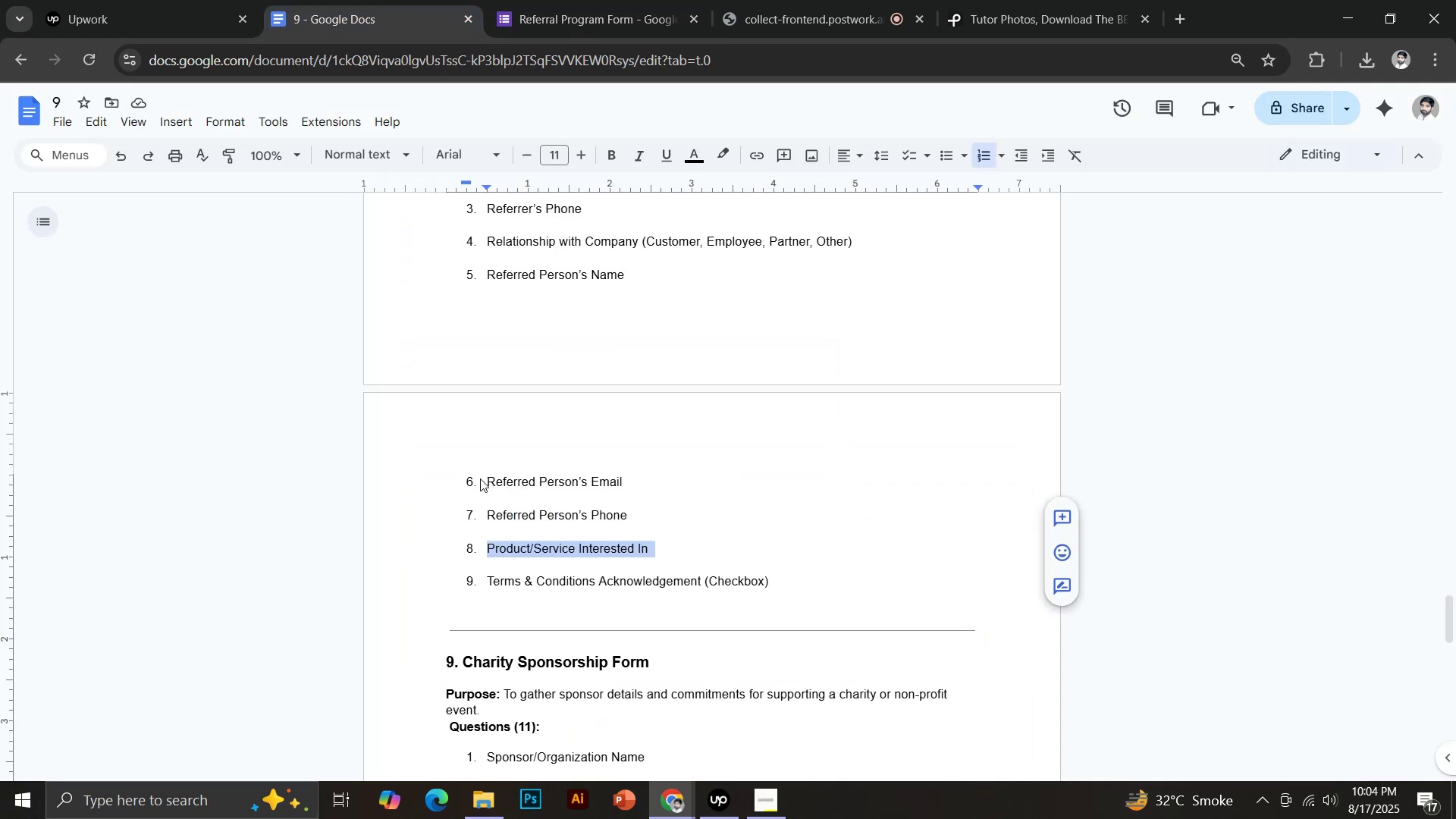 
left_click_drag(start_coordinate=[489, 581], to_coordinate=[704, 589])
 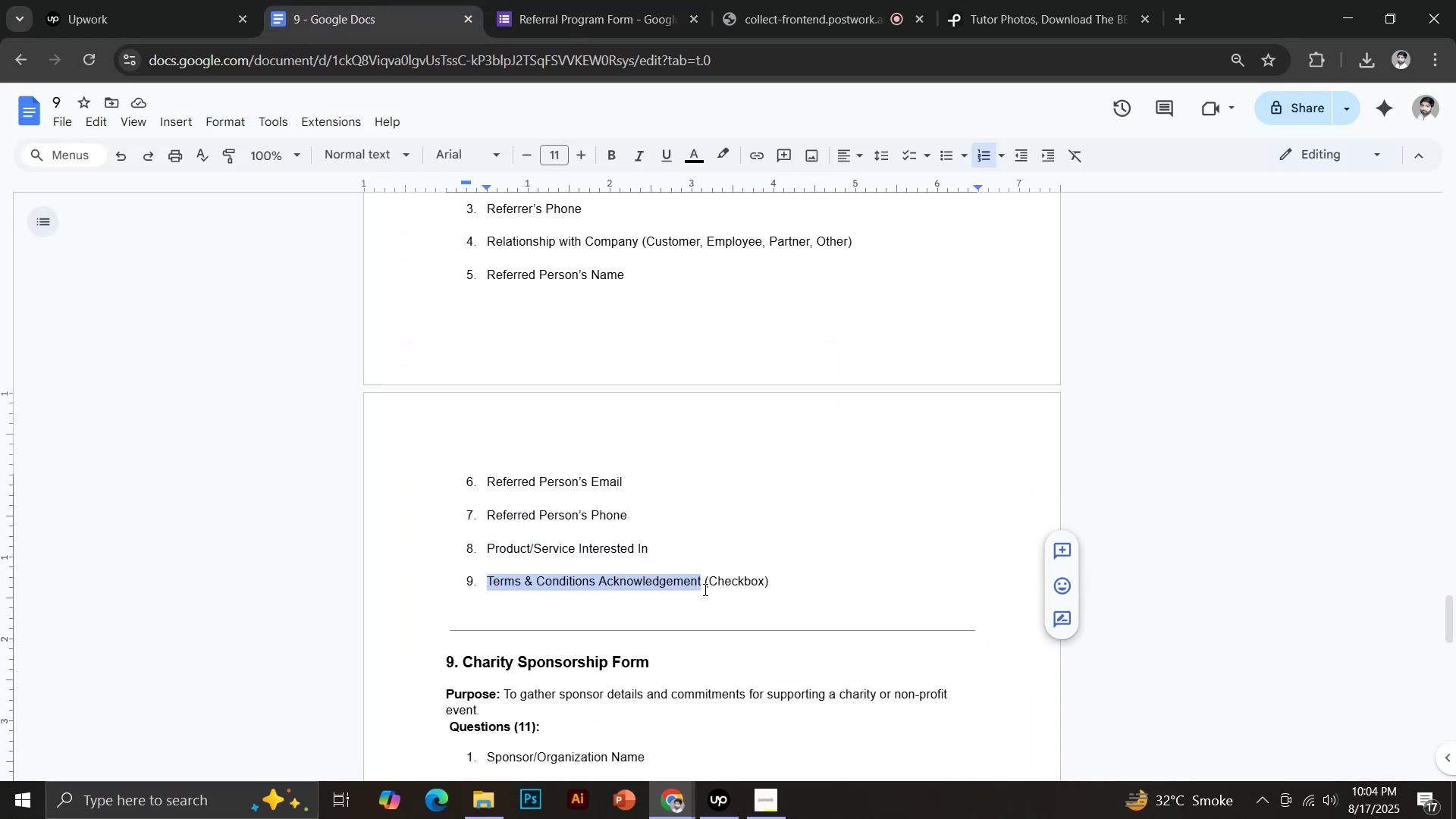 
hold_key(key=ControlLeft, duration=0.7)
 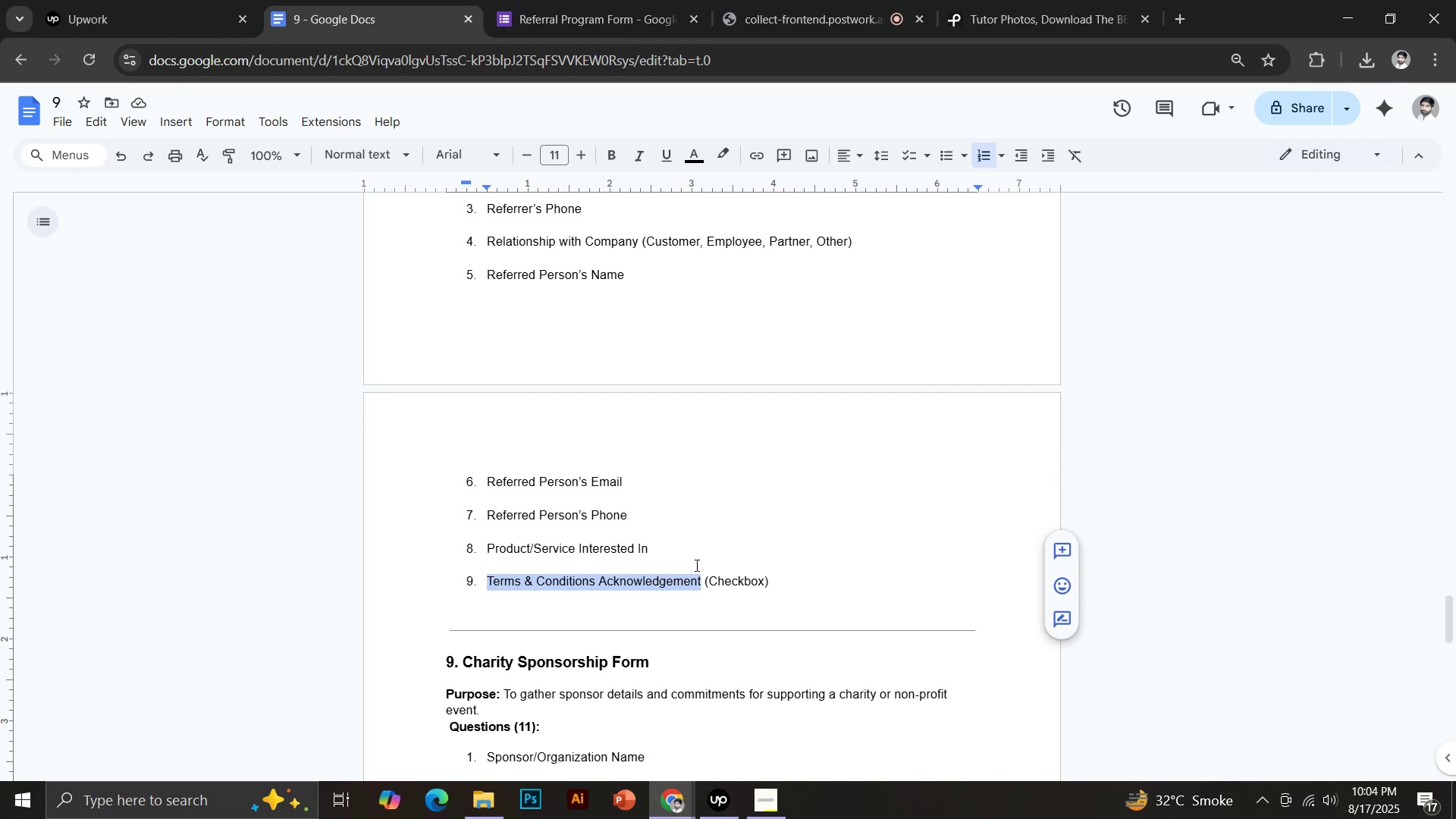 
hold_key(key=C, duration=0.31)
 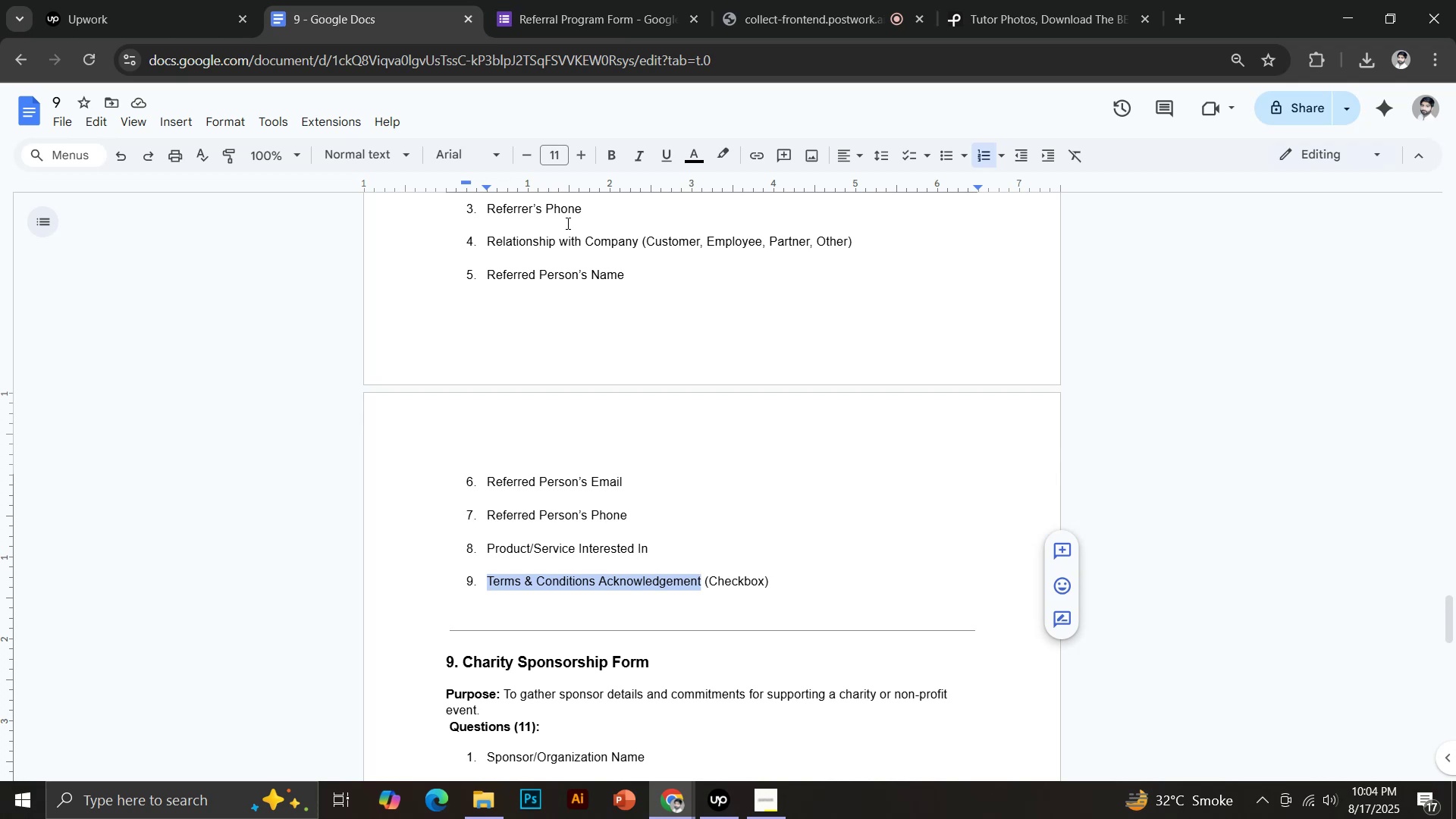 
left_click([587, 2])
 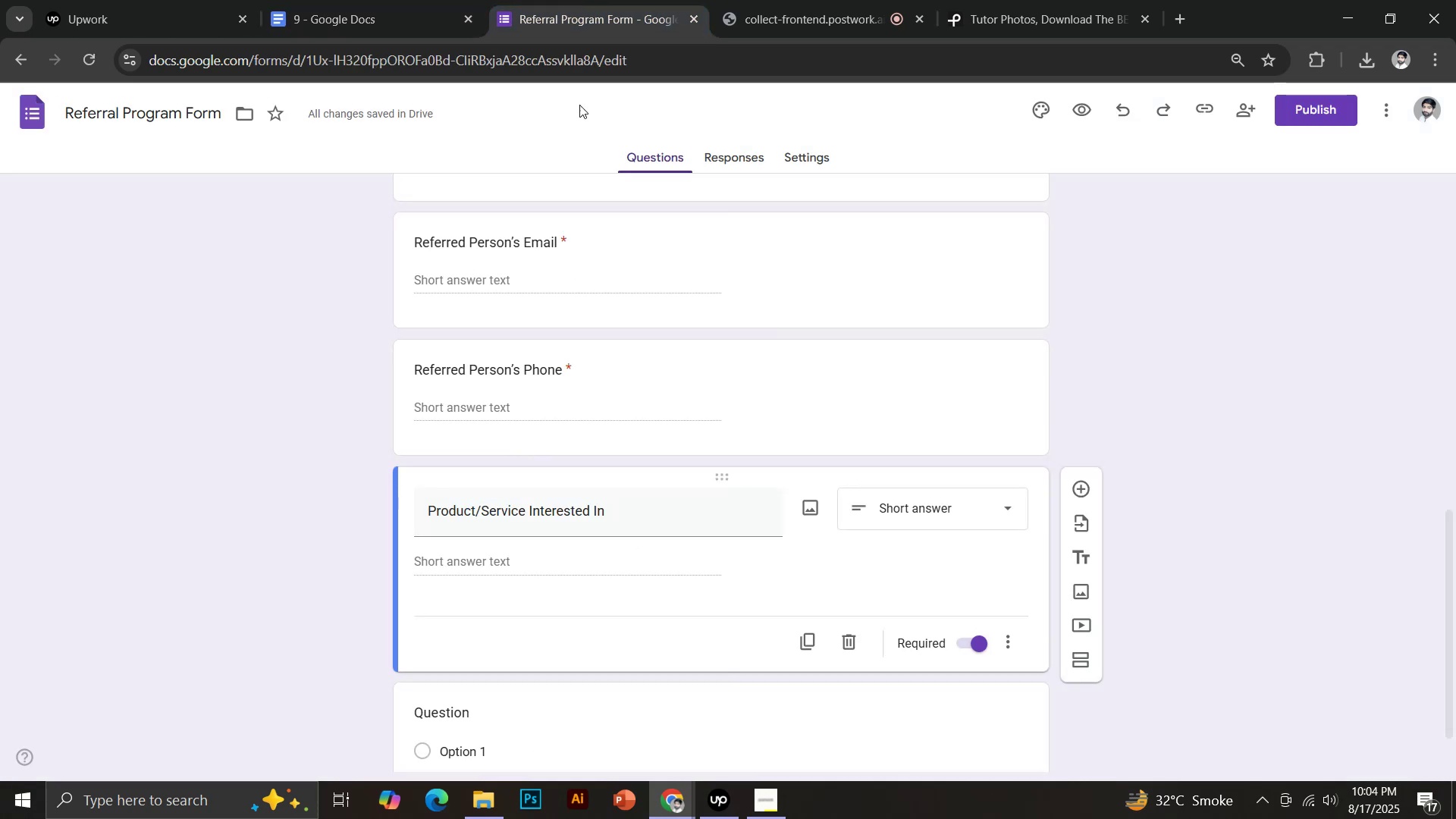 
scroll: coordinate [505, 679], scroll_direction: down, amount: 1.0
 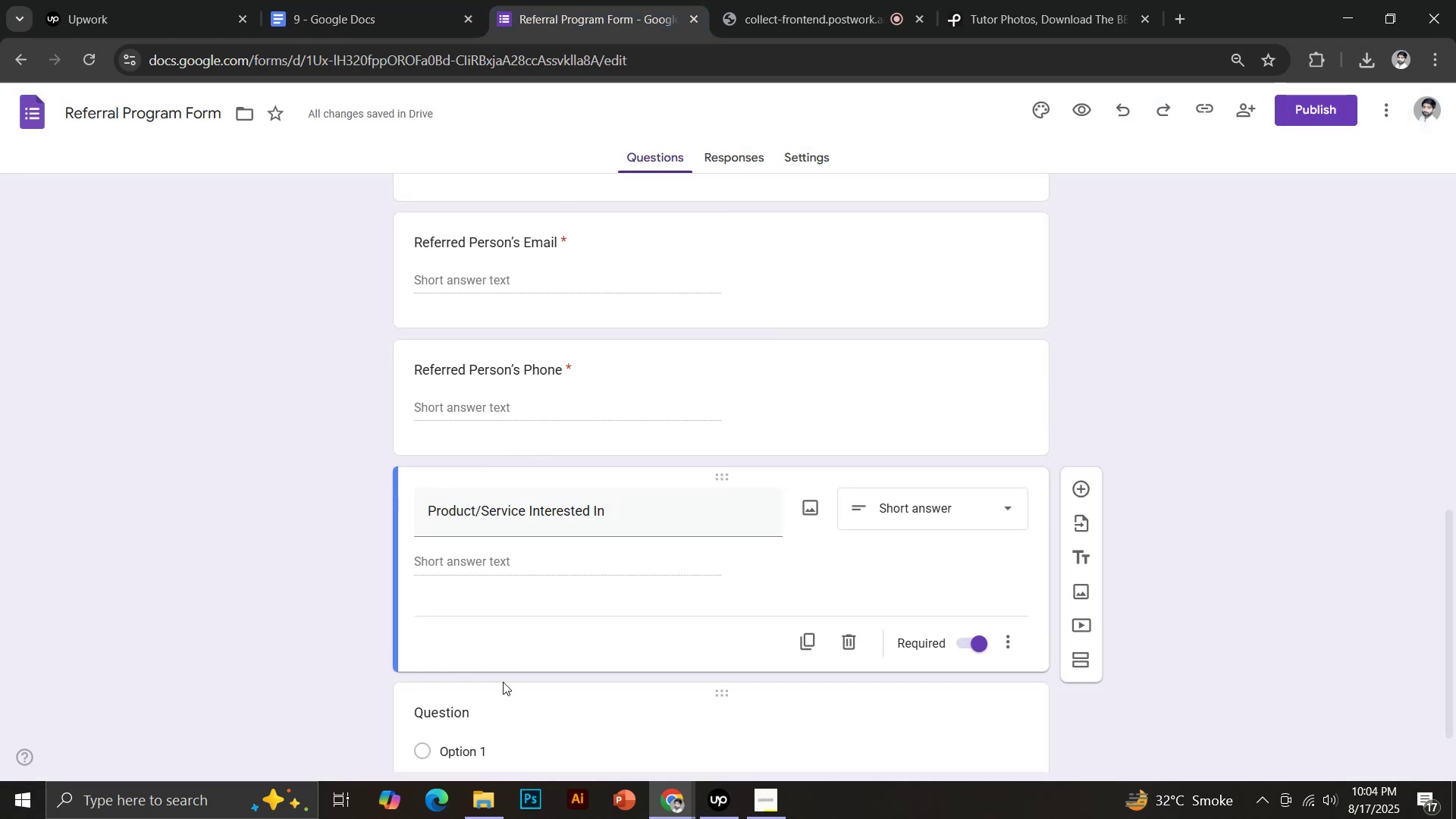 
left_click([462, 641])
 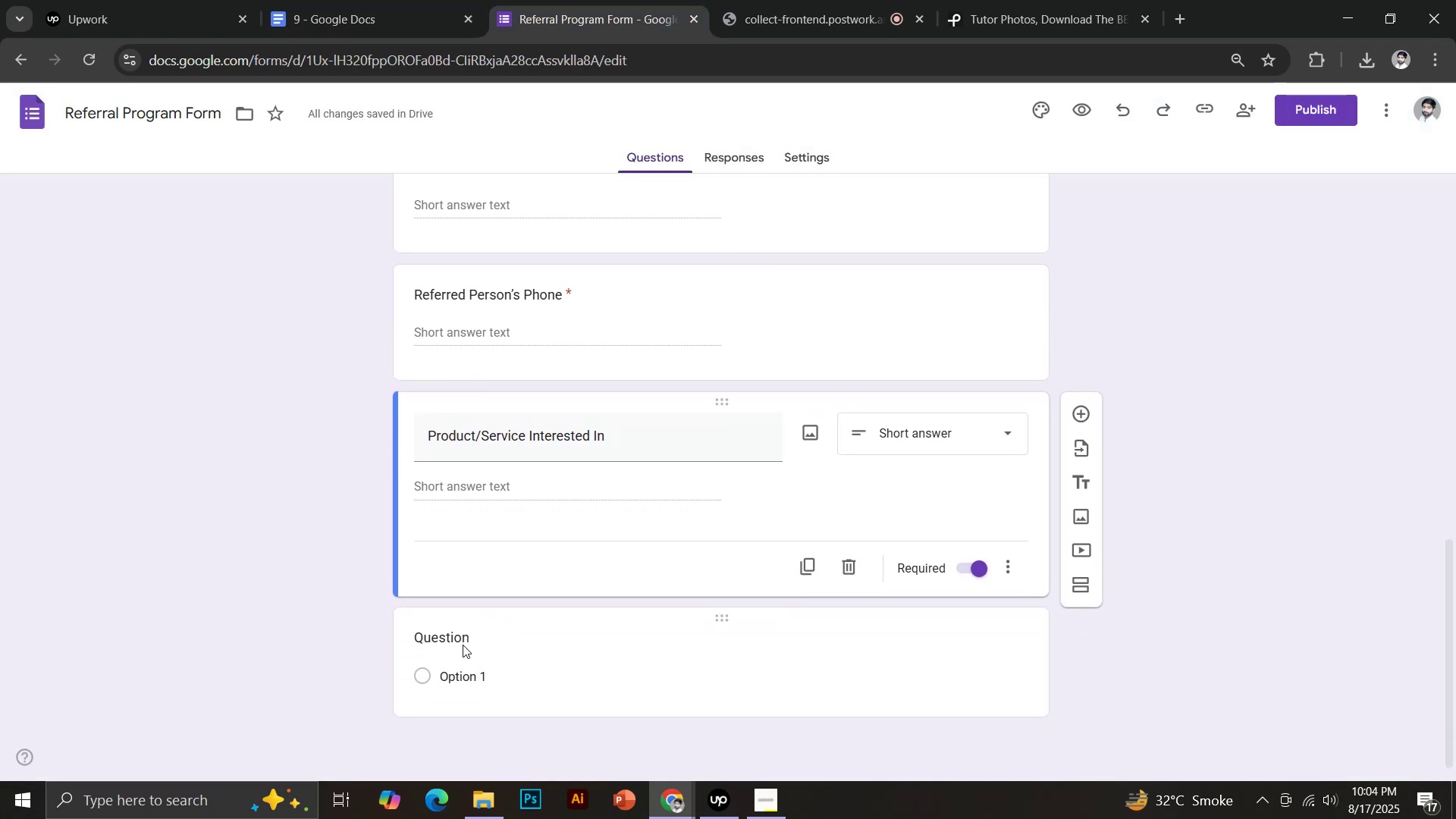 
key(Control+Shift+V)
 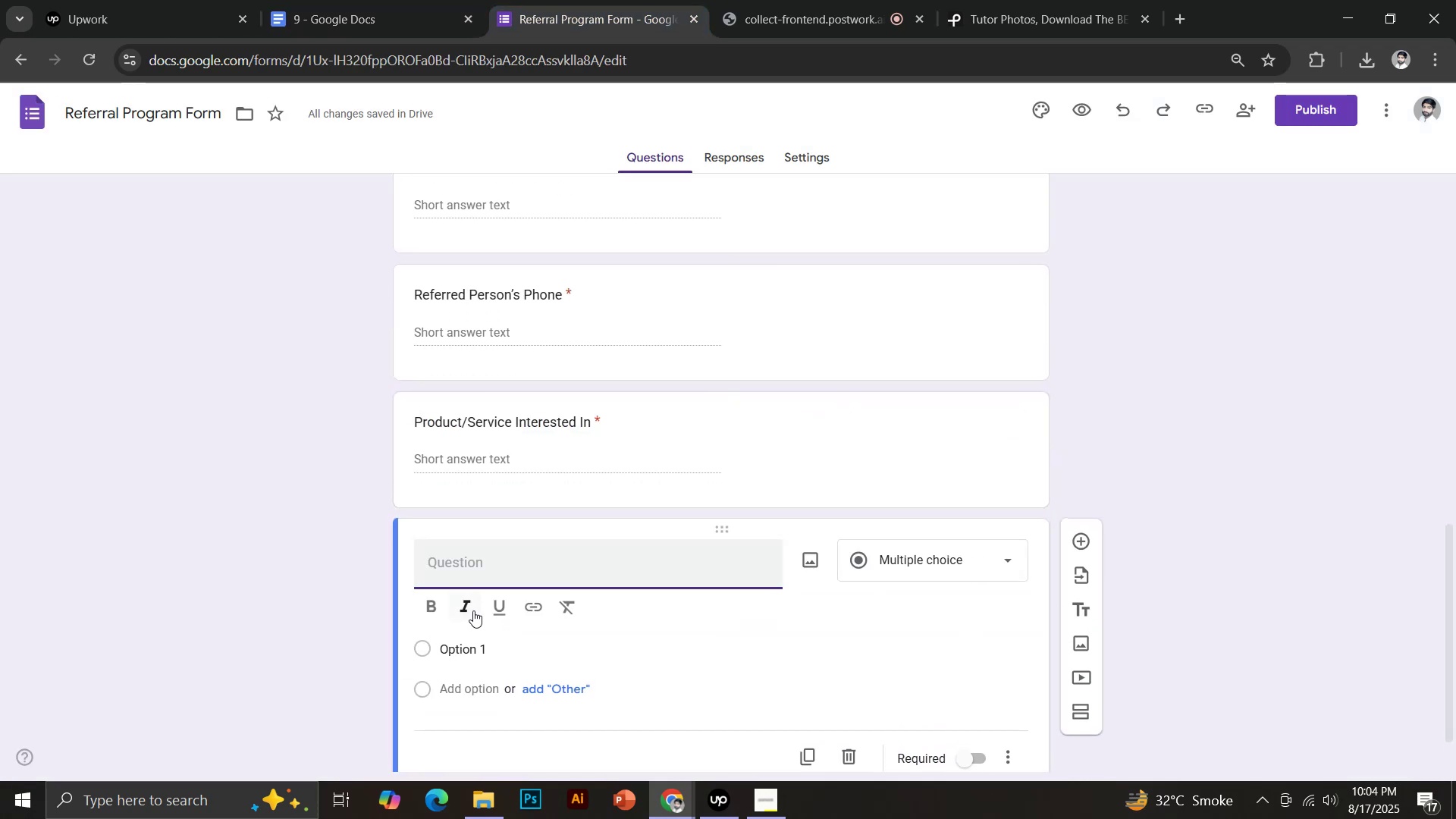 
left_click([908, 545])
 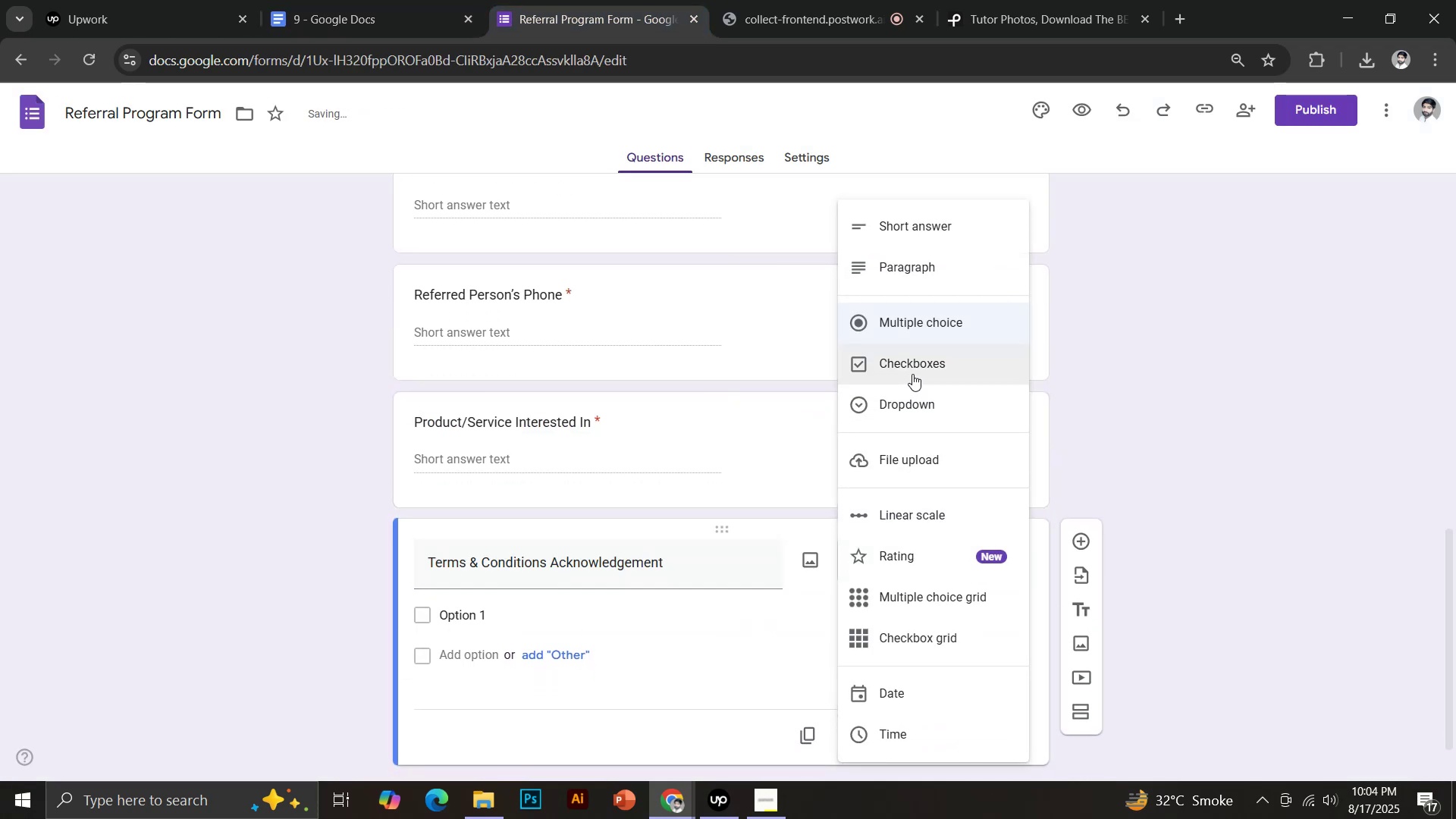 
left_click([466, 616])
 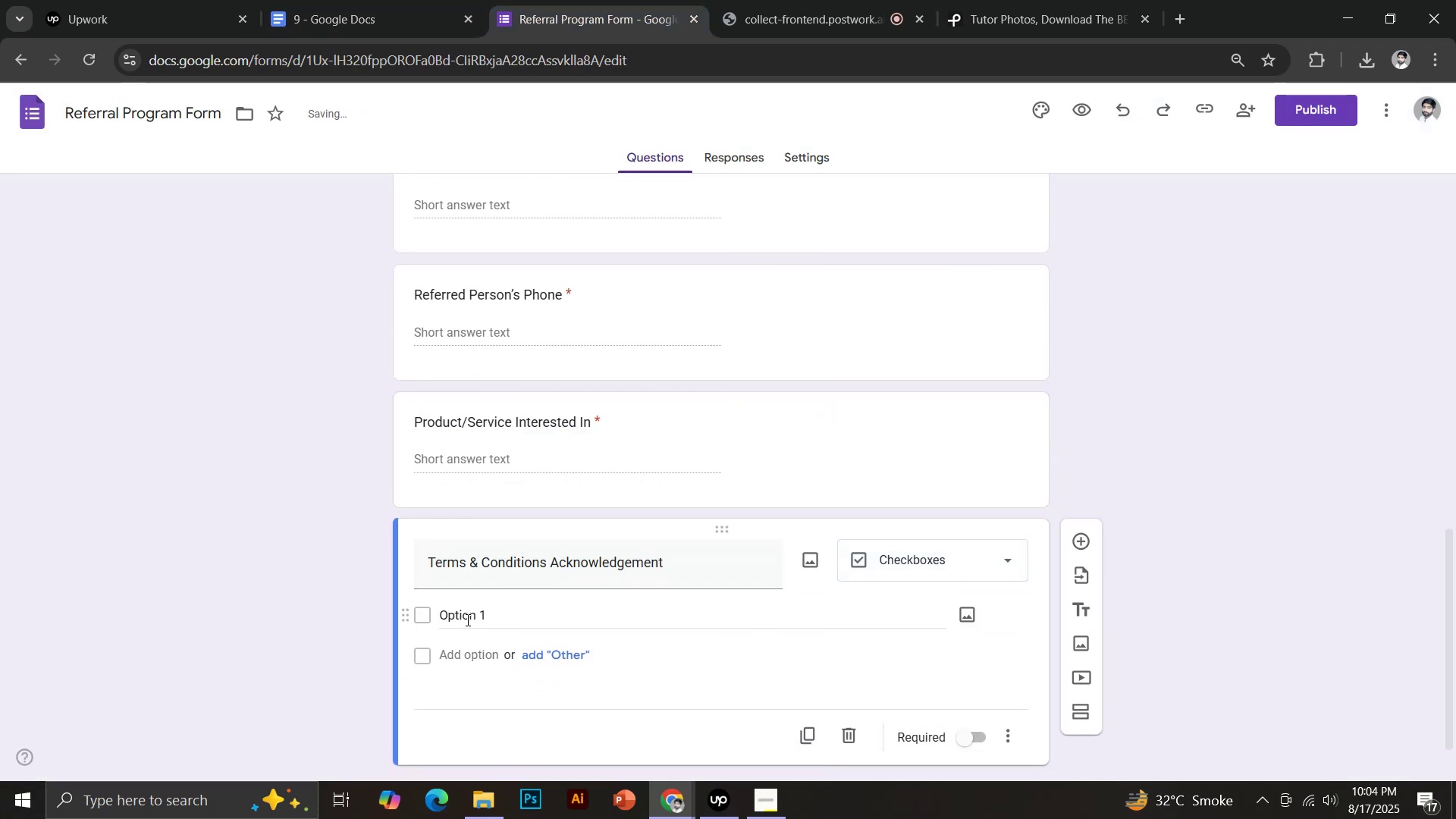 
type(Yes)
 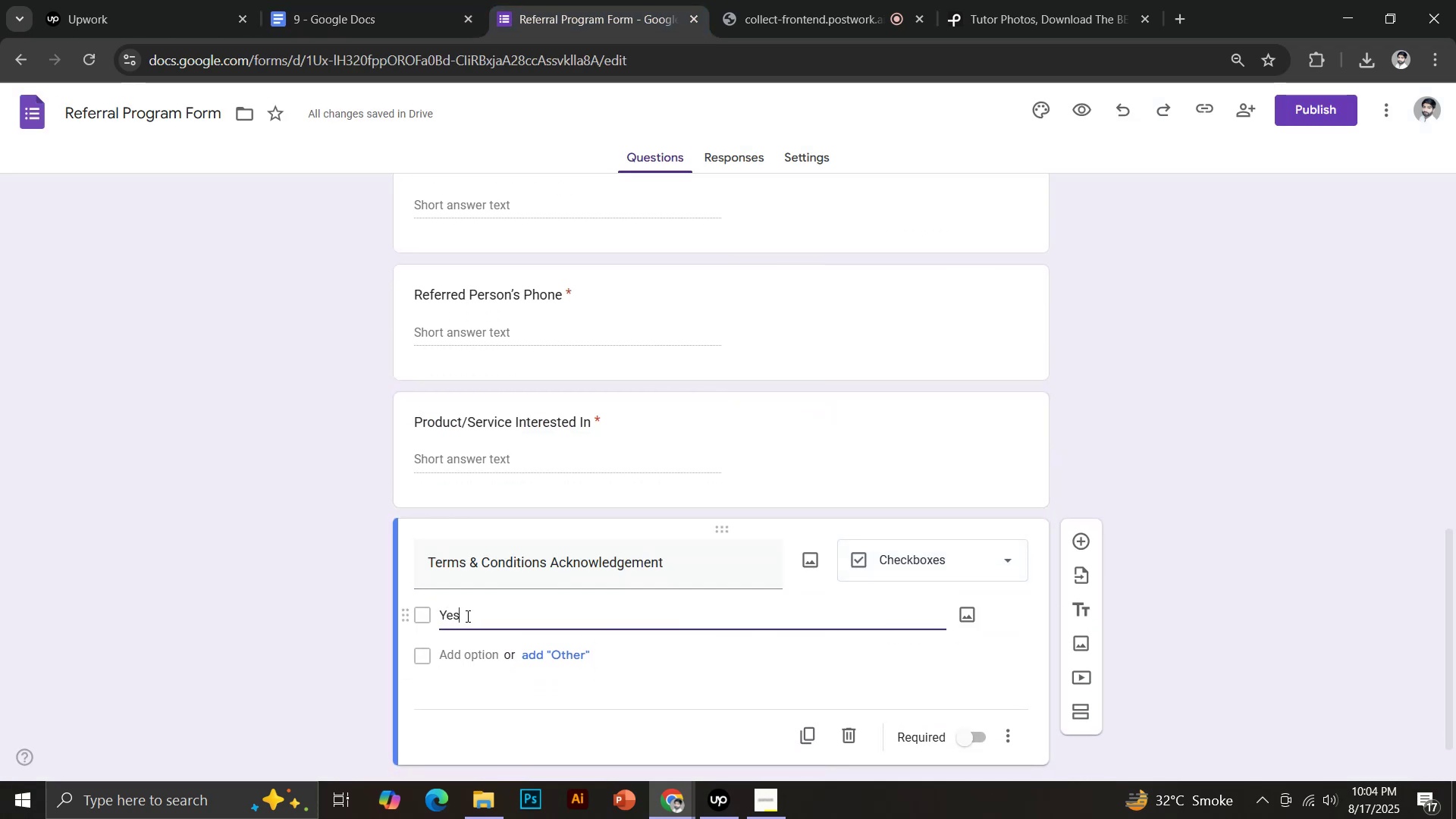 
left_click([470, 650])
 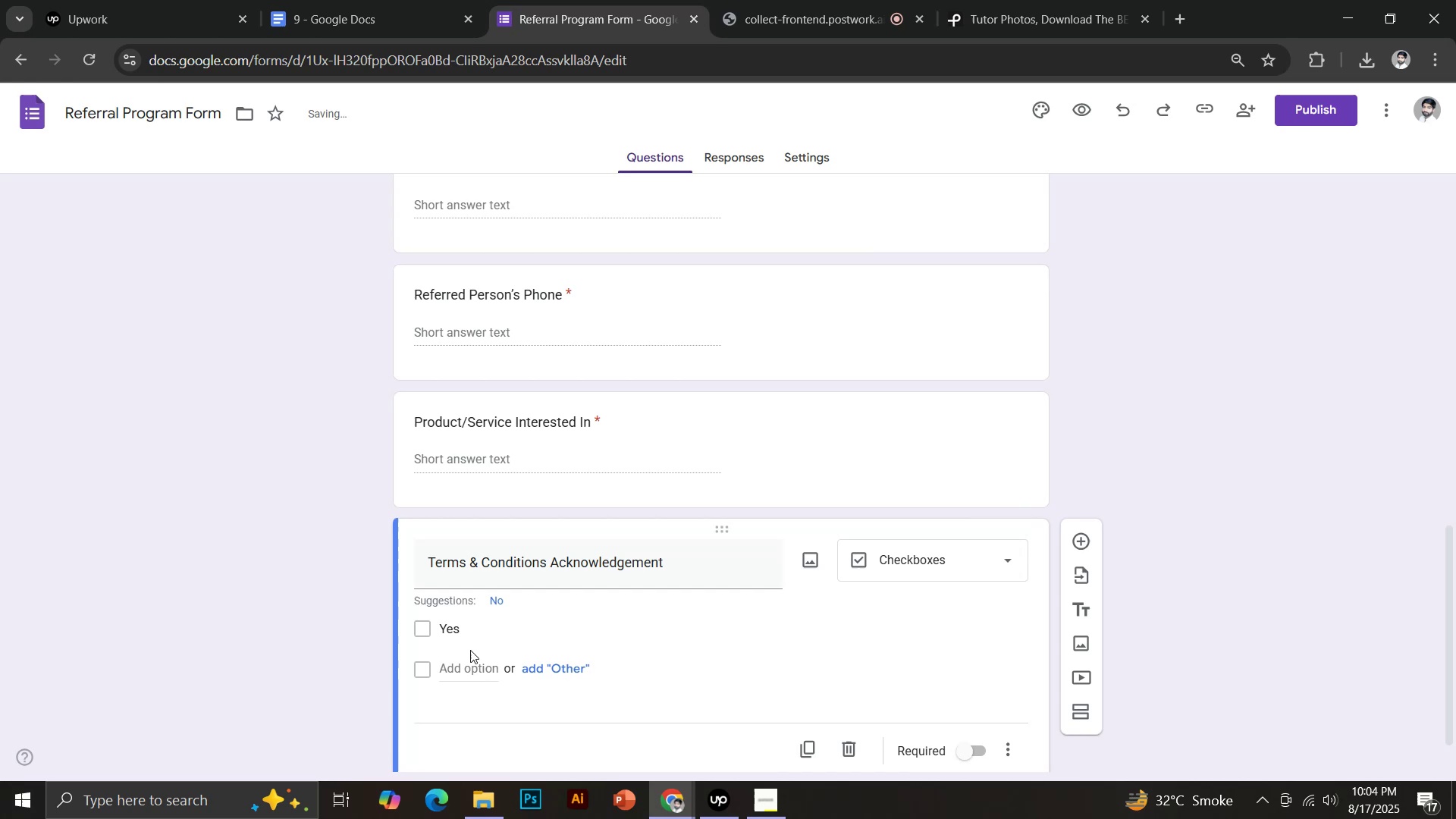 
left_click([496, 595])
 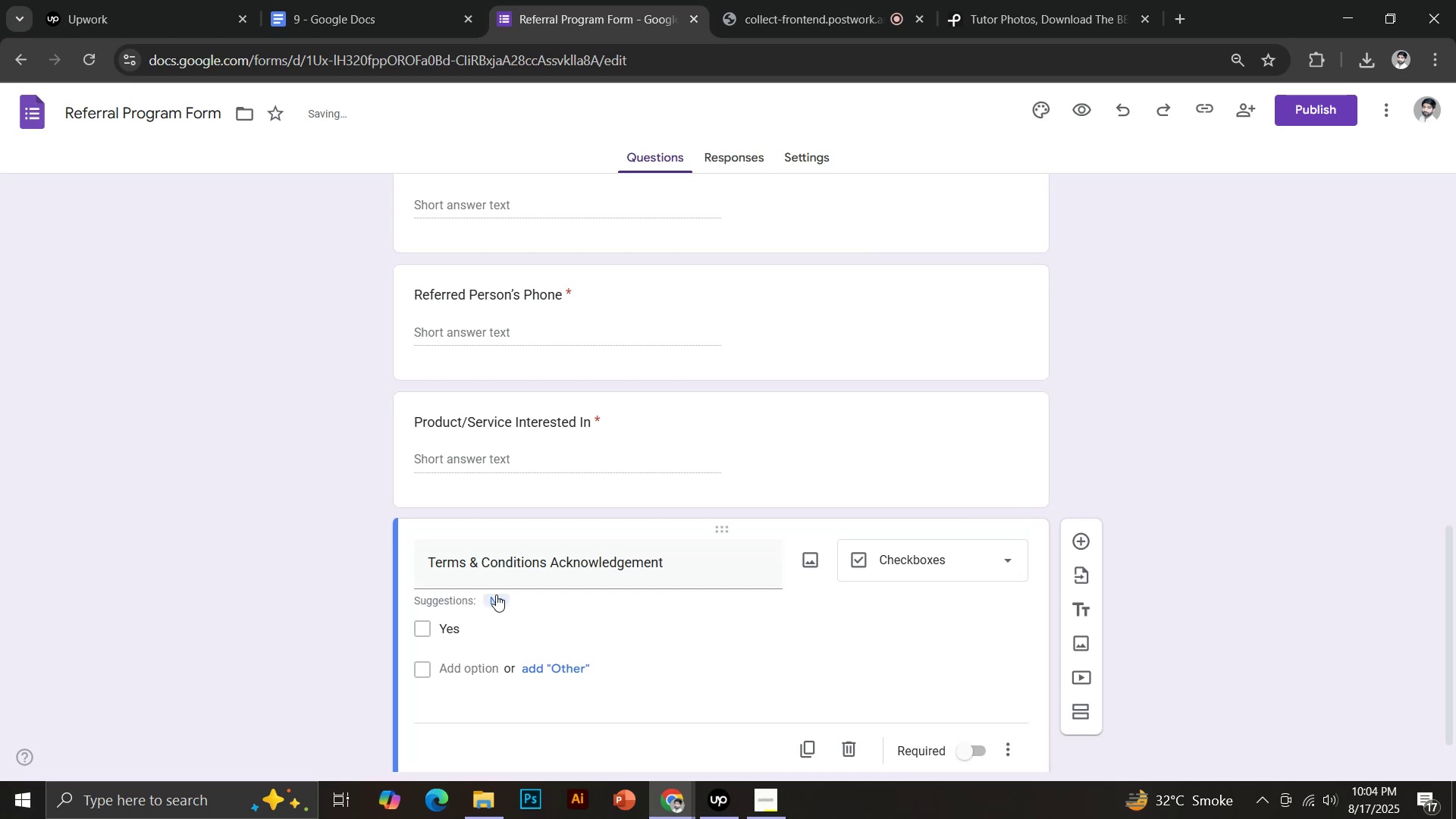 
scroll: coordinate [816, 617], scroll_direction: down, amount: 3.0
 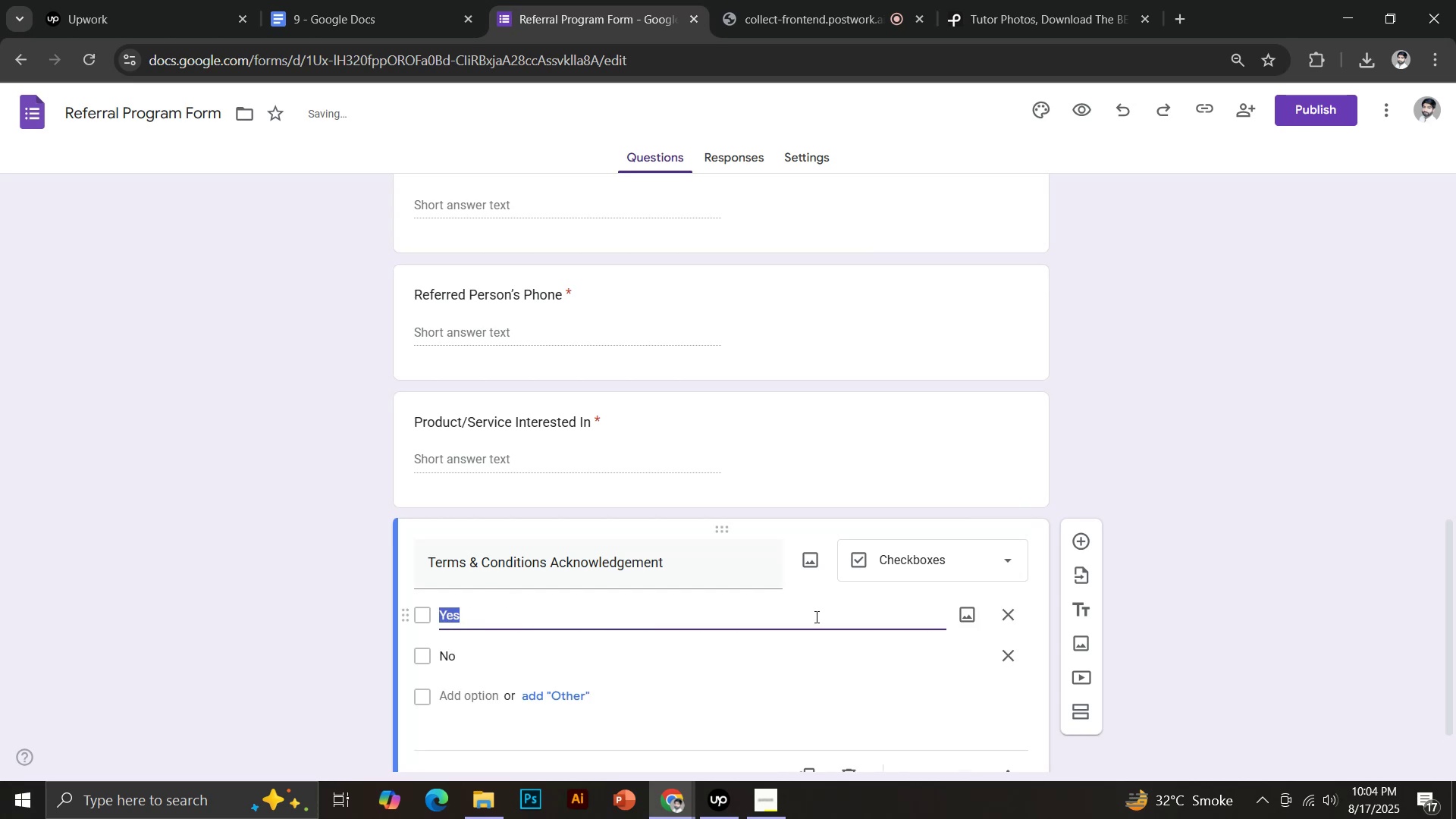 
left_click([970, 691])
 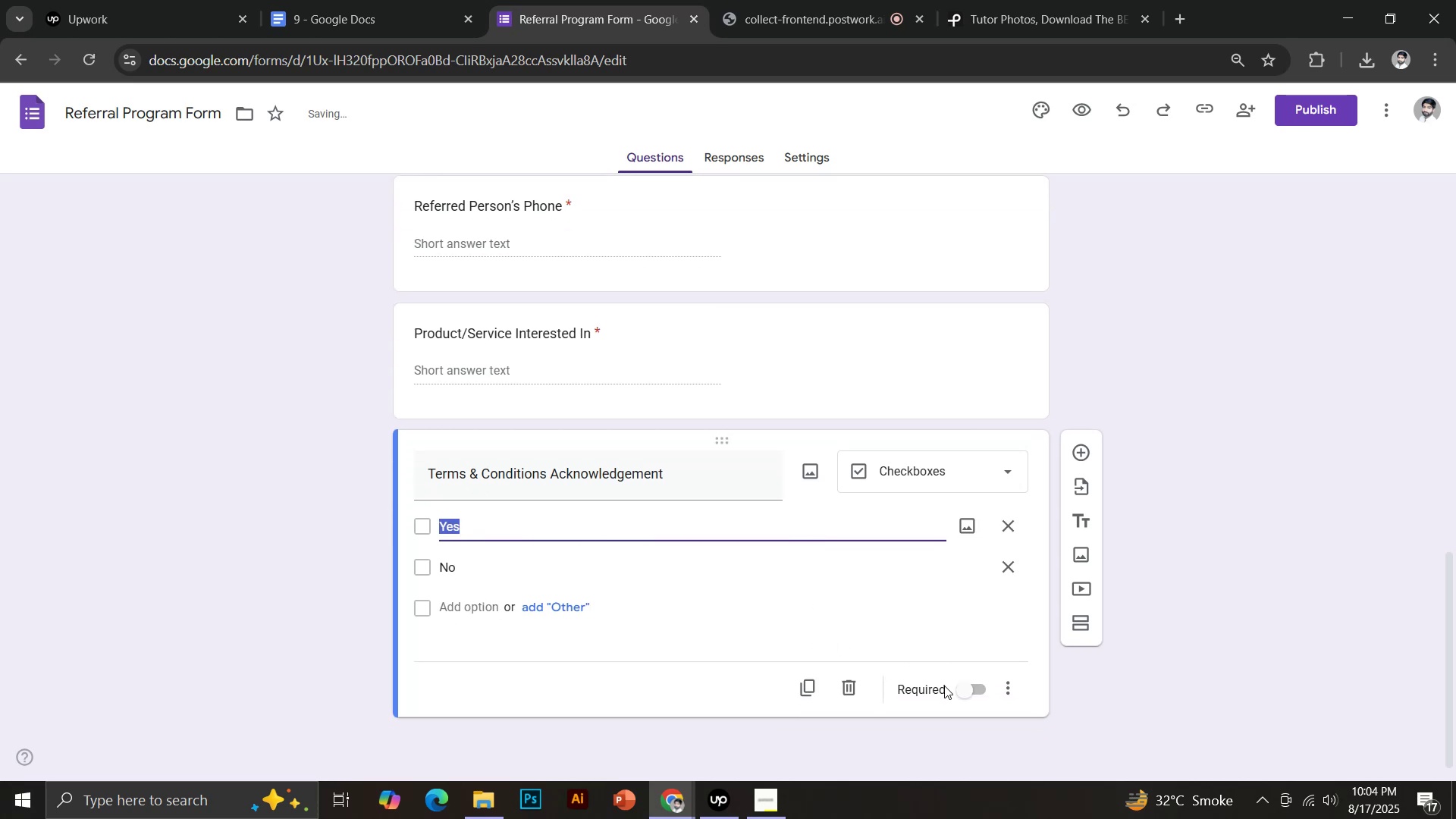 
scroll: coordinate [927, 445], scroll_direction: up, amount: 27.0
 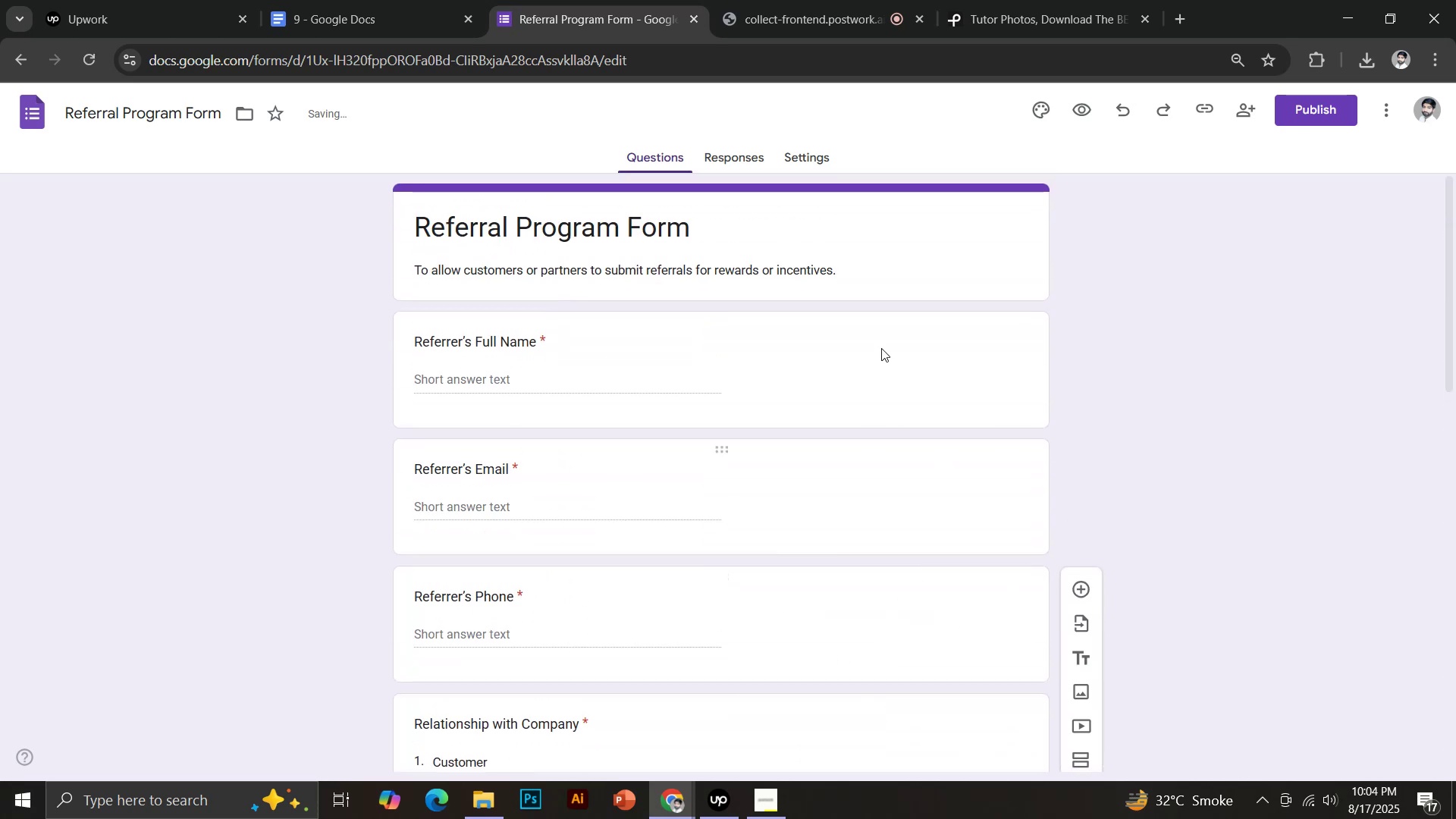 
left_click([1046, 108])
 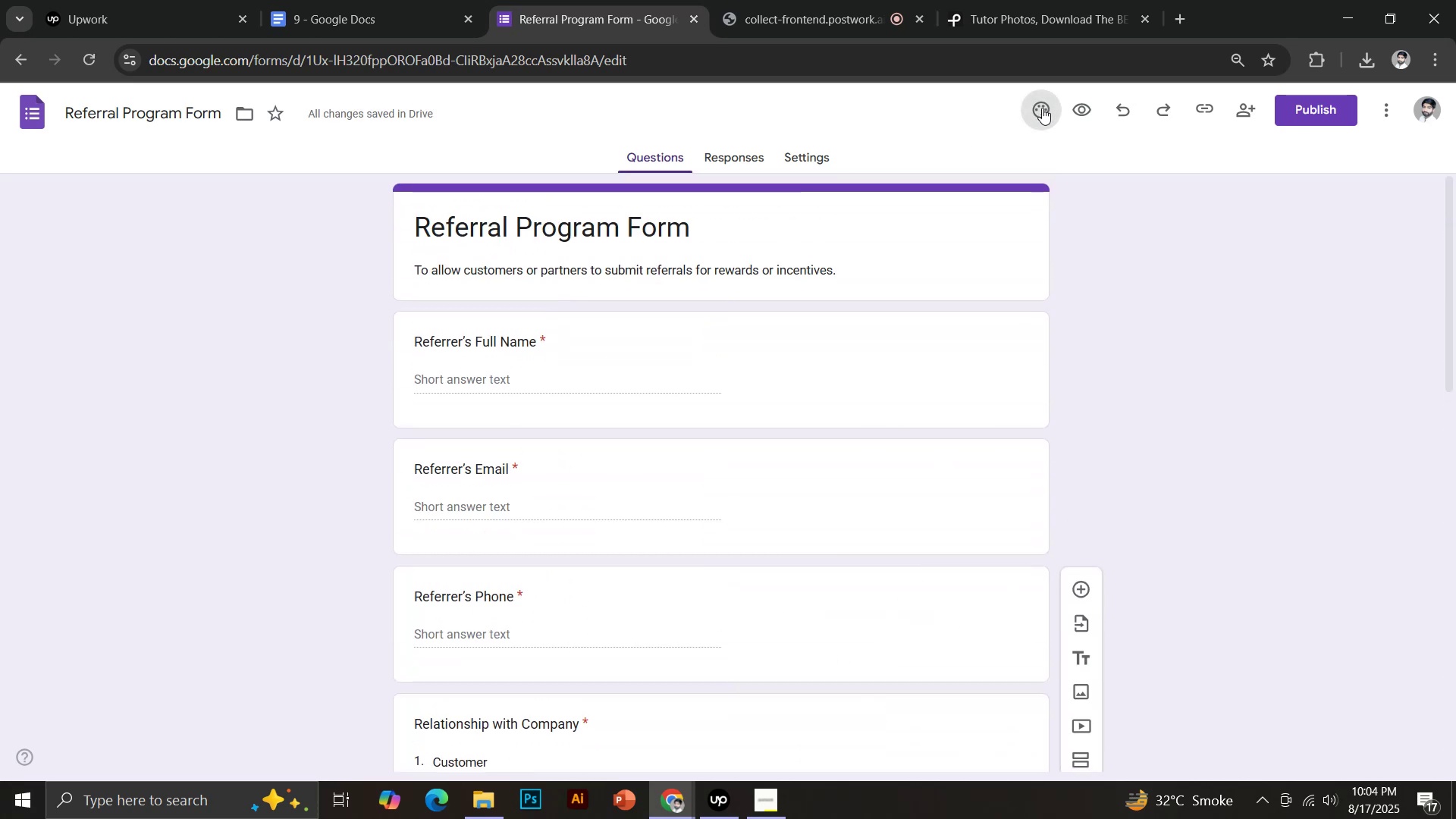 
scroll: coordinate [1294, 465], scroll_direction: down, amount: 2.0
 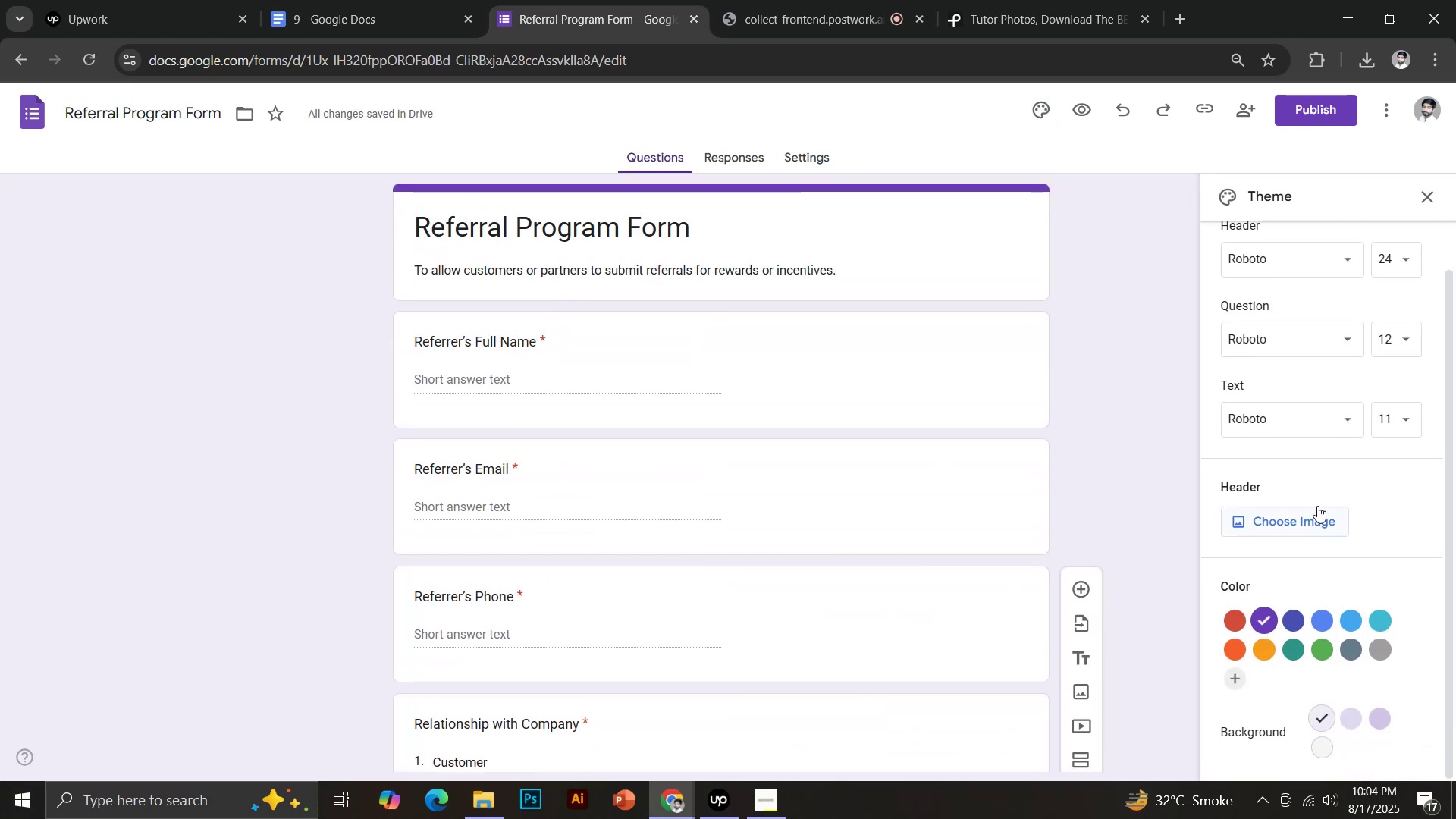 
left_click([1394, 618])
 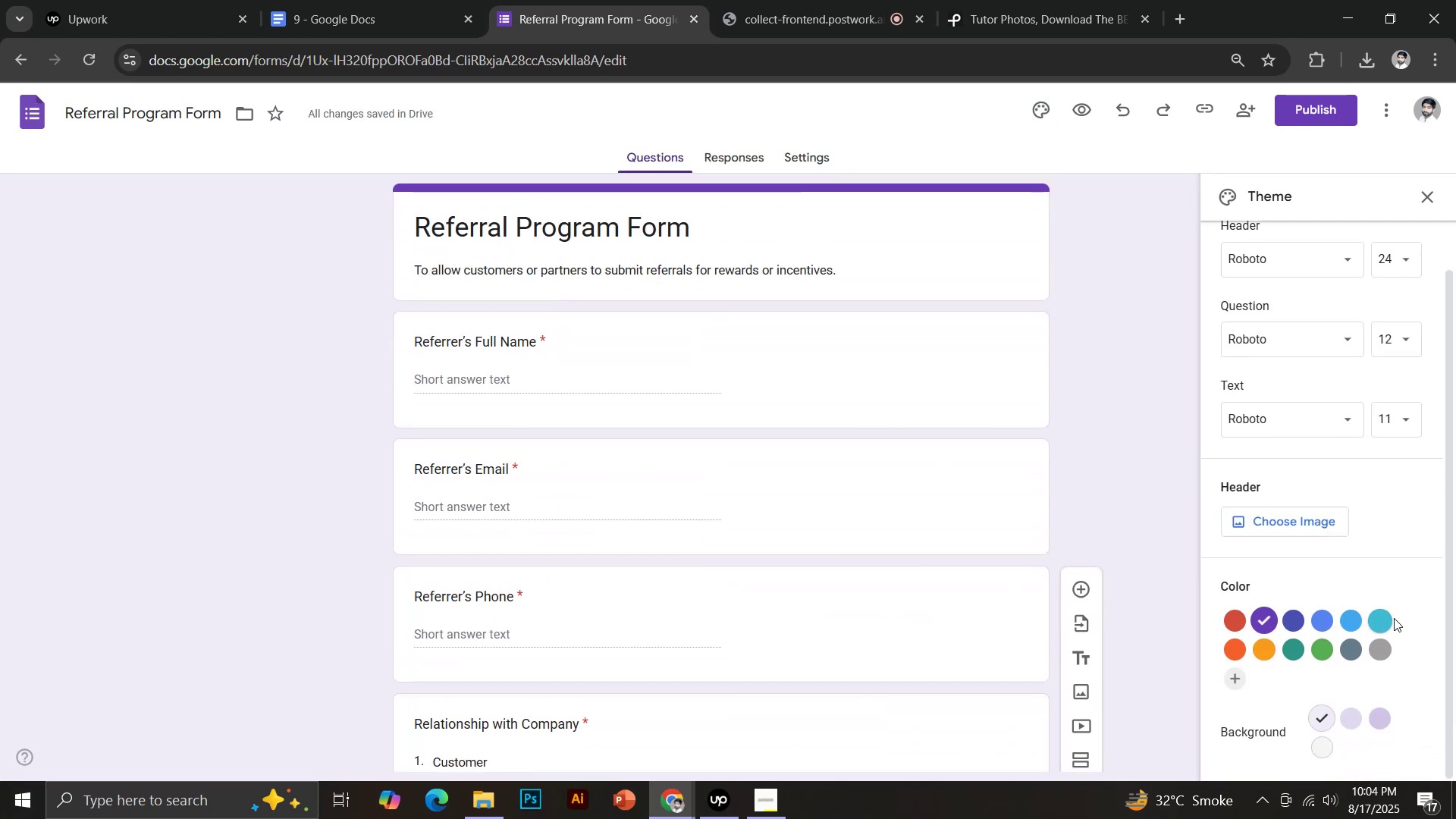 
scroll: coordinate [780, 434], scroll_direction: up, amount: 6.0
 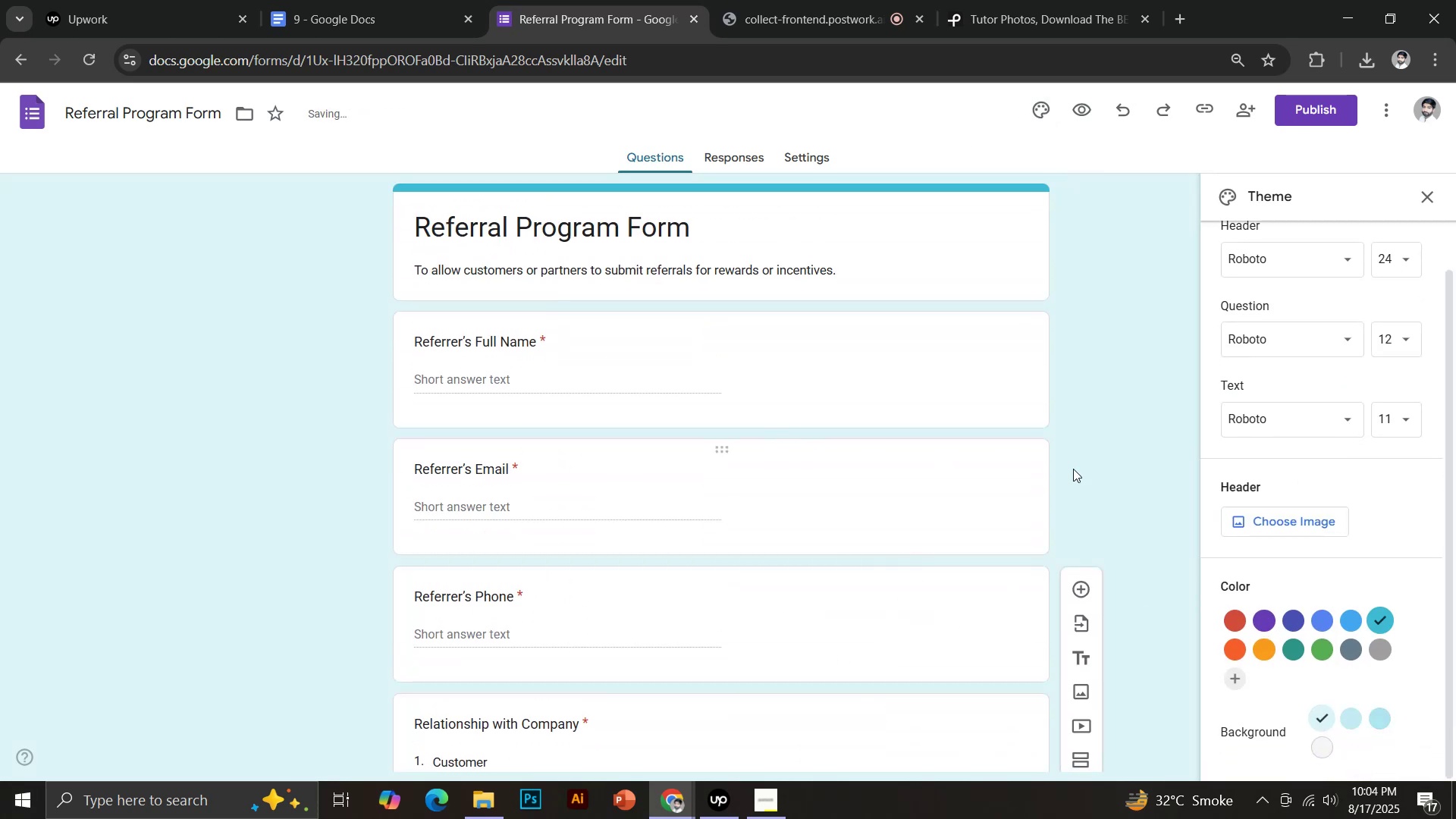 
scroll: coordinate [1335, 451], scroll_direction: down, amount: 8.0
 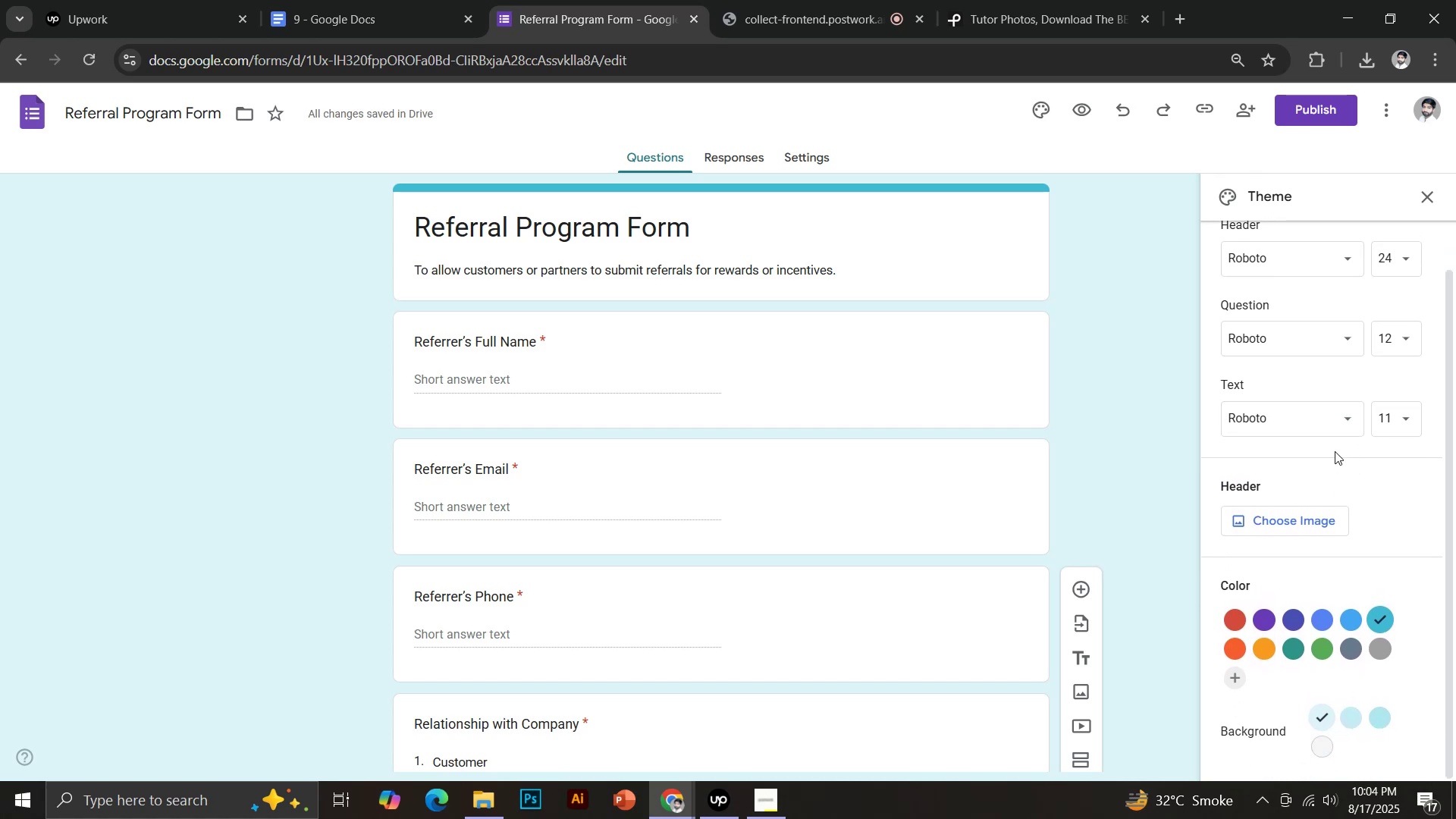 
left_click([1244, 247])
 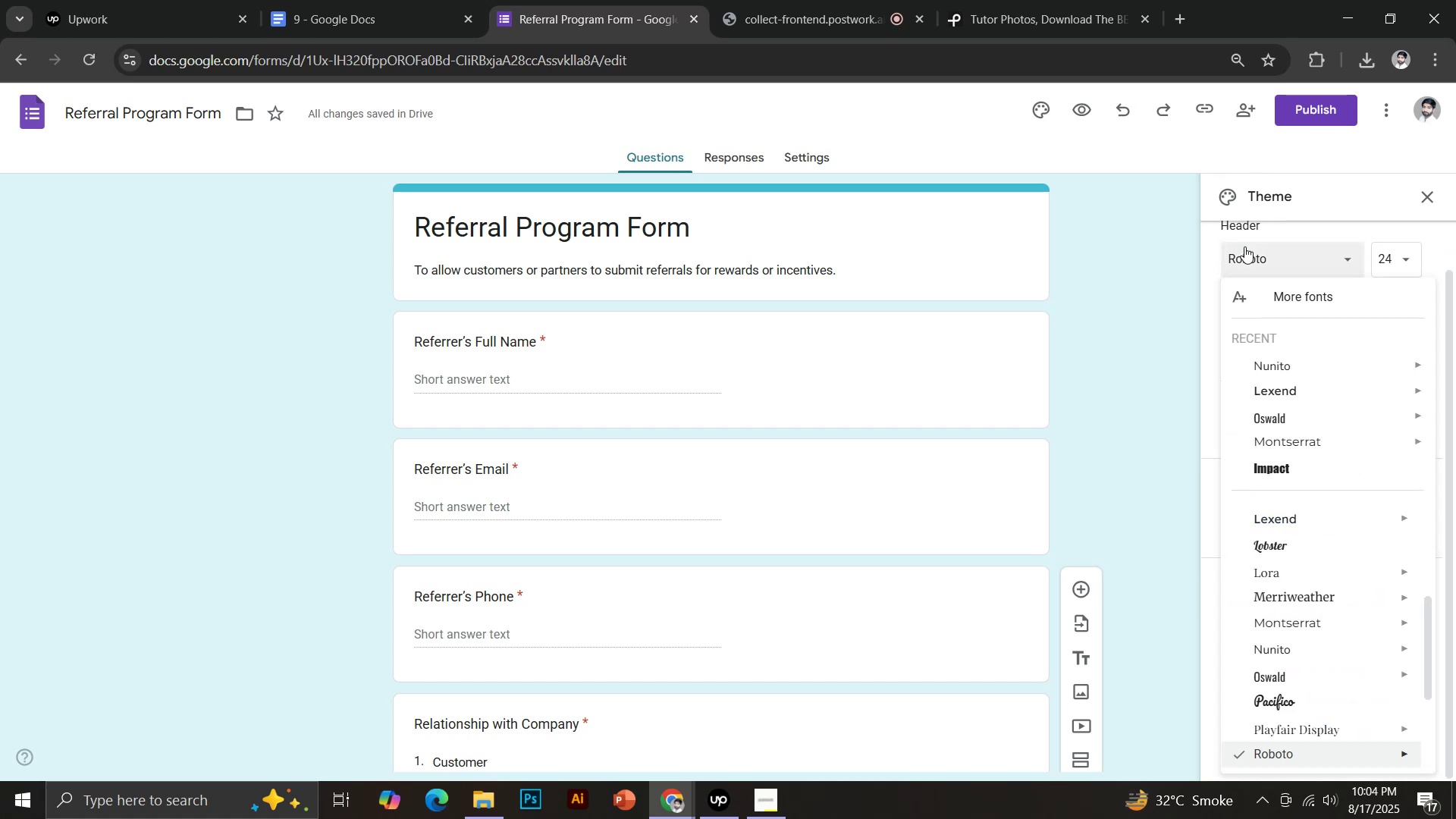 
scroll: coordinate [1288, 701], scroll_direction: down, amount: 3.0
 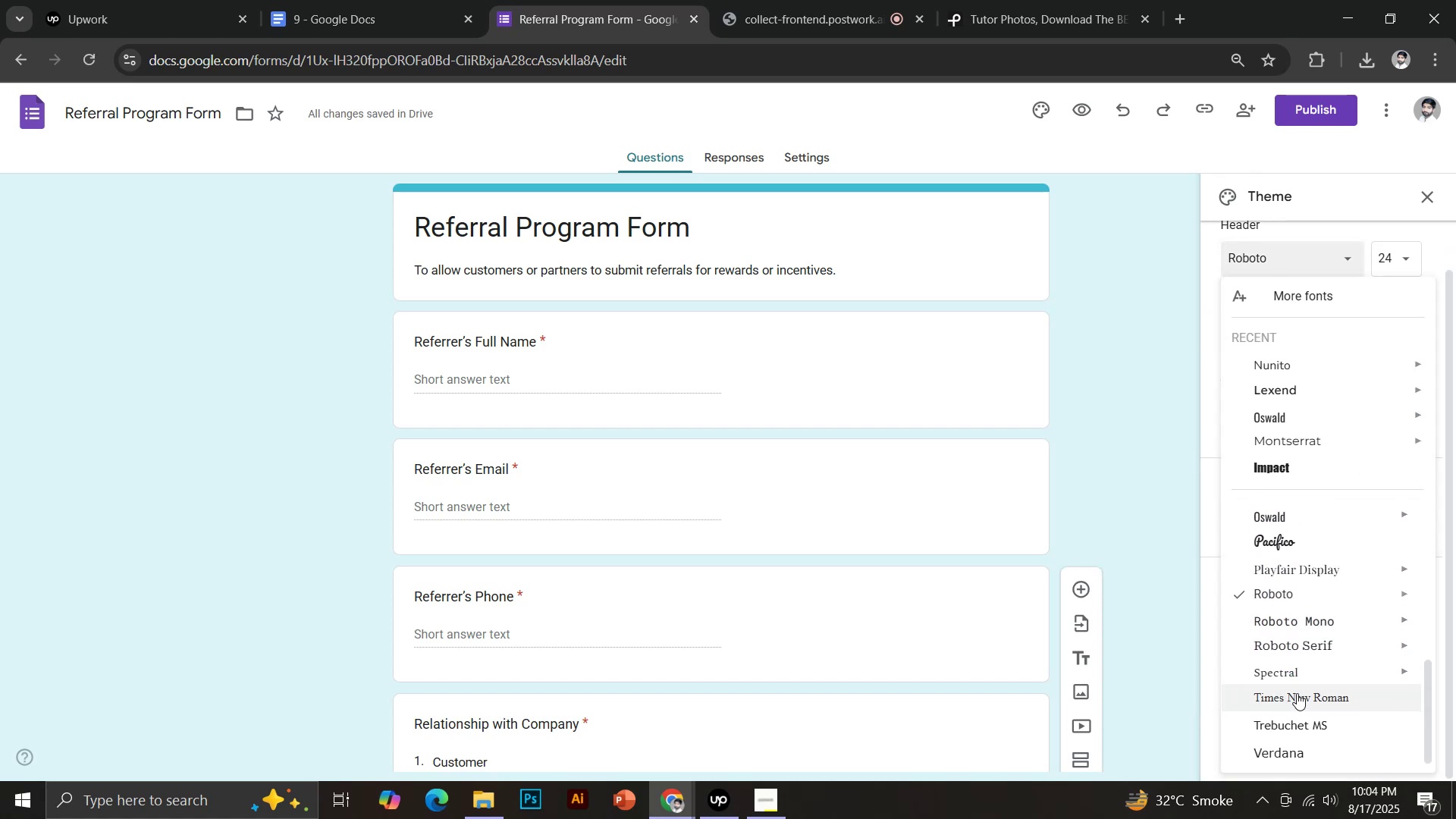 
left_click([1276, 627])
 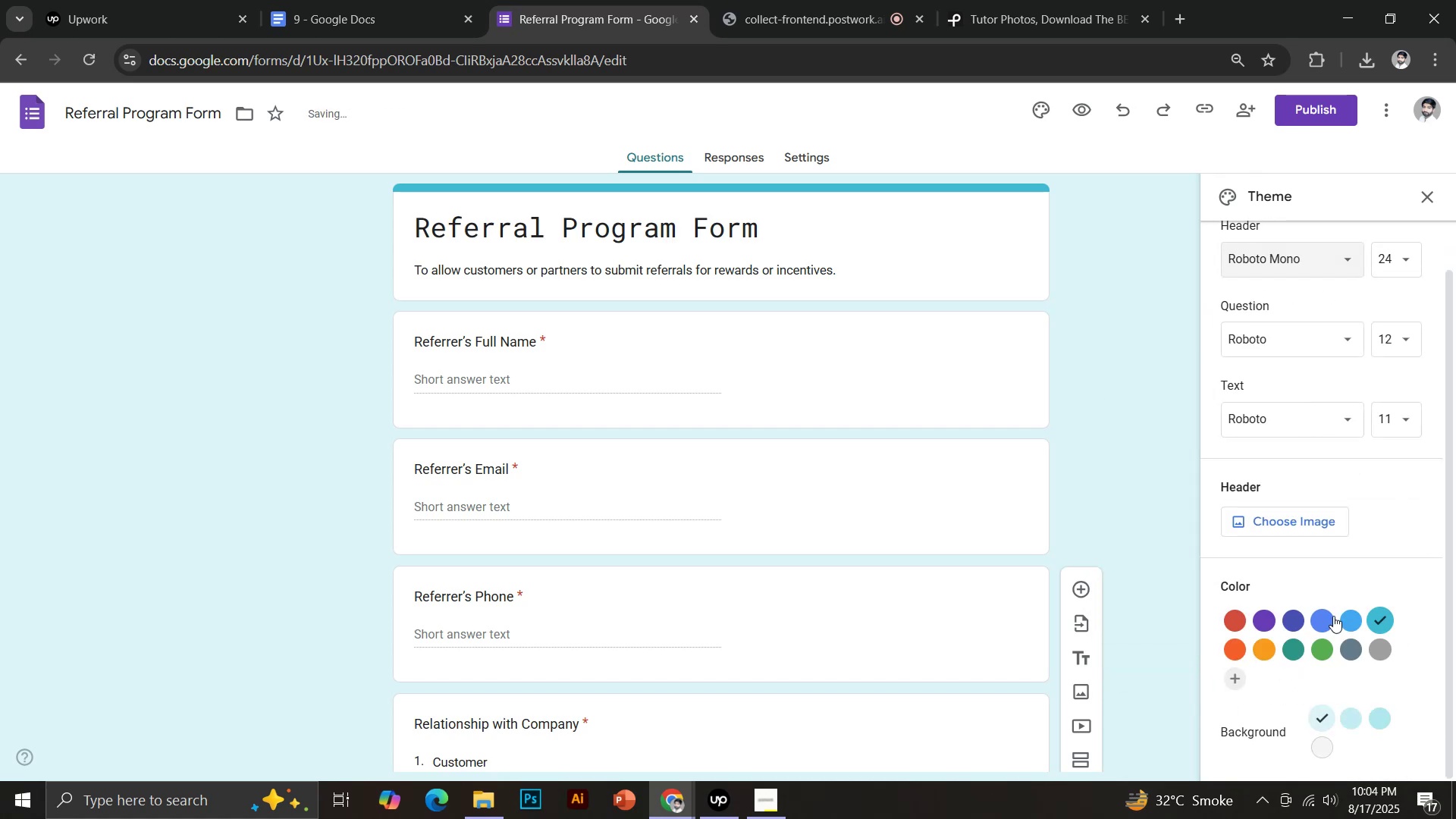 
scroll: coordinate [1338, 615], scroll_direction: up, amount: 8.0
 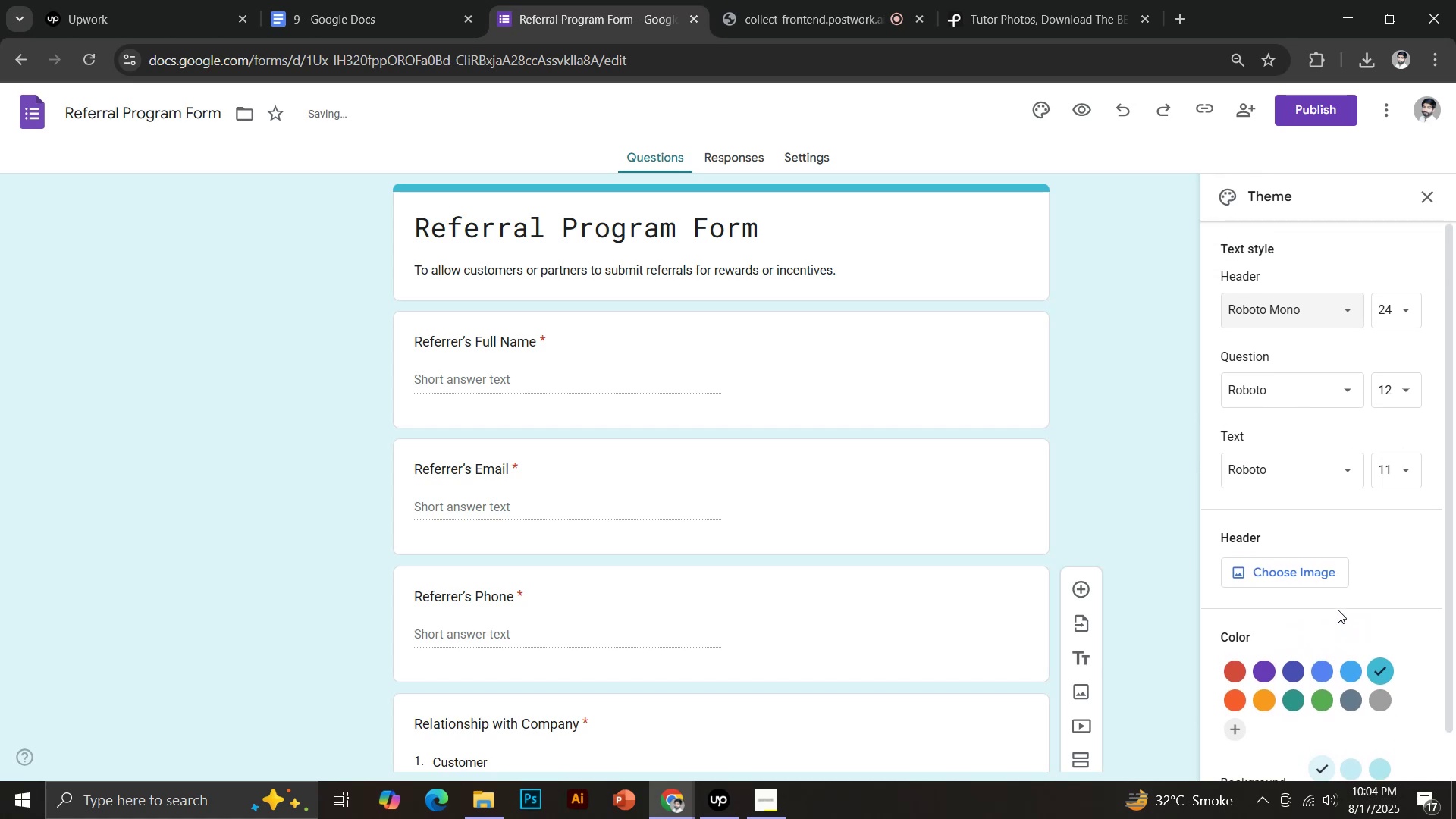 
left_click([1279, 315])
 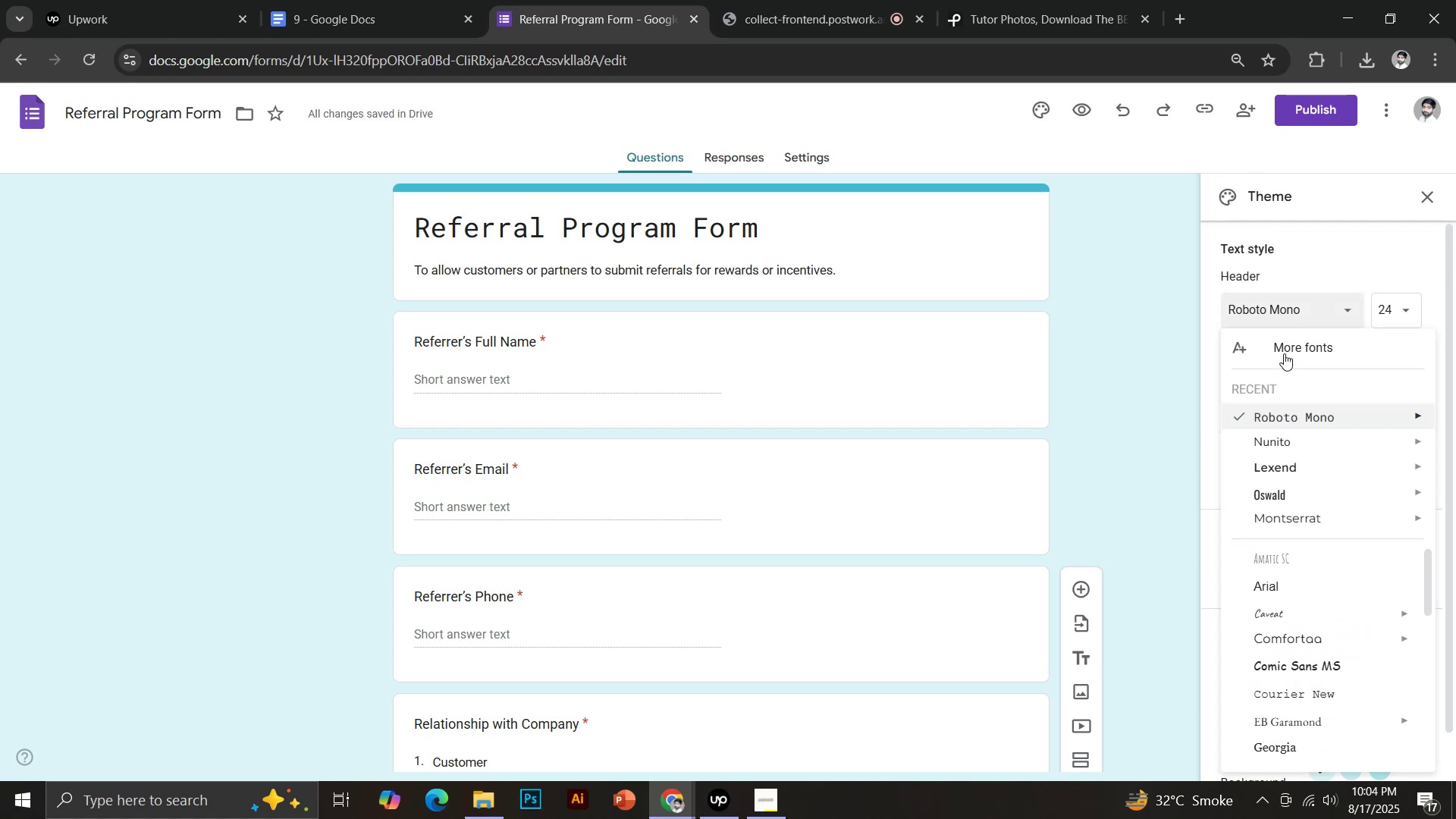 
left_click([1275, 494])
 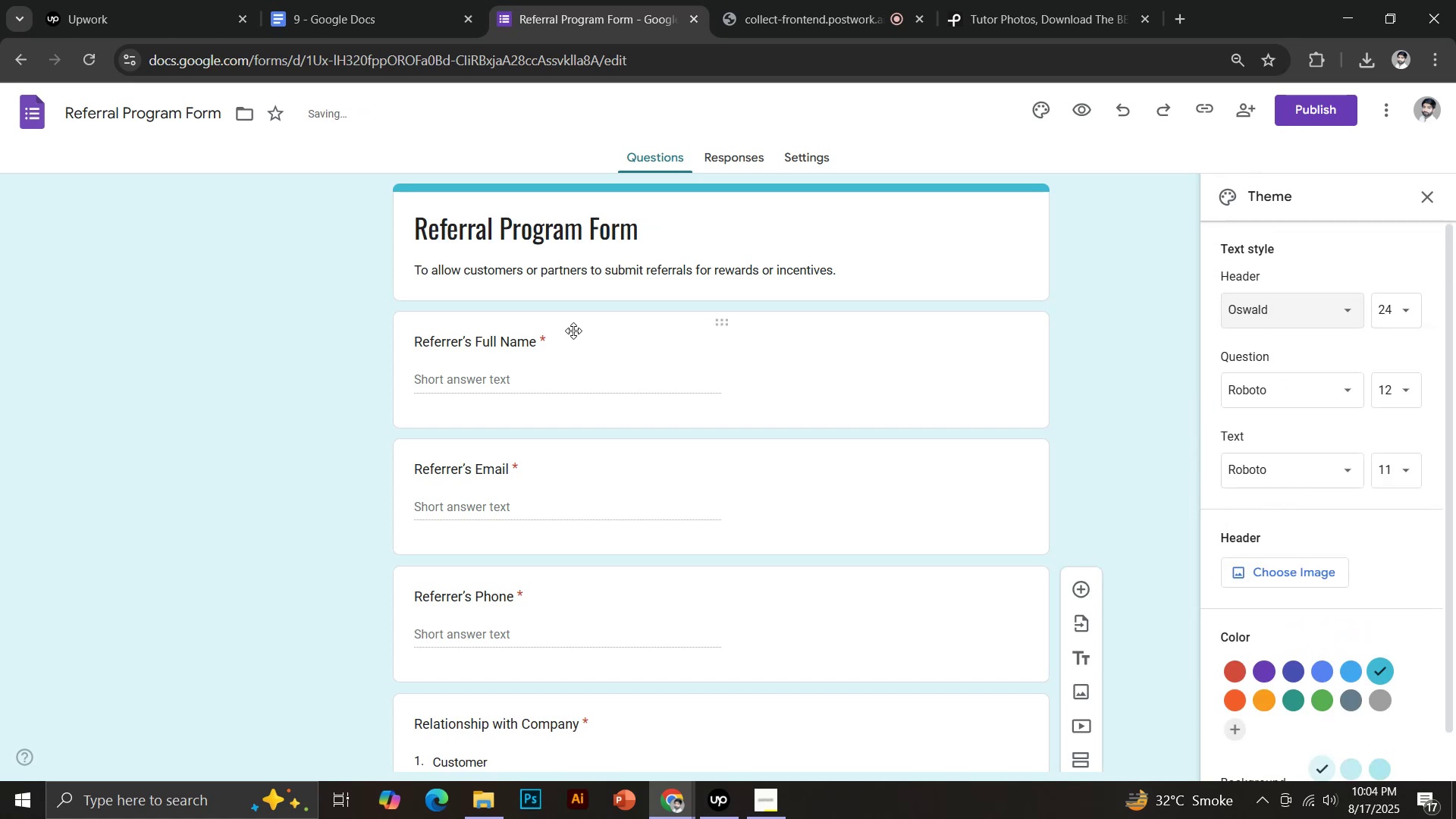 
left_click([1288, 403])
 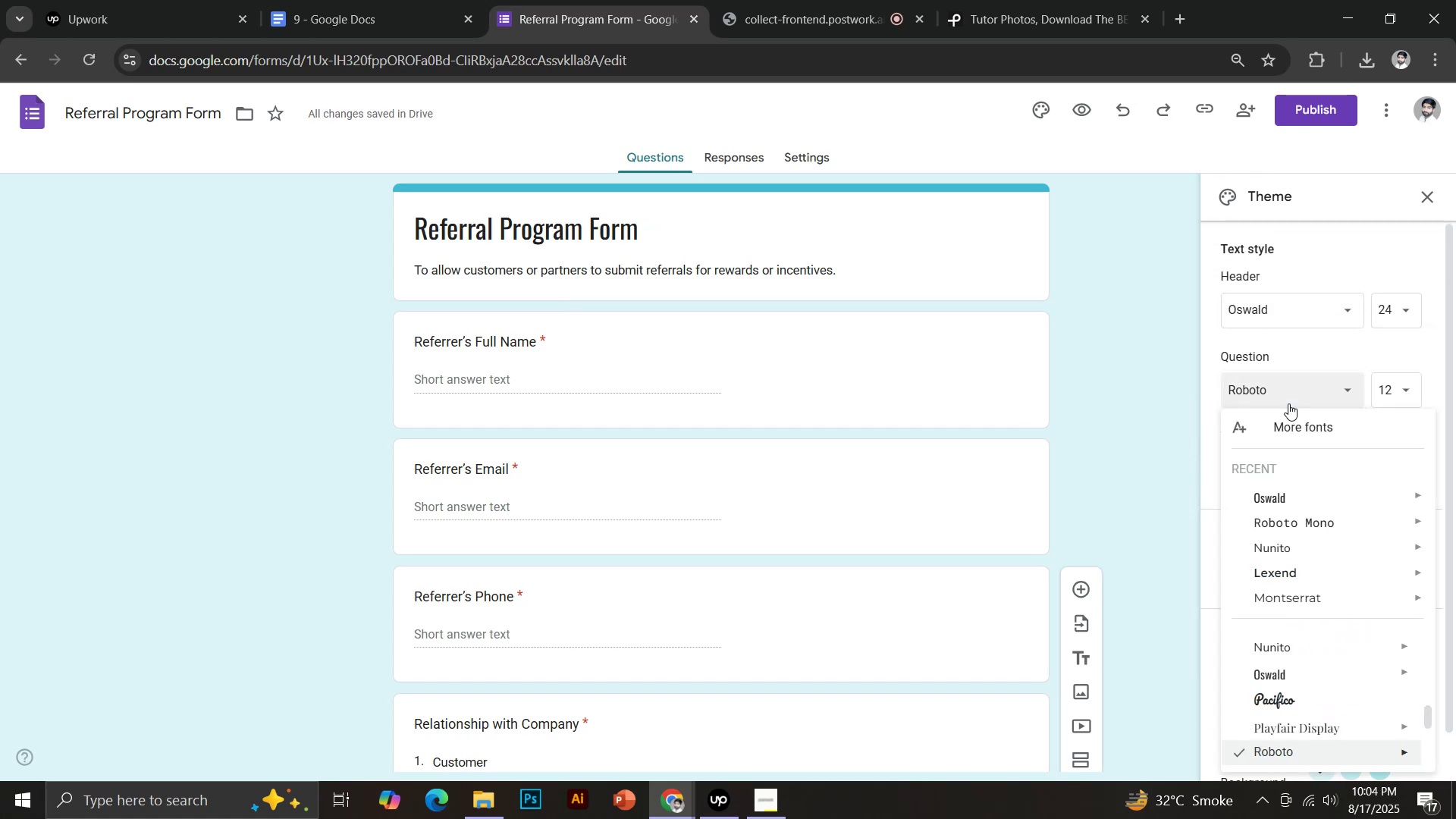 
left_click([1270, 504])
 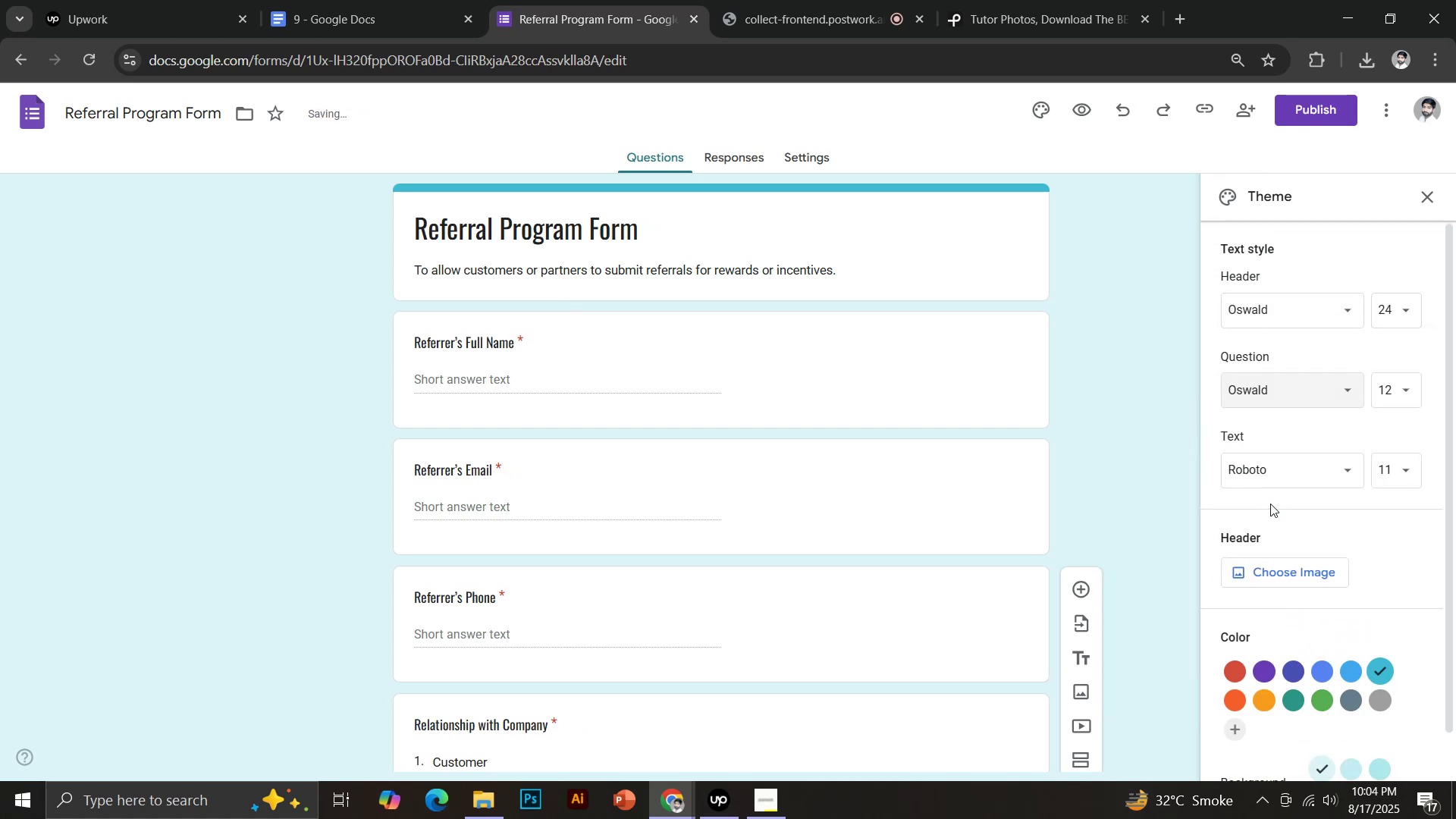 
scroll: coordinate [789, 468], scroll_direction: up, amount: 2.0
 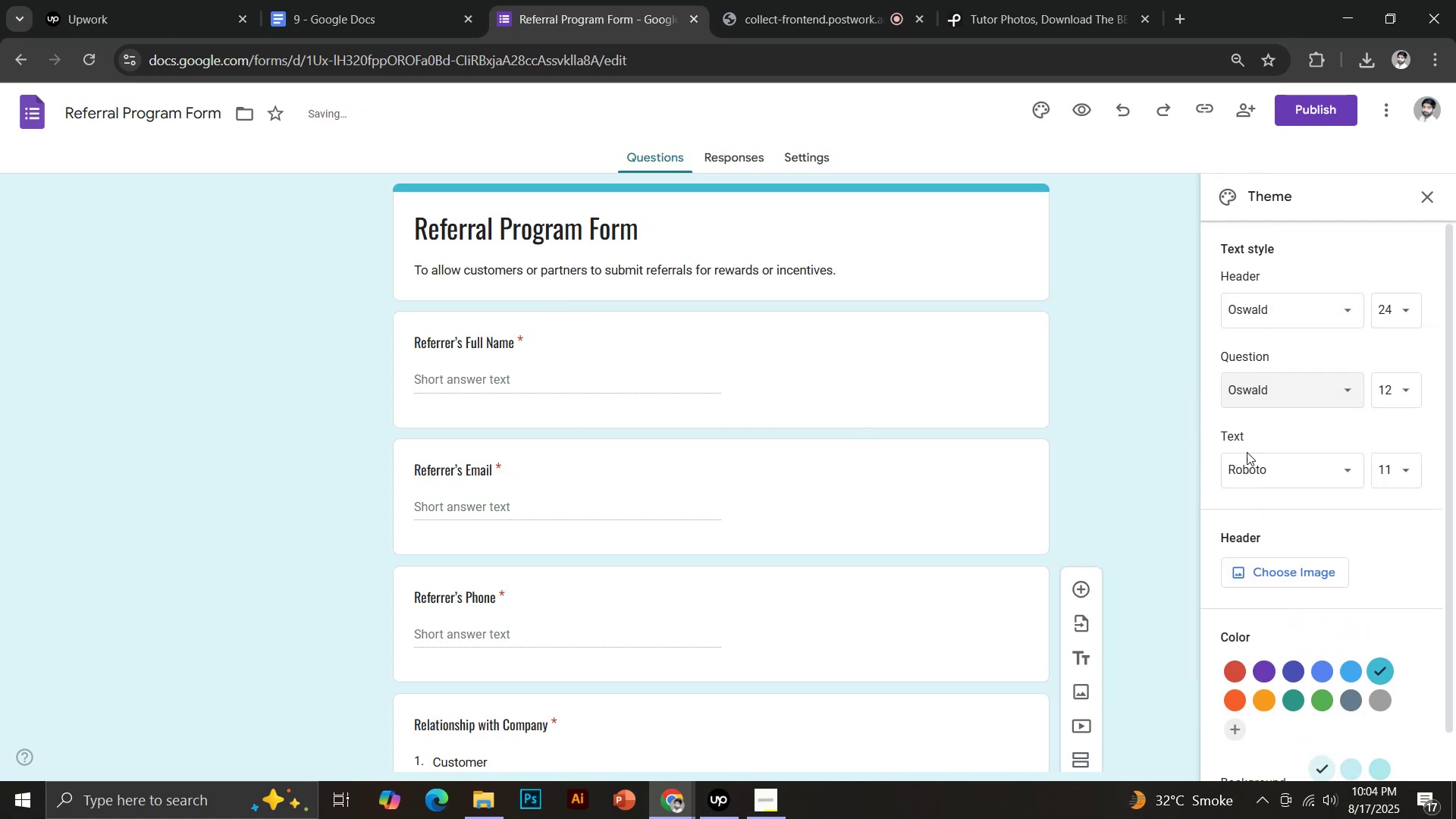 
left_click([1232, 728])
 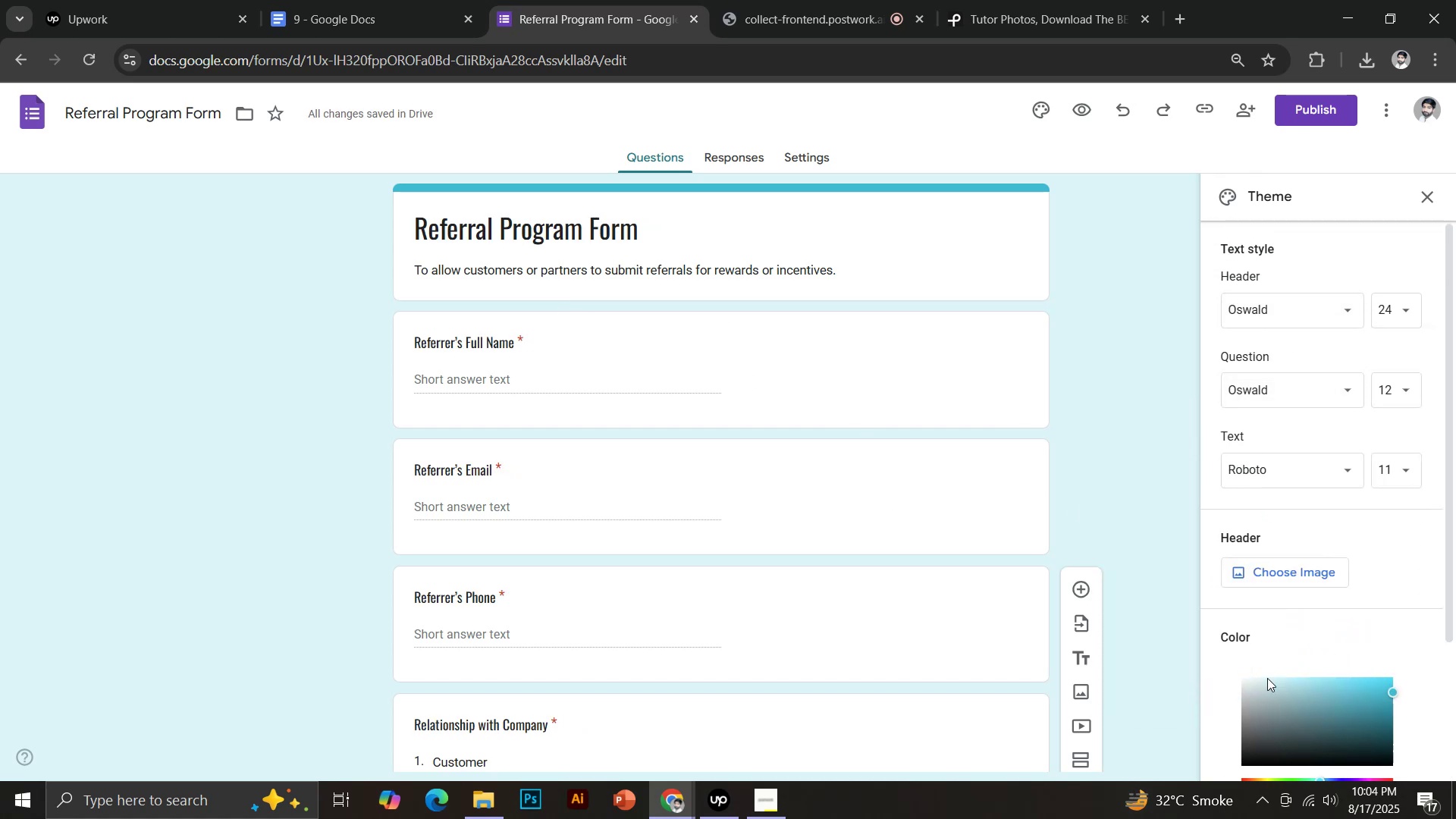 
left_click([1385, 753])
 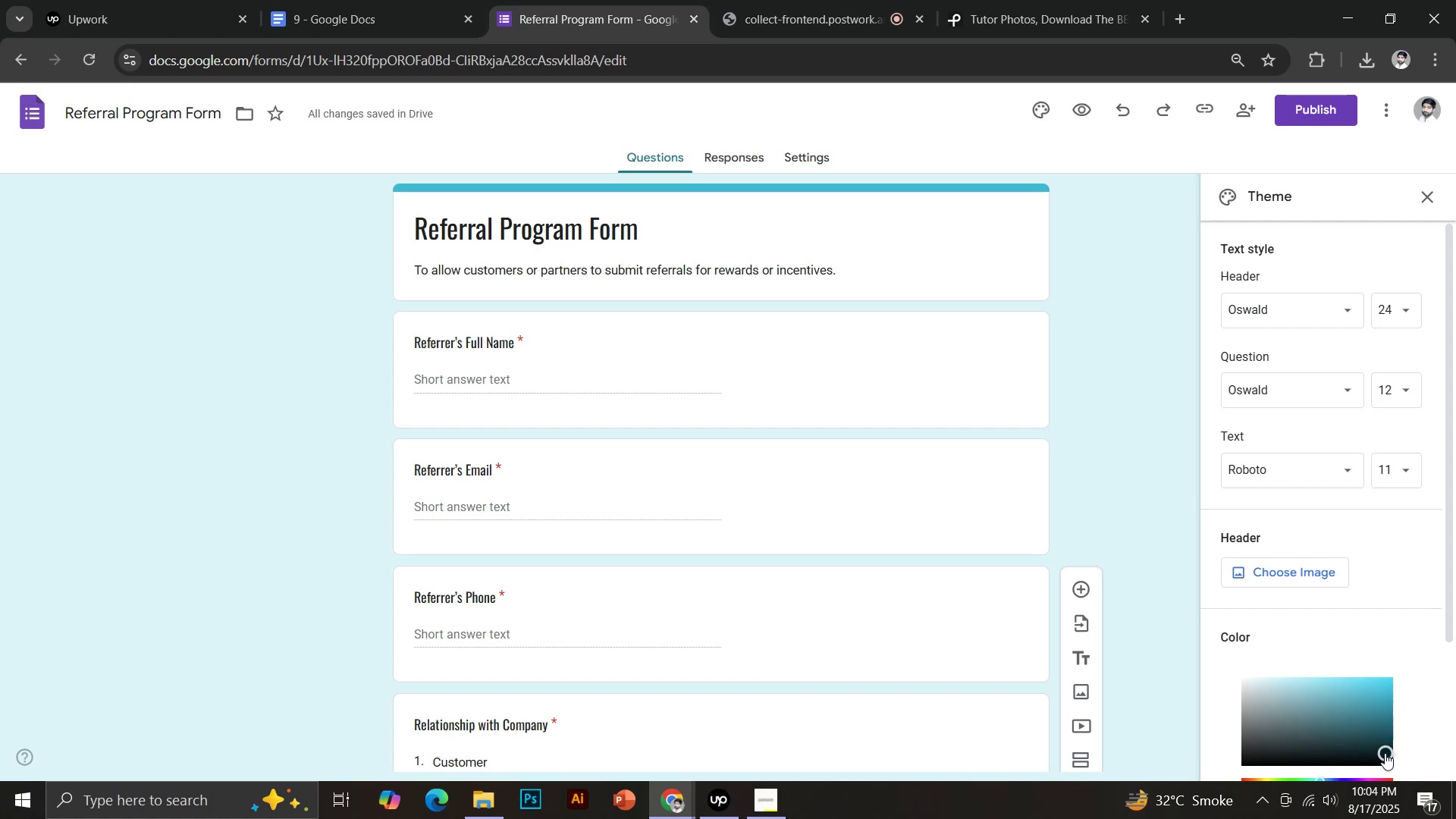 
left_click_drag(start_coordinate=[1389, 758], to_coordinate=[1395, 765])
 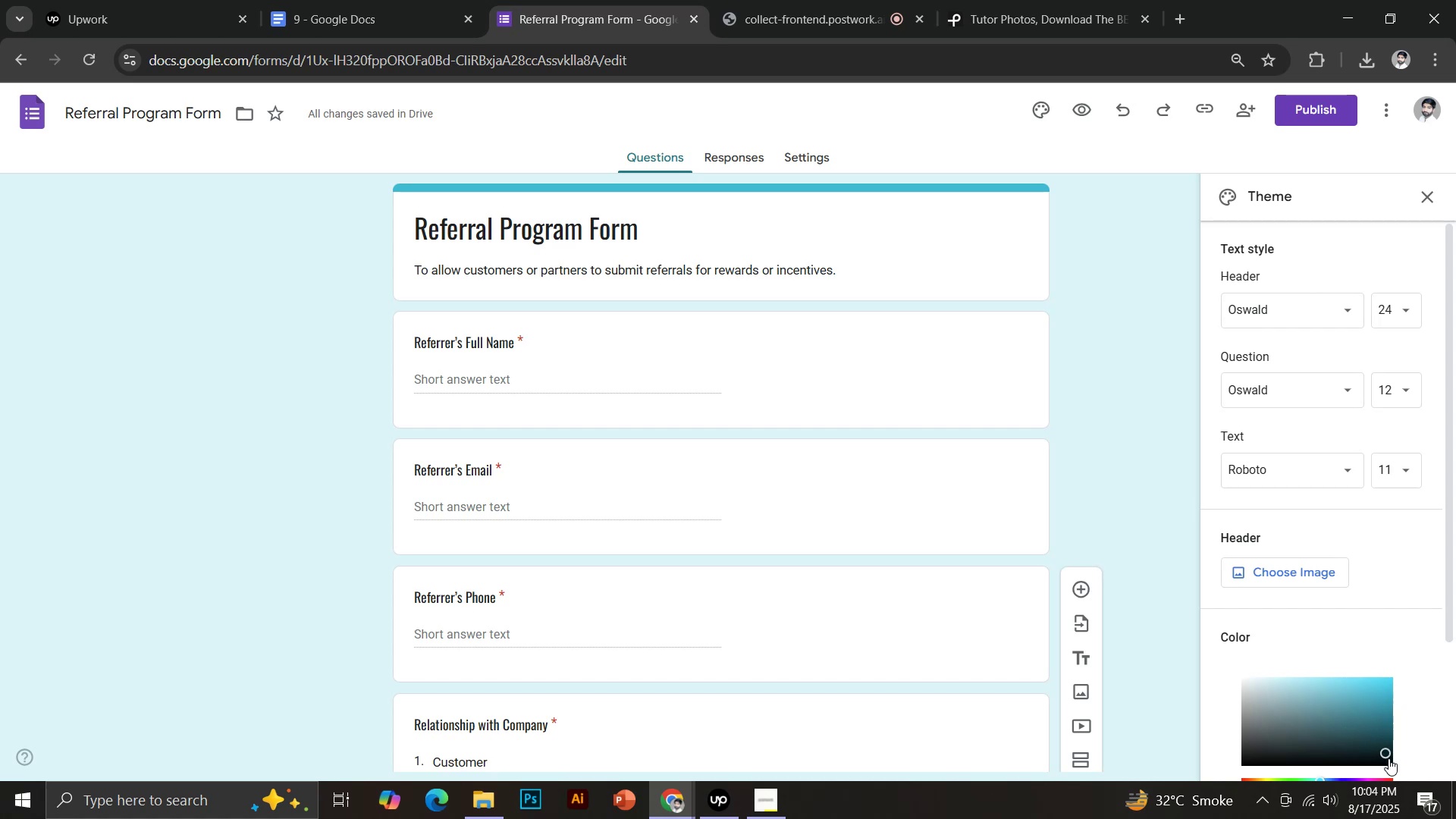 
scroll: coordinate [1438, 666], scroll_direction: down, amount: 2.0
 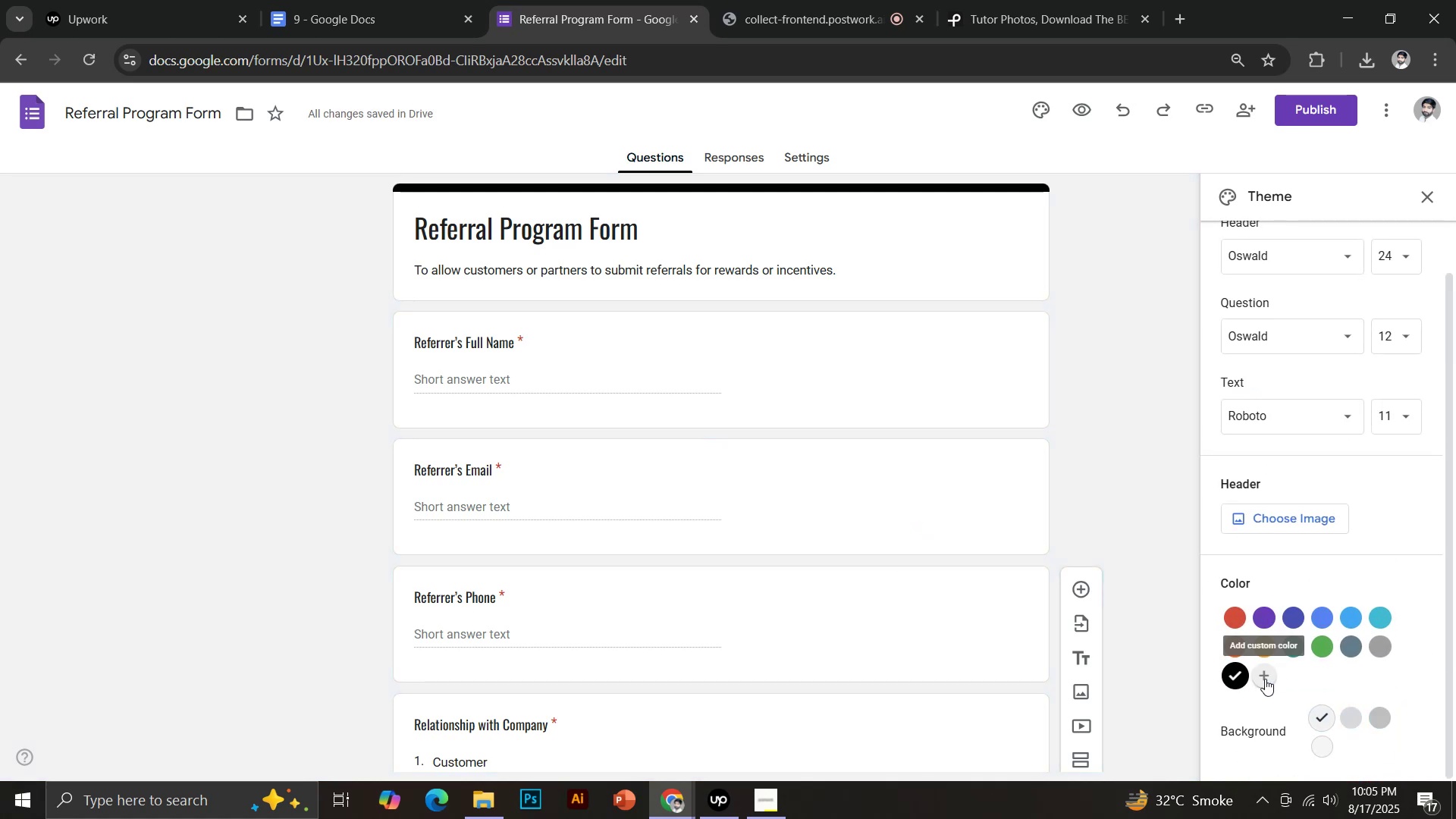 
wait(7.04)
 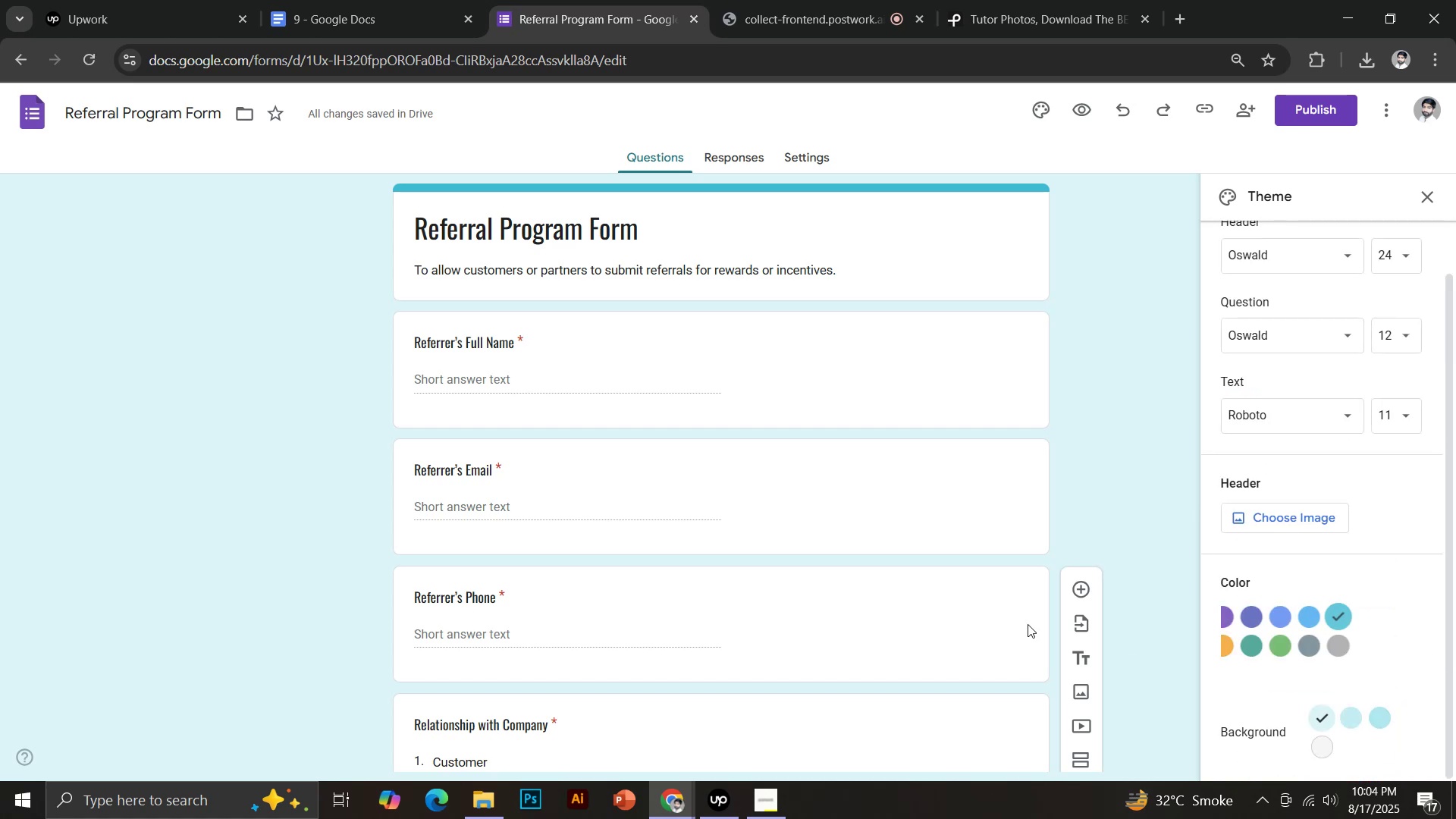 
left_click([1382, 620])
 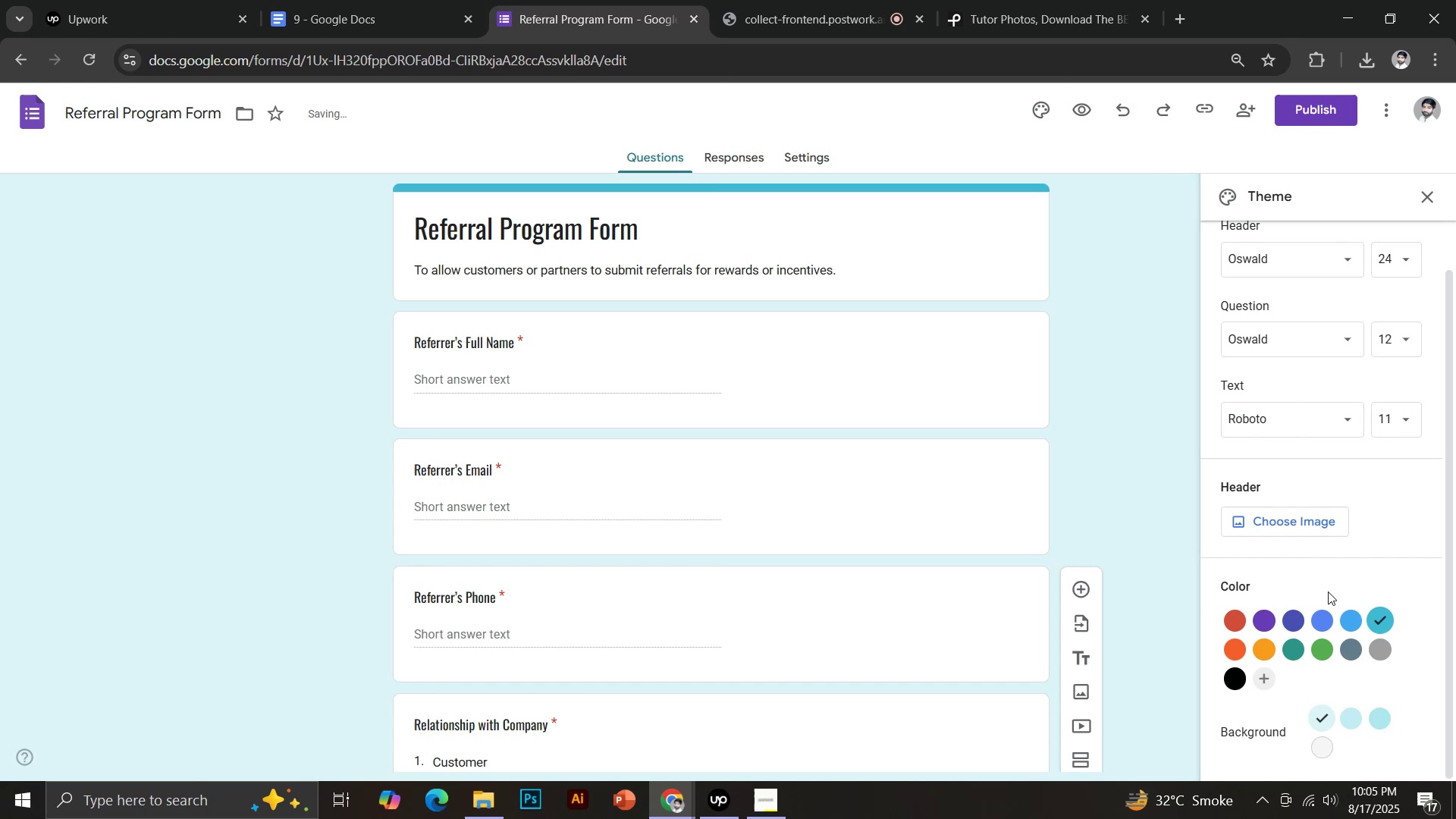 
left_click([1388, 719])
 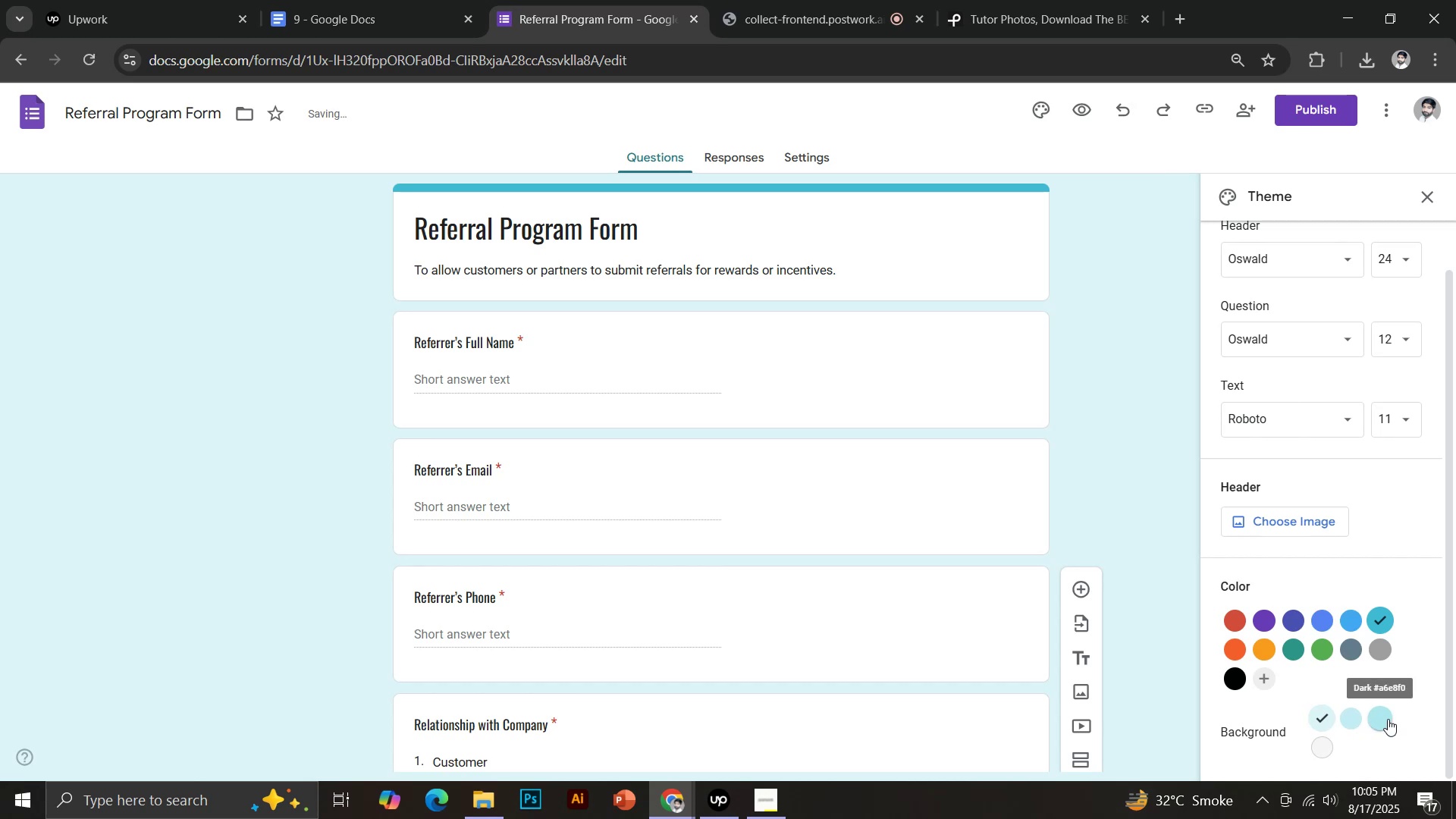 
left_click([1355, 723])
 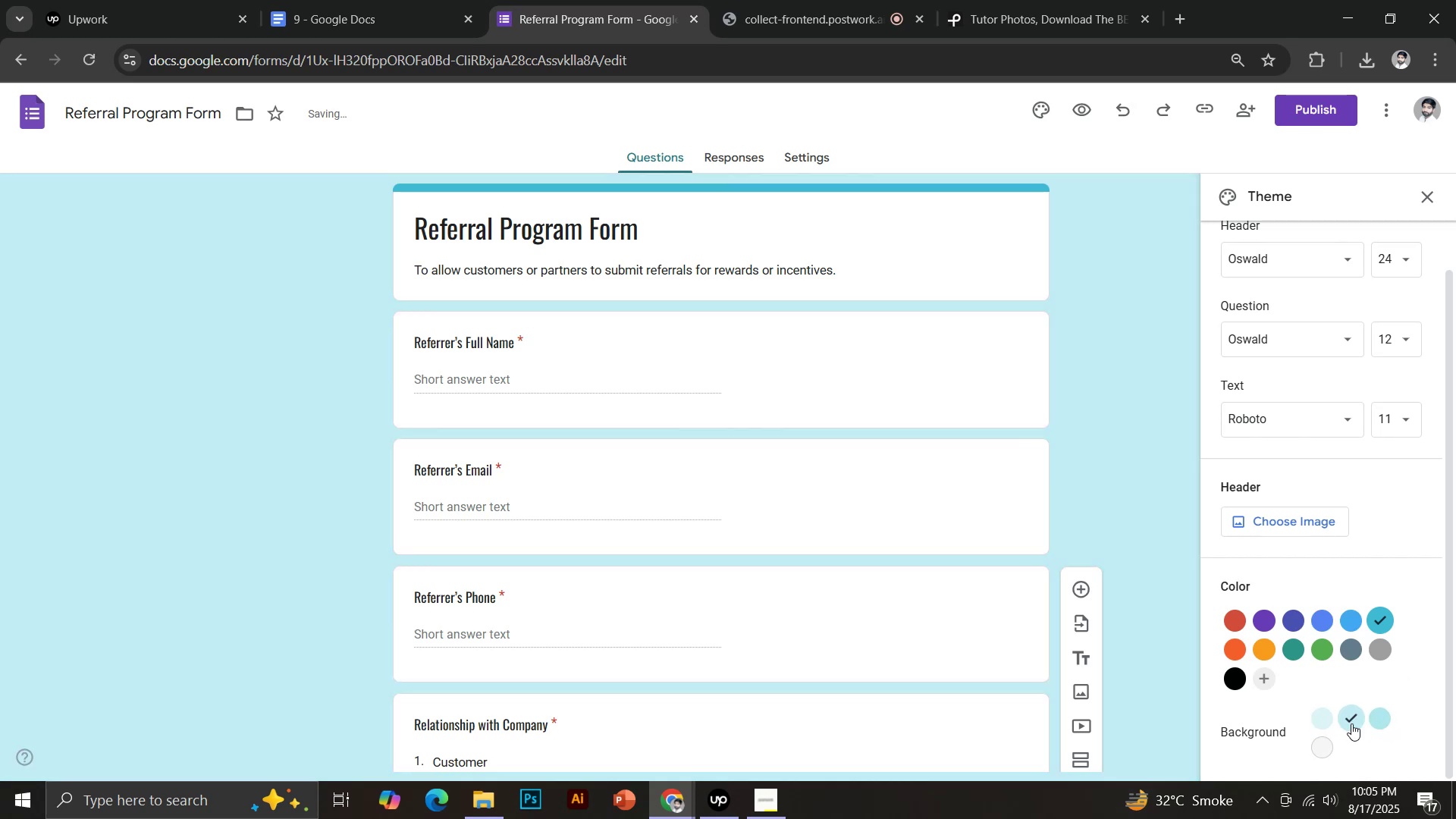 
scroll: coordinate [1050, 573], scroll_direction: up, amount: 3.0
 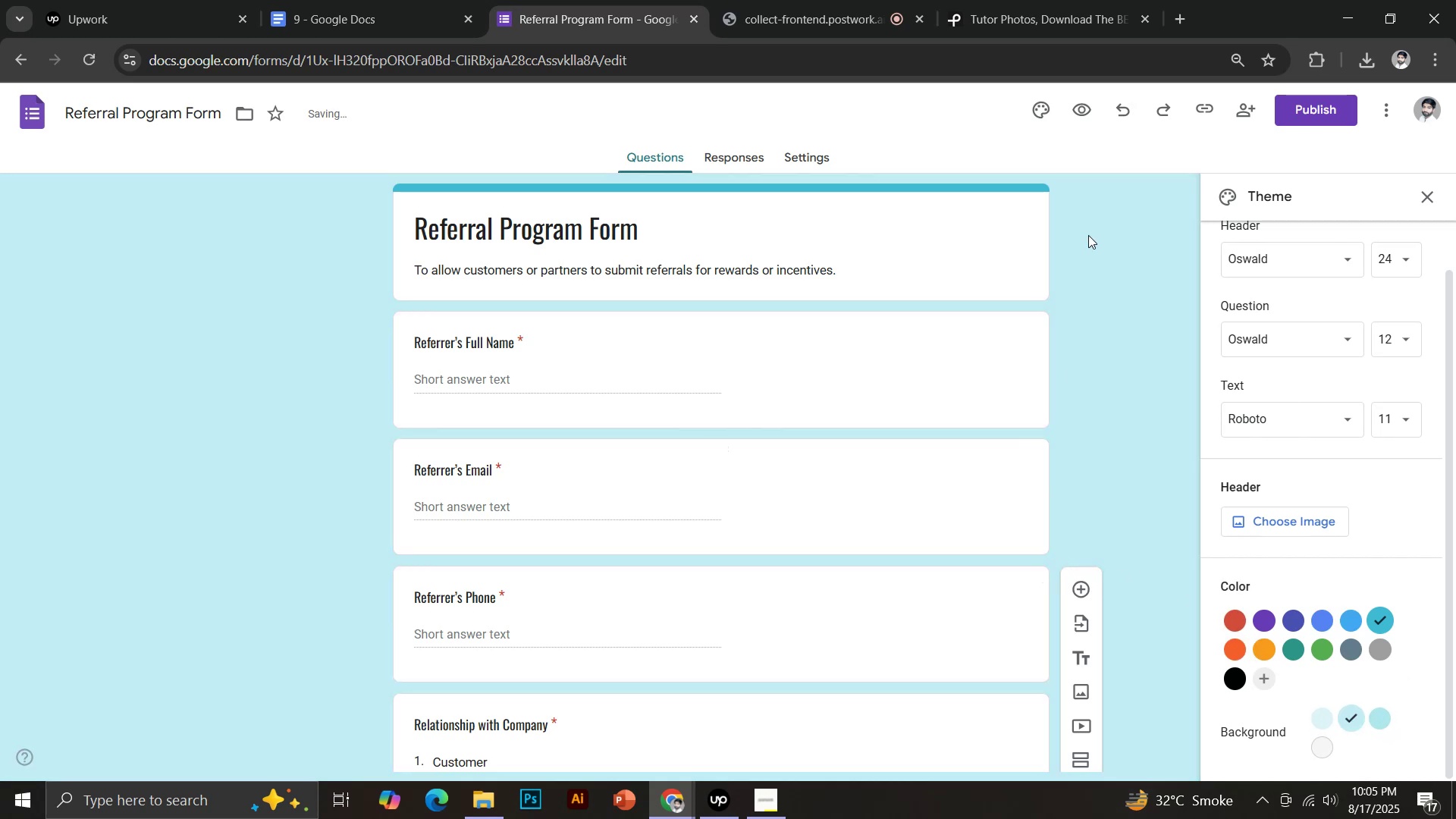 
left_click([1306, 108])
 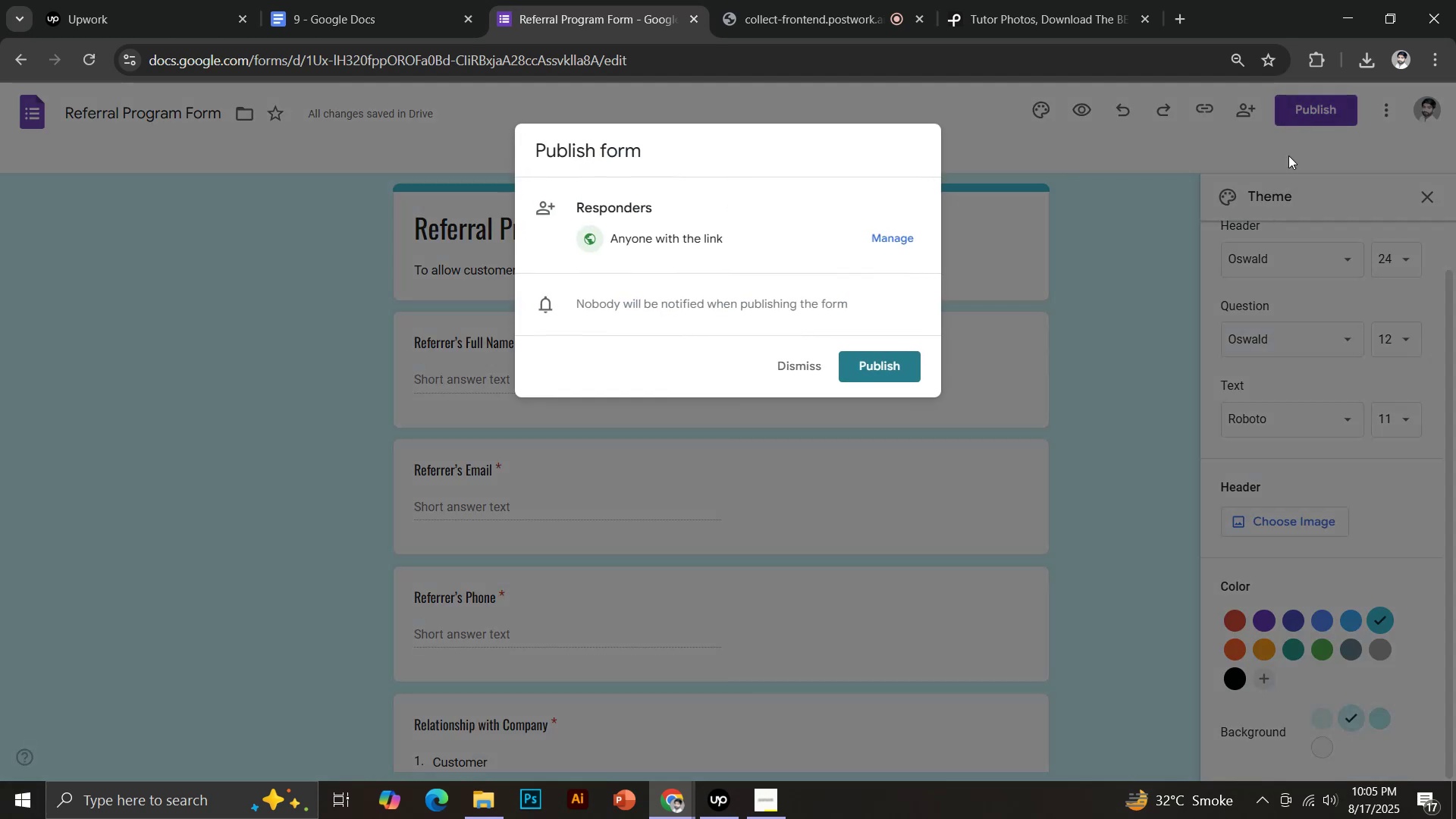 
left_click([854, 369])
 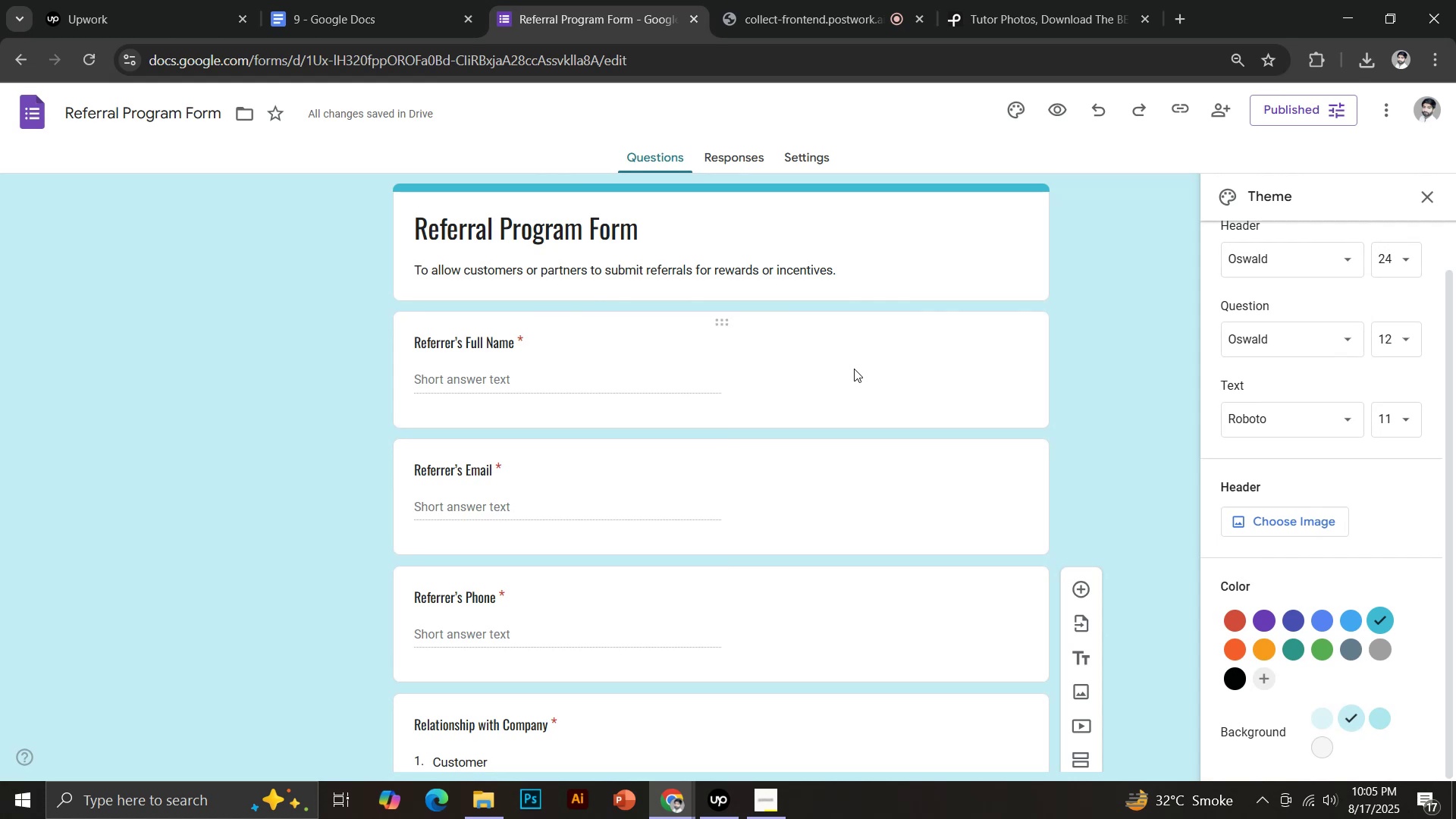 
wait(9.22)
 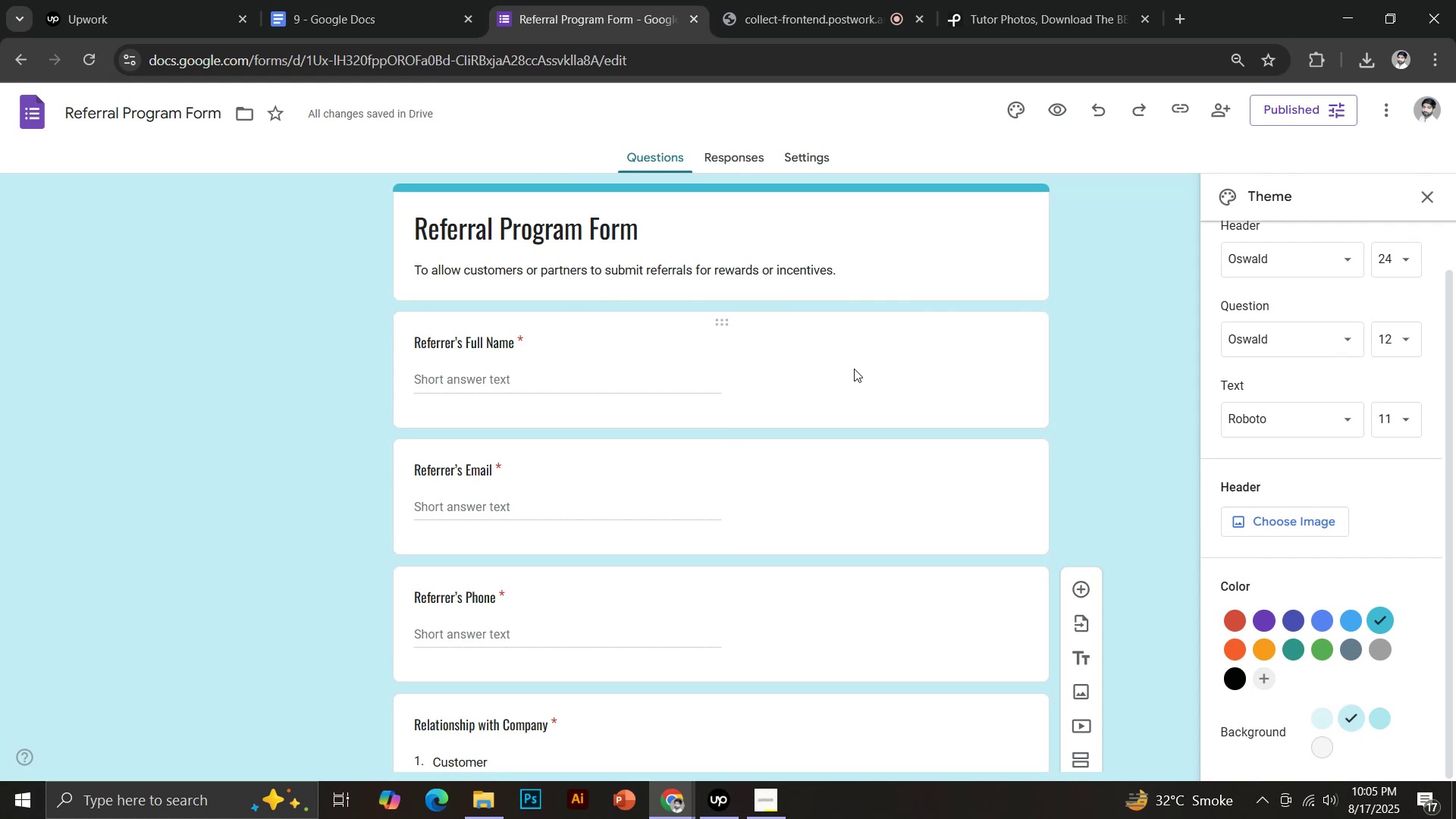 
left_click([358, 0])
 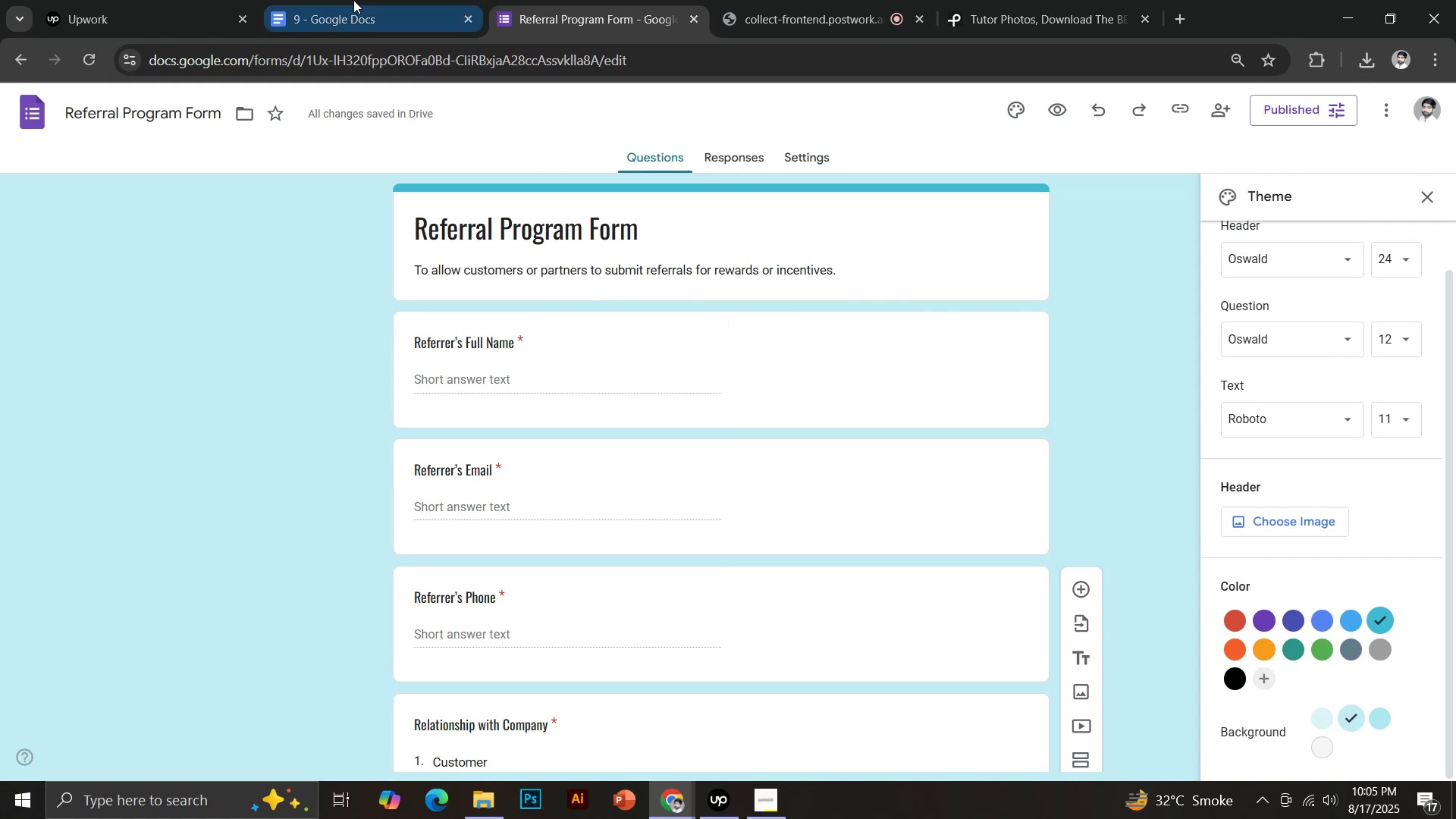 
scroll: coordinate [577, 447], scroll_direction: down, amount: 3.0
 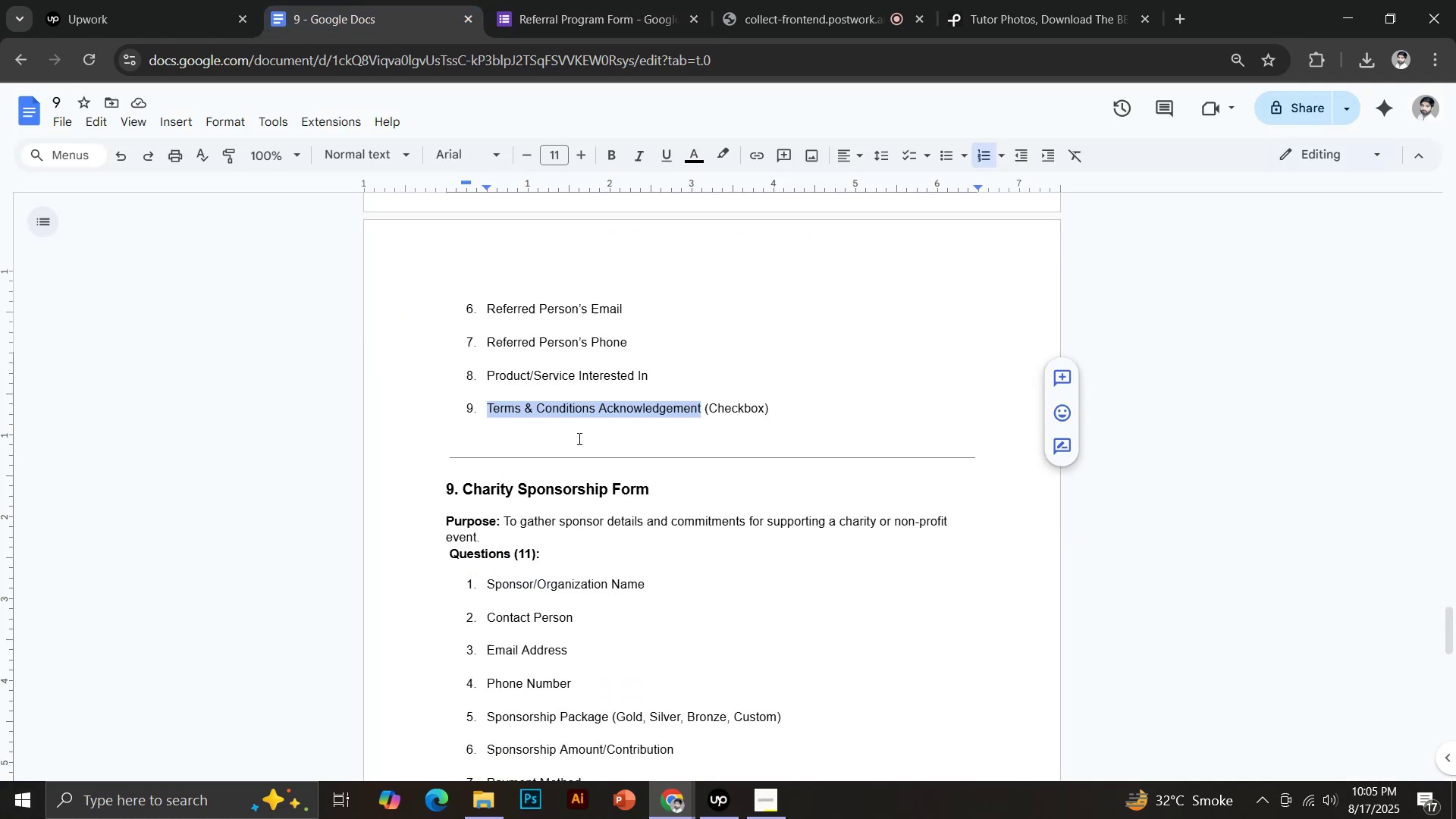 
left_click_drag(start_coordinate=[466, 377], to_coordinate=[661, 375])
 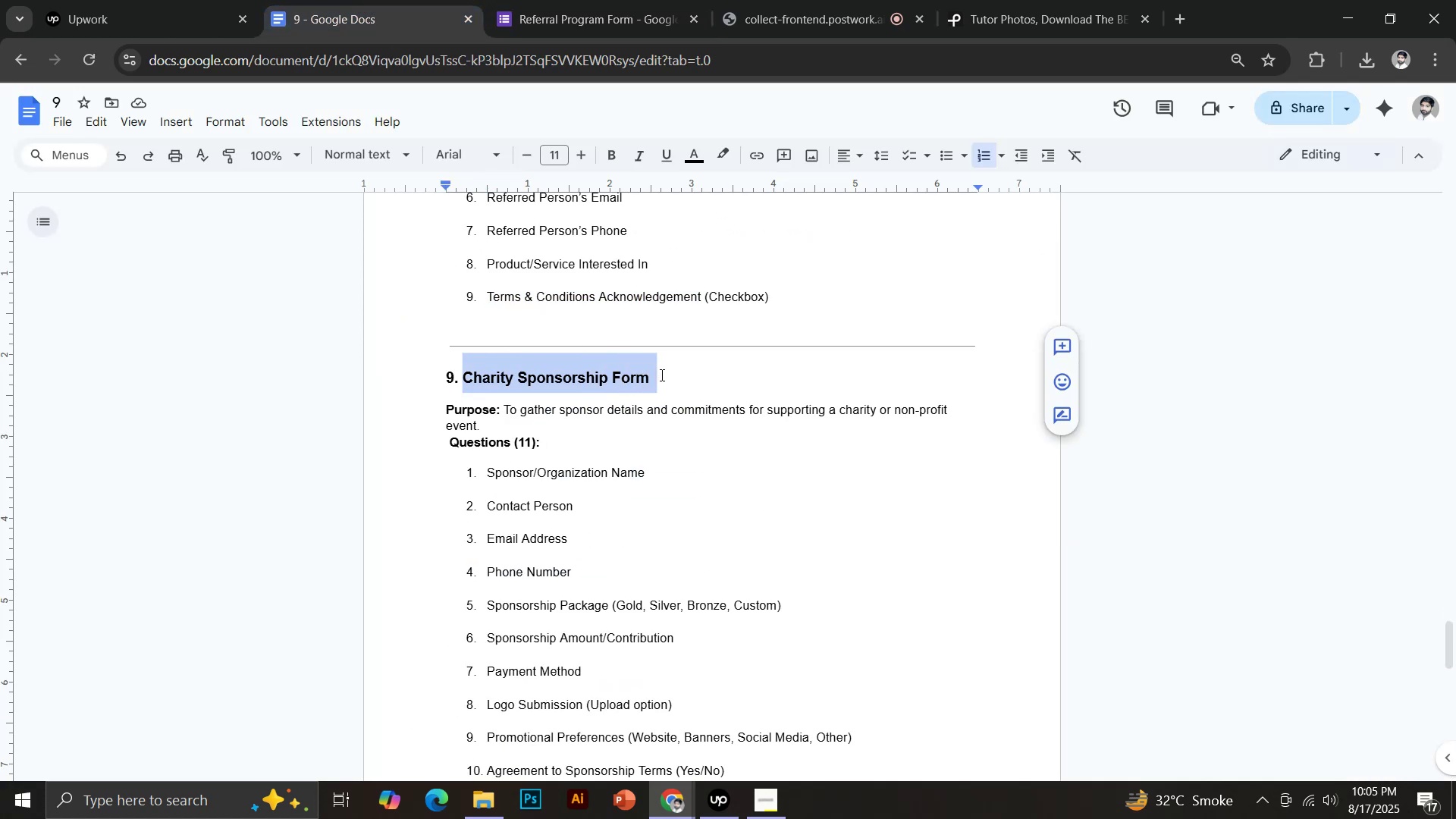 
hold_key(key=ControlLeft, duration=0.41)
 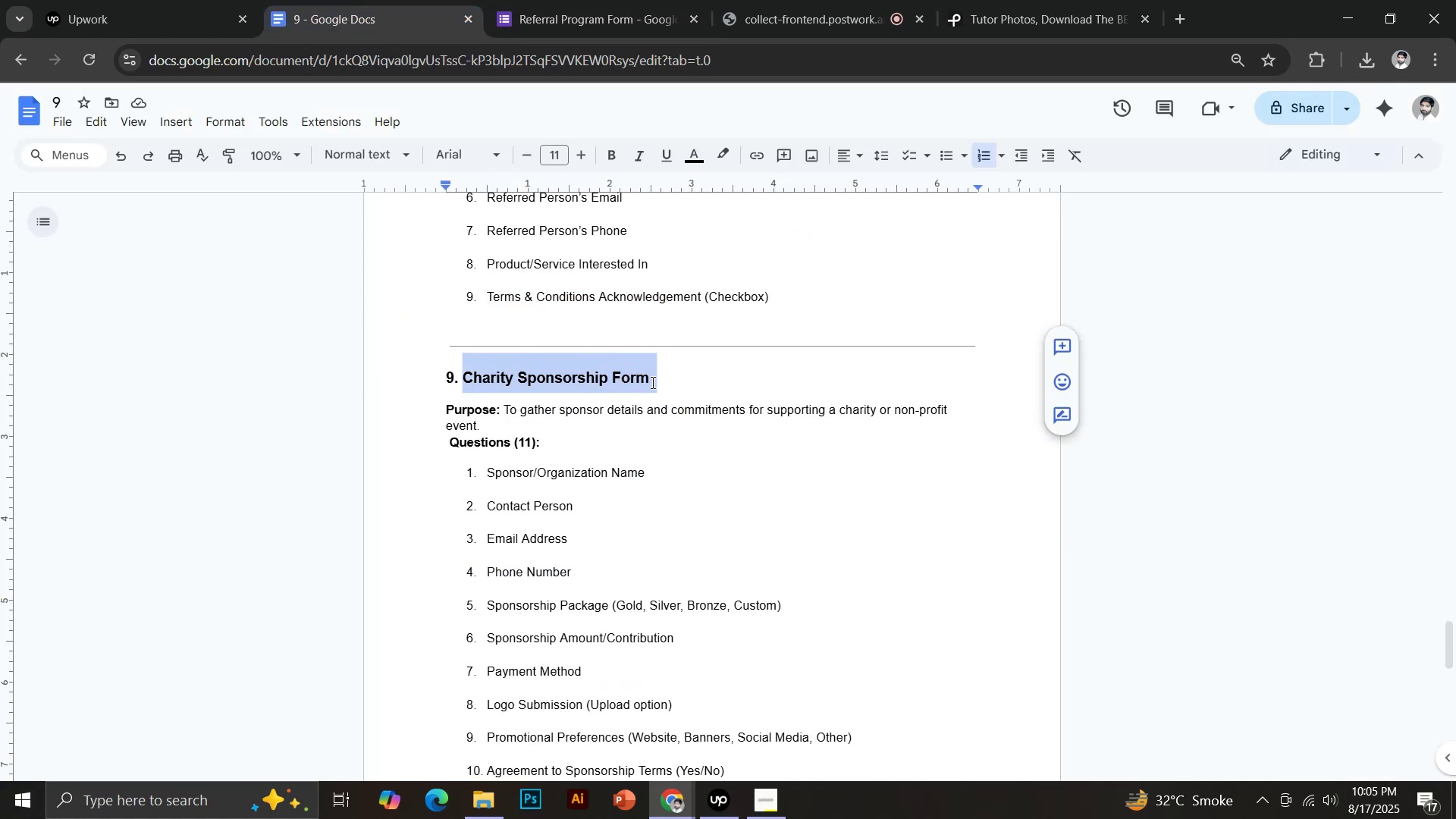 
hold_key(key=C, duration=14.92)
 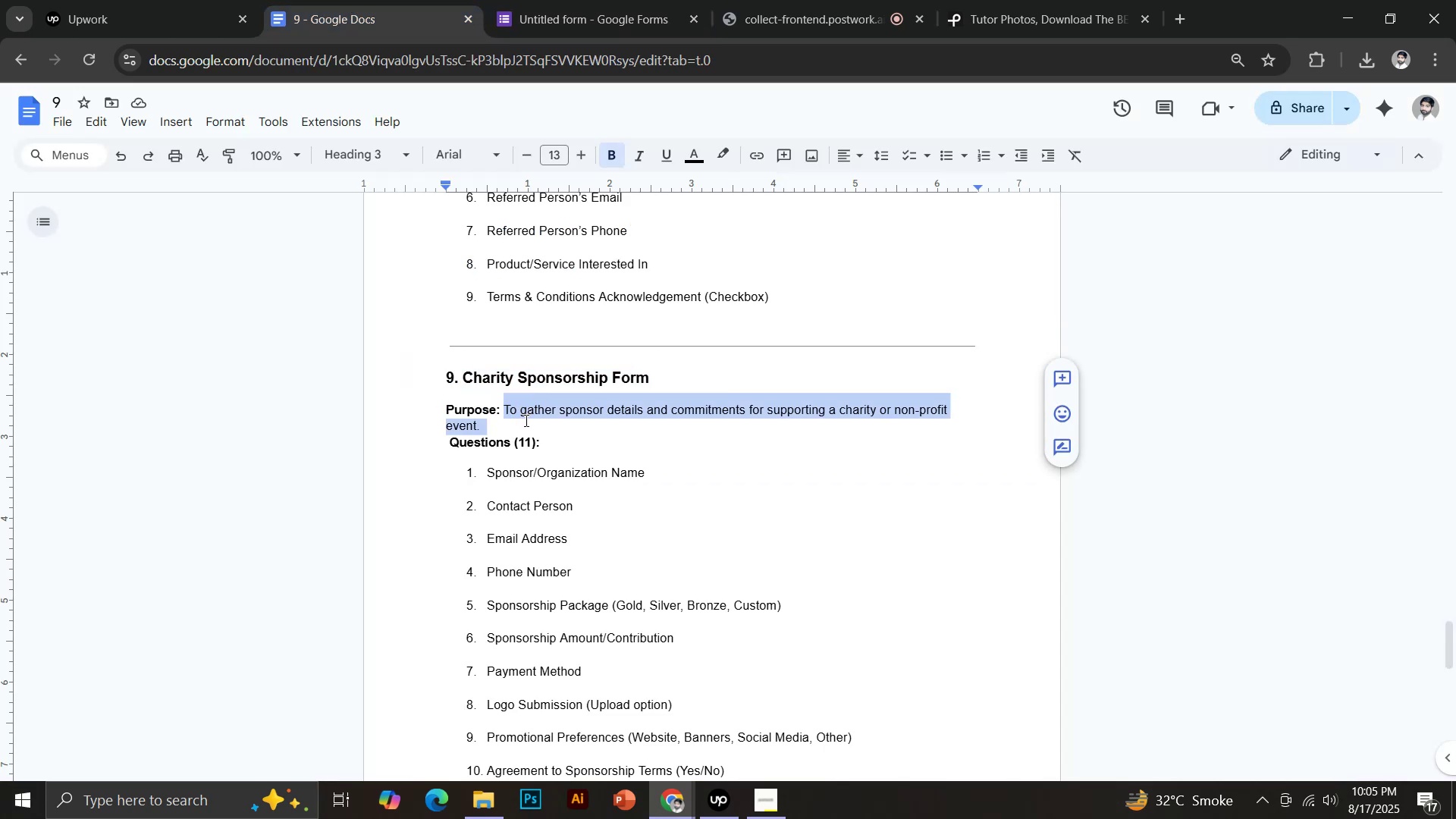 
left_click([609, 0])
 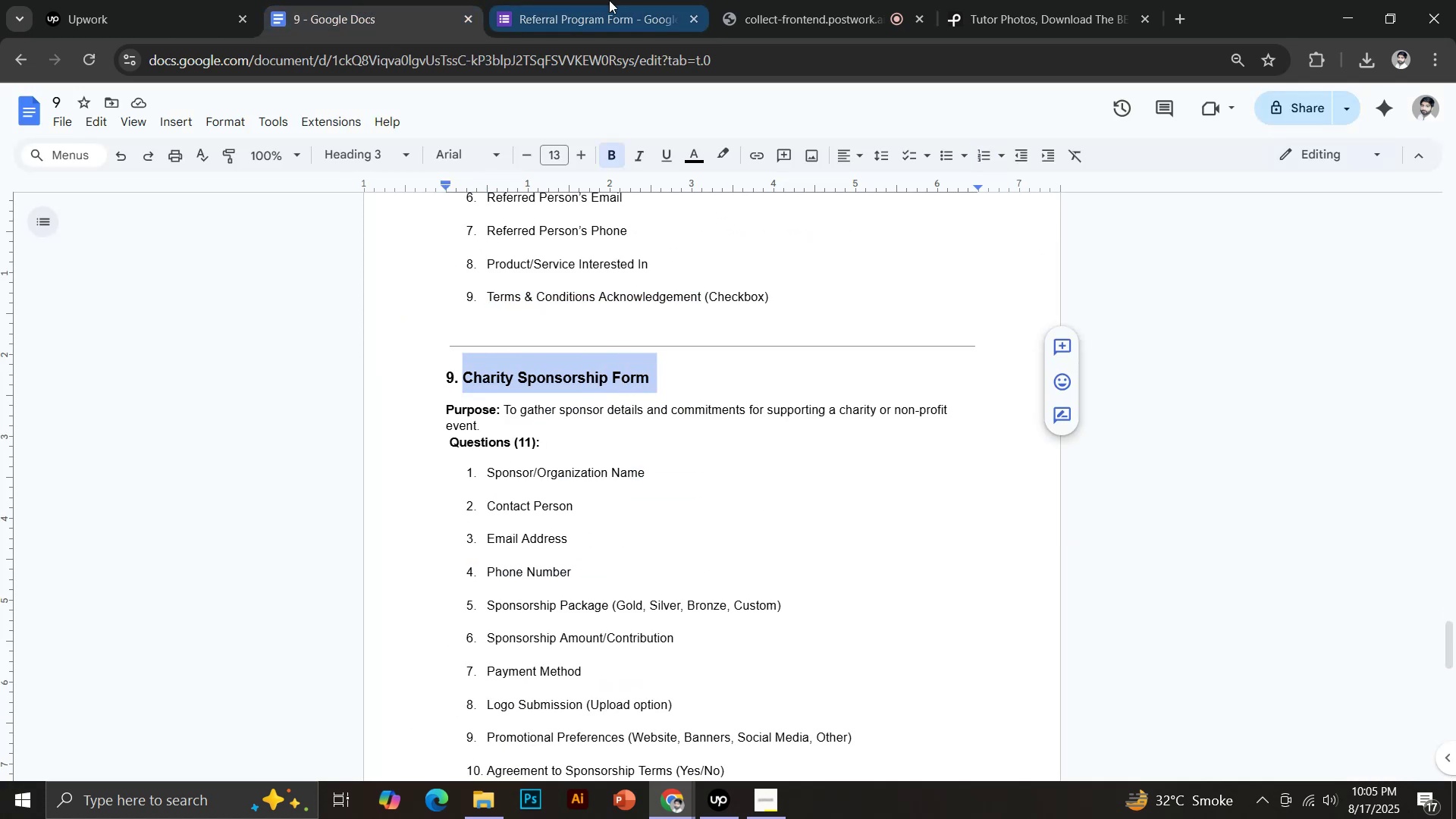 
left_click([35, 111])
 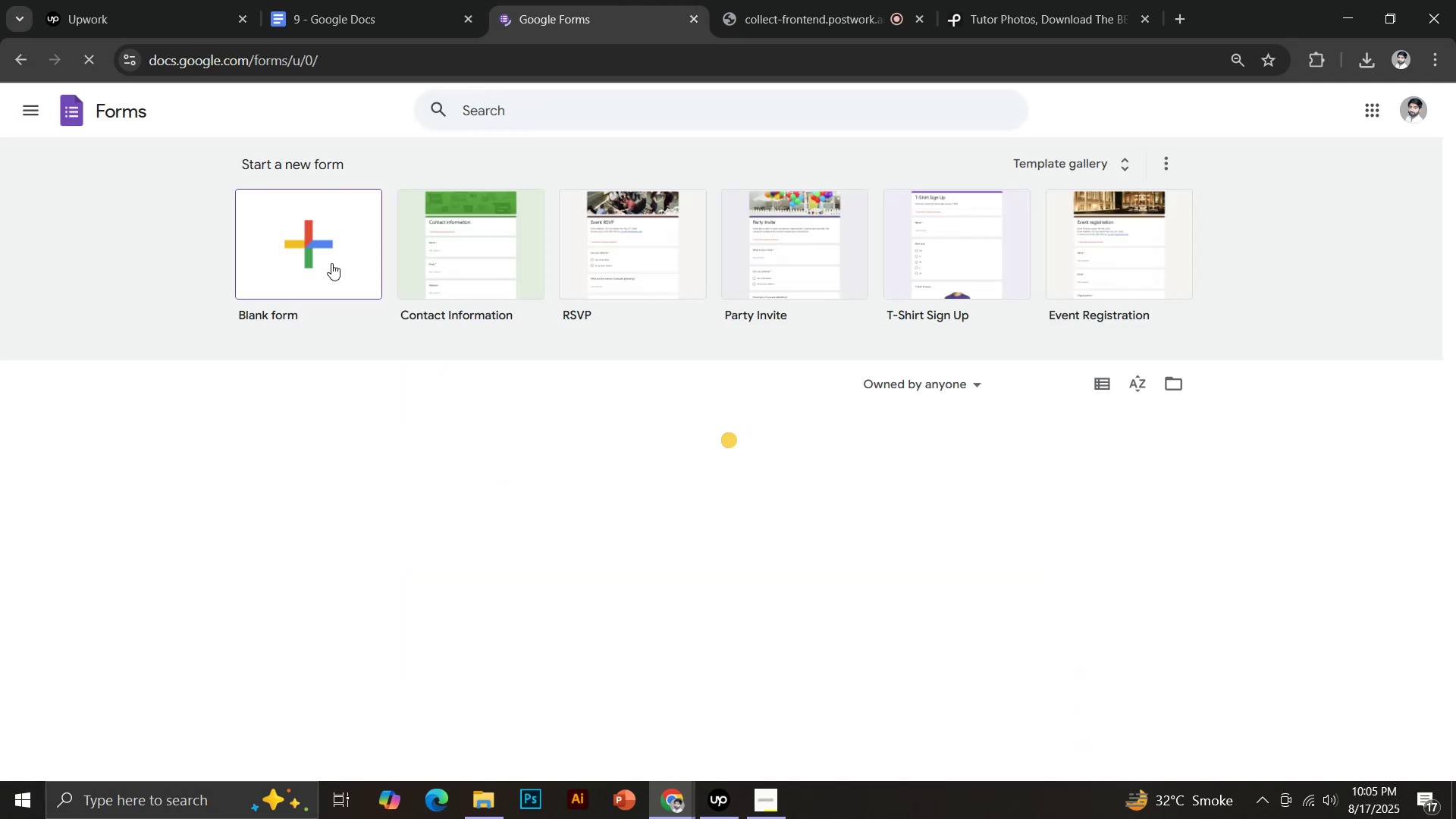 
left_click([307, 238])
 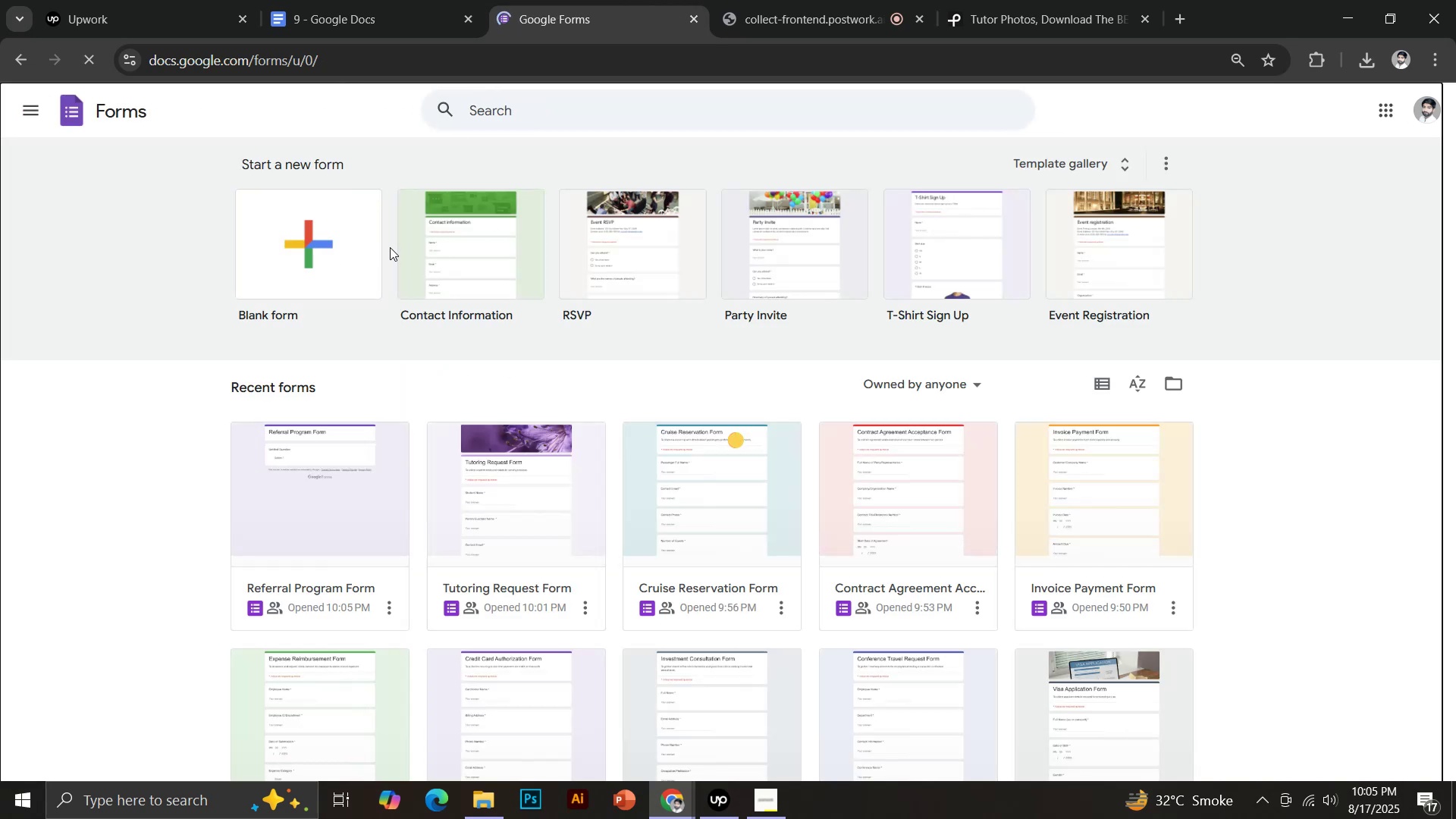 
left_click([439, 231])
 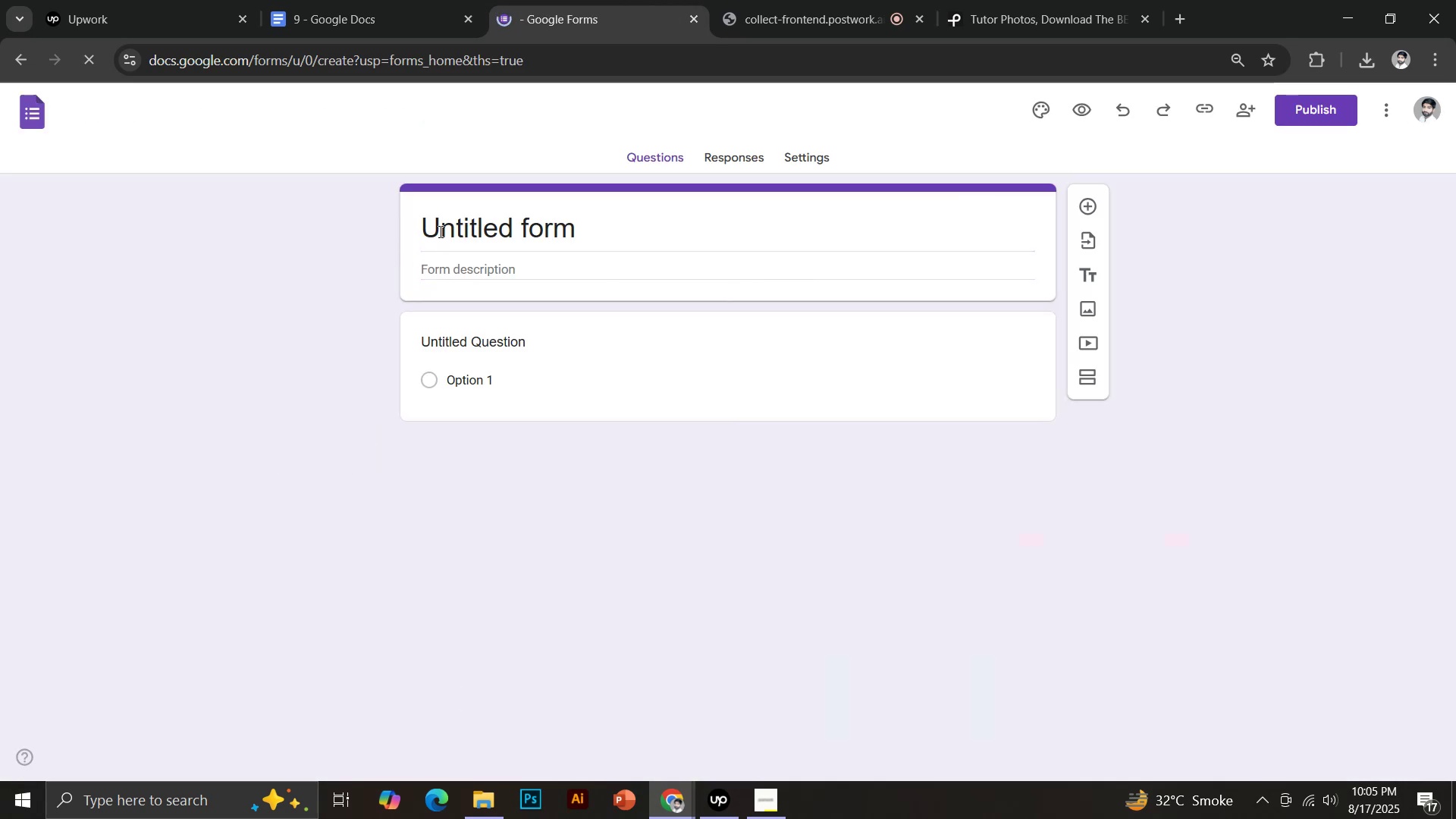 
left_click([456, 231])
 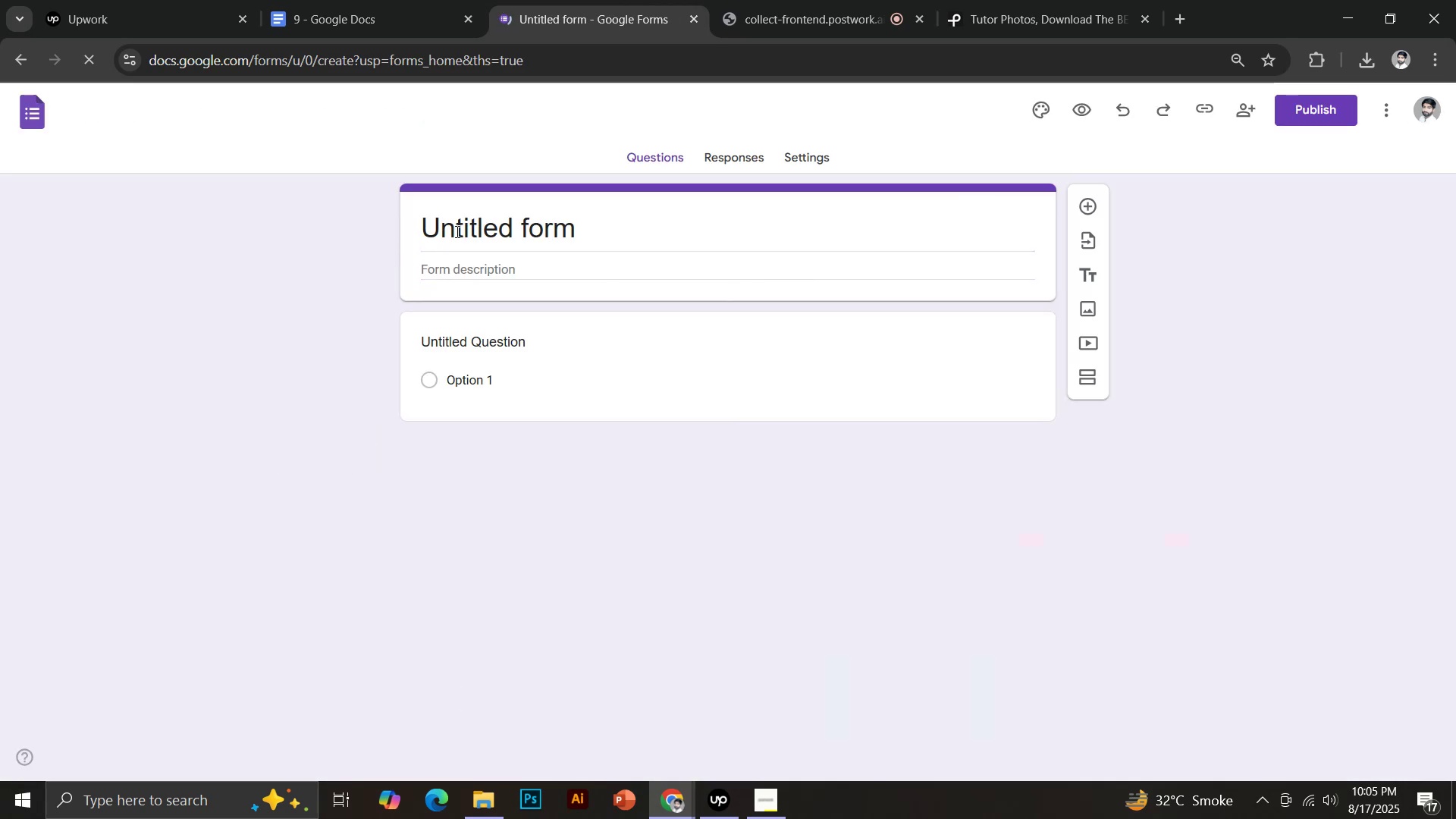 
key(Control+A)
 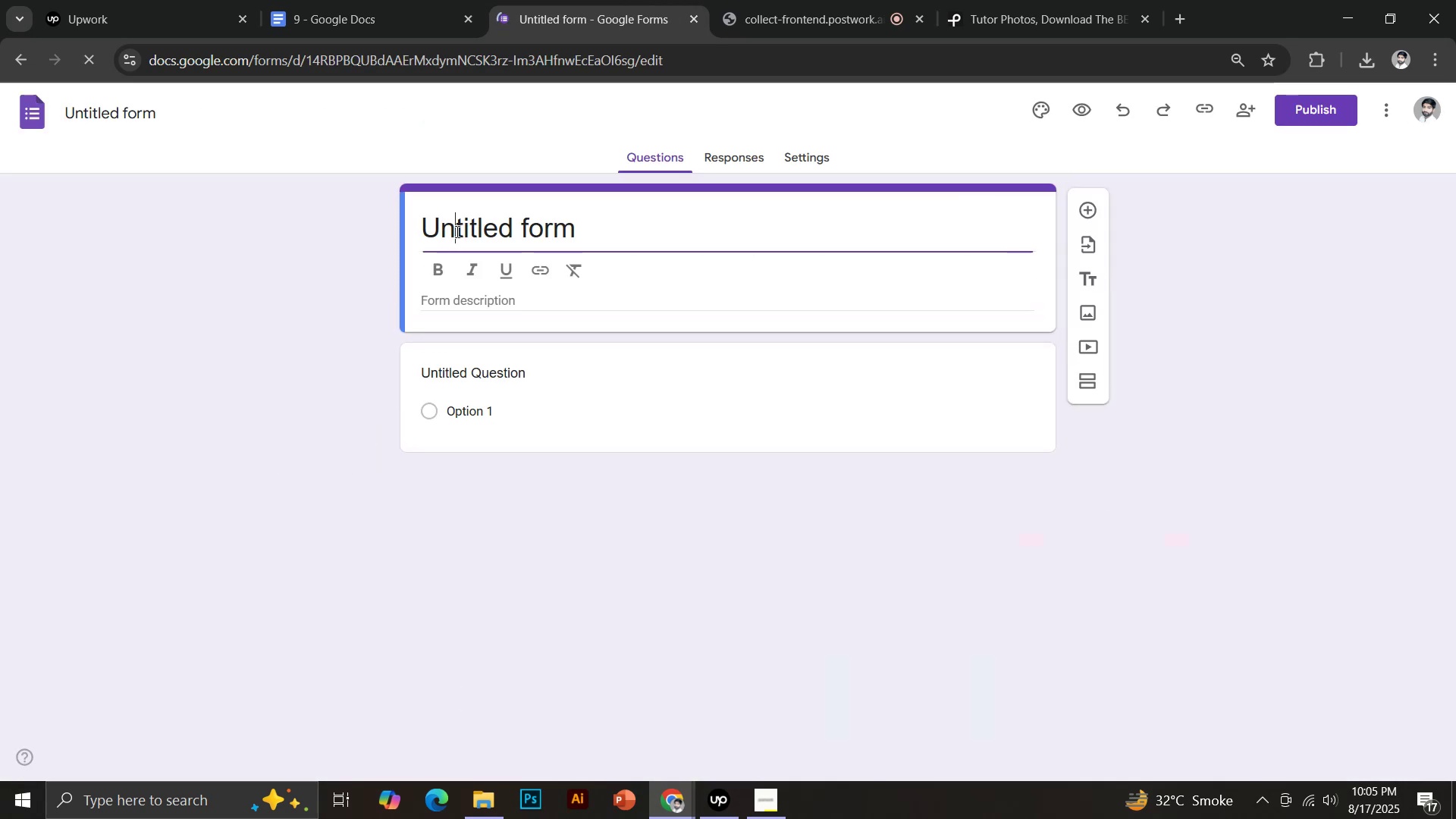 
key(Control+Shift+V)
 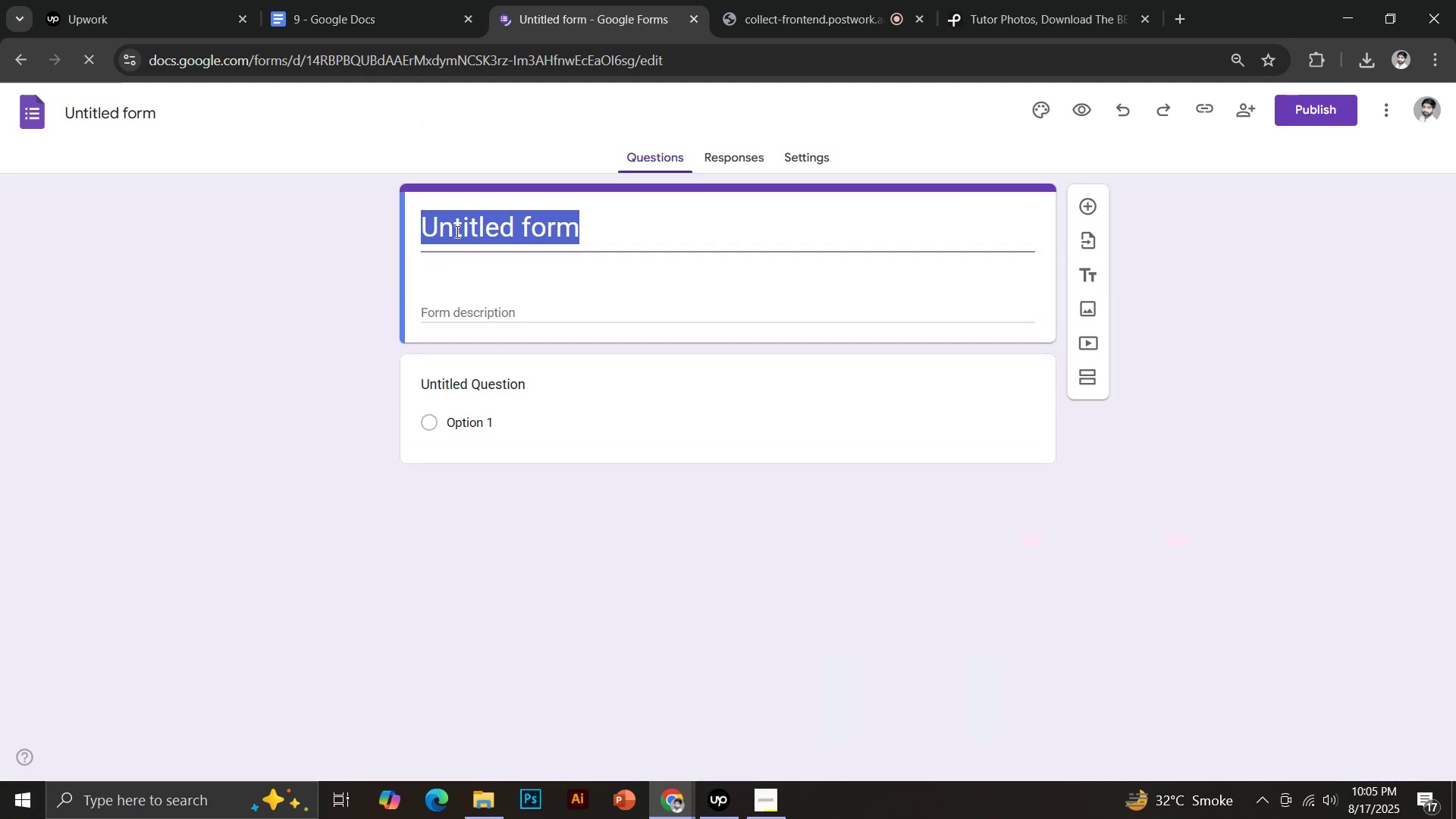 
left_click([351, 0])
 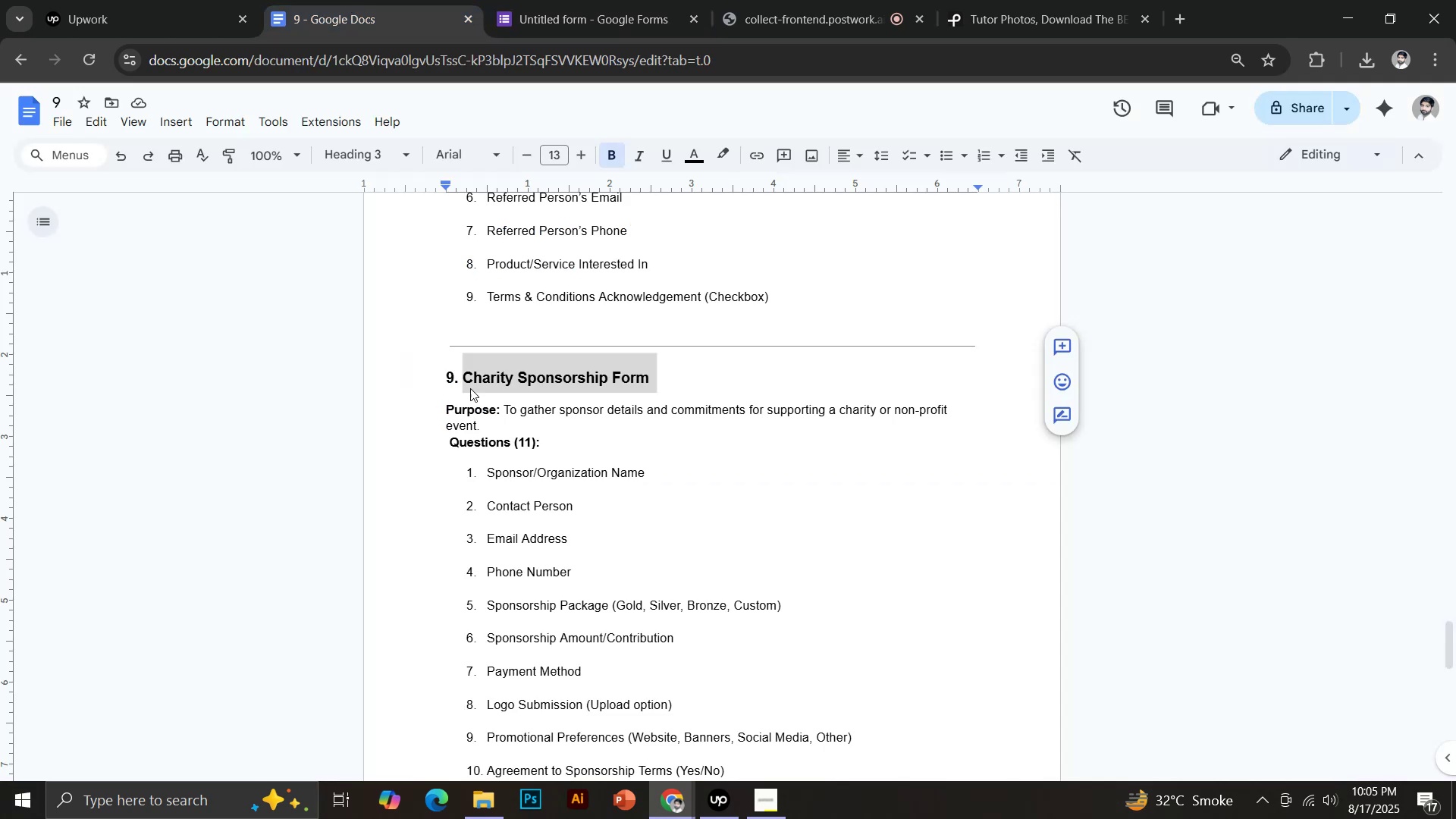 
left_click_drag(start_coordinate=[506, 411], to_coordinate=[525, 420])
 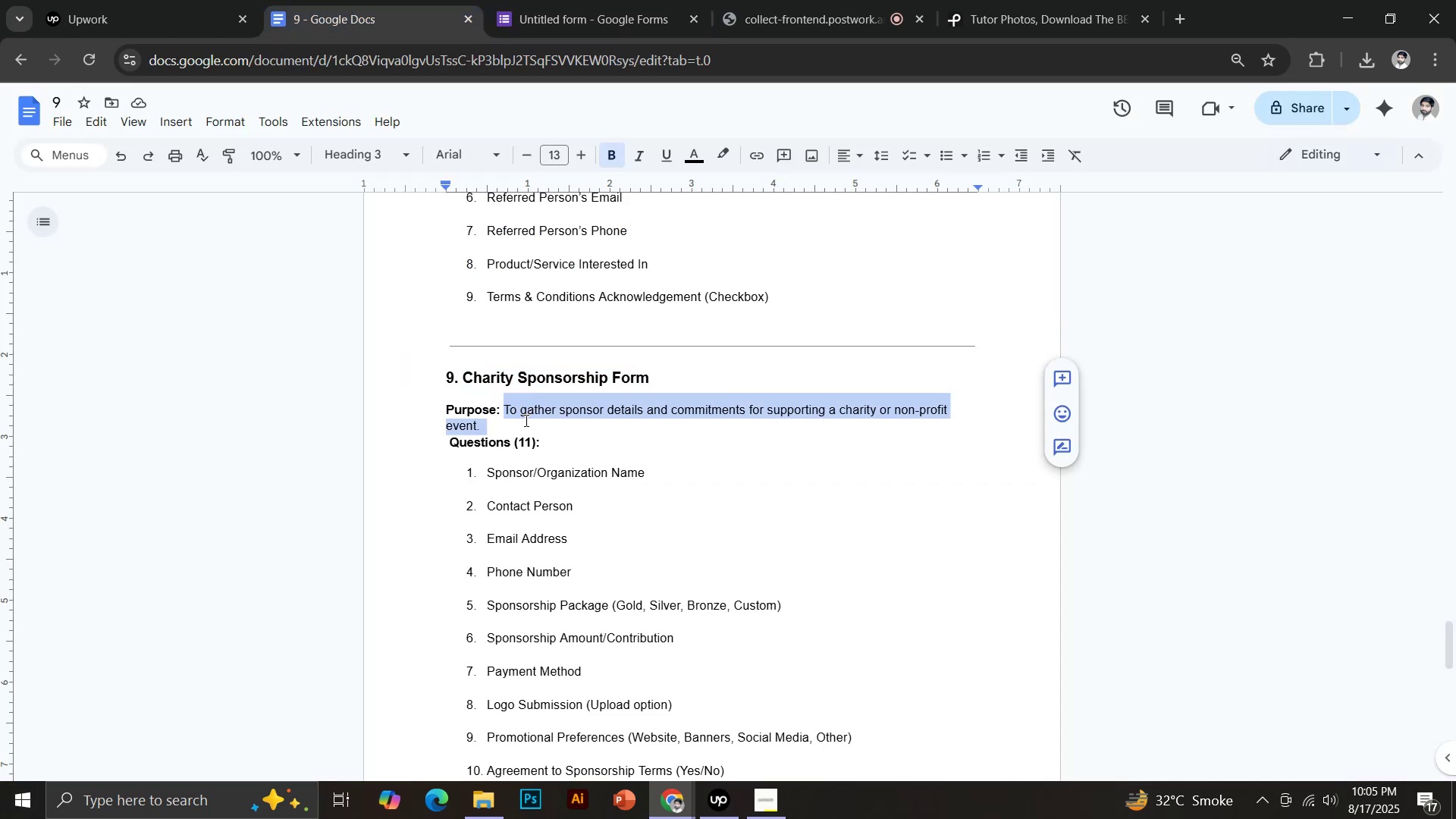 
hold_key(key=ControlLeft, duration=1.49)
 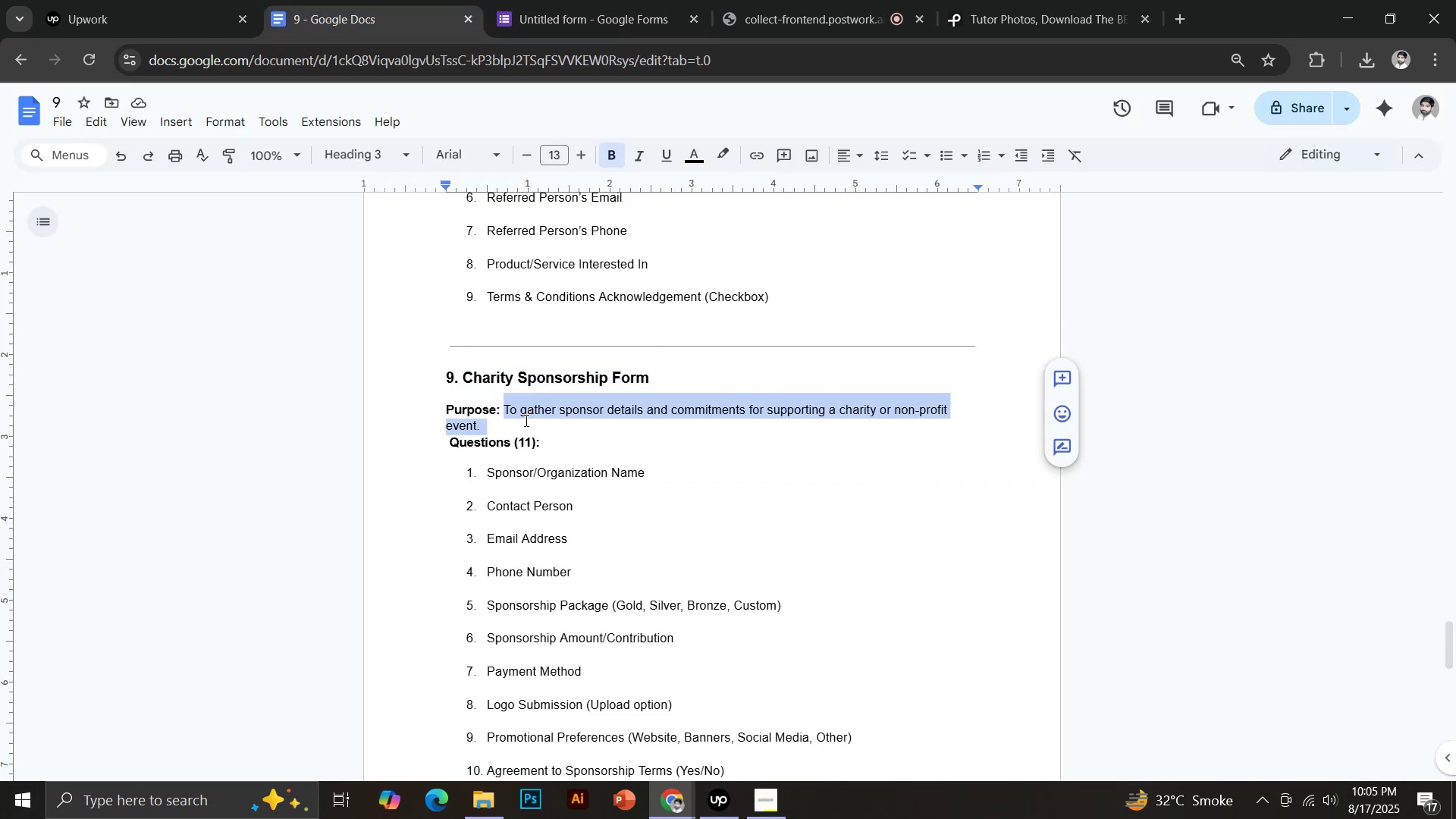 
left_click([577, 0])
 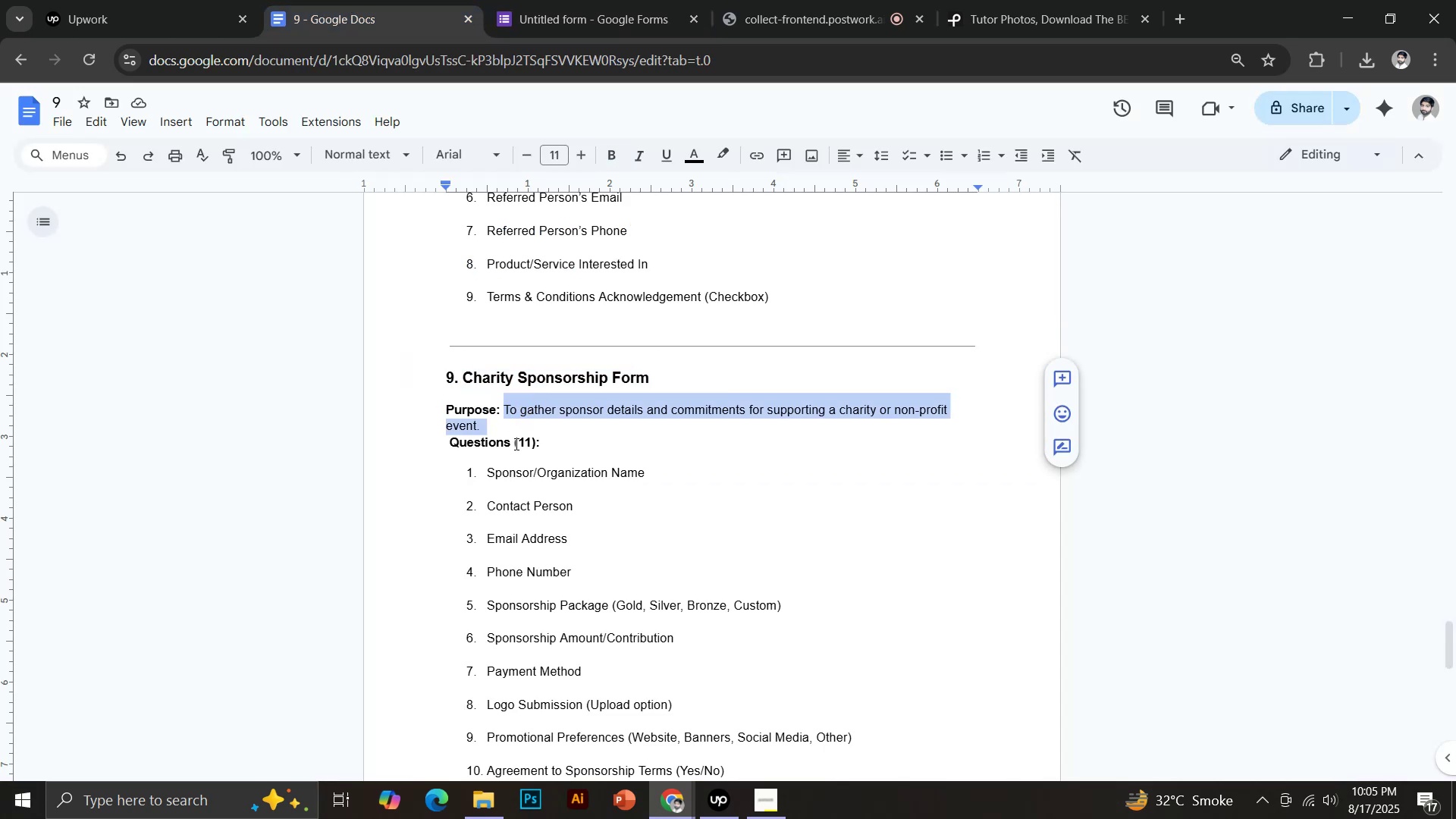 
hold_key(key=ControlLeft, duration=0.58)
 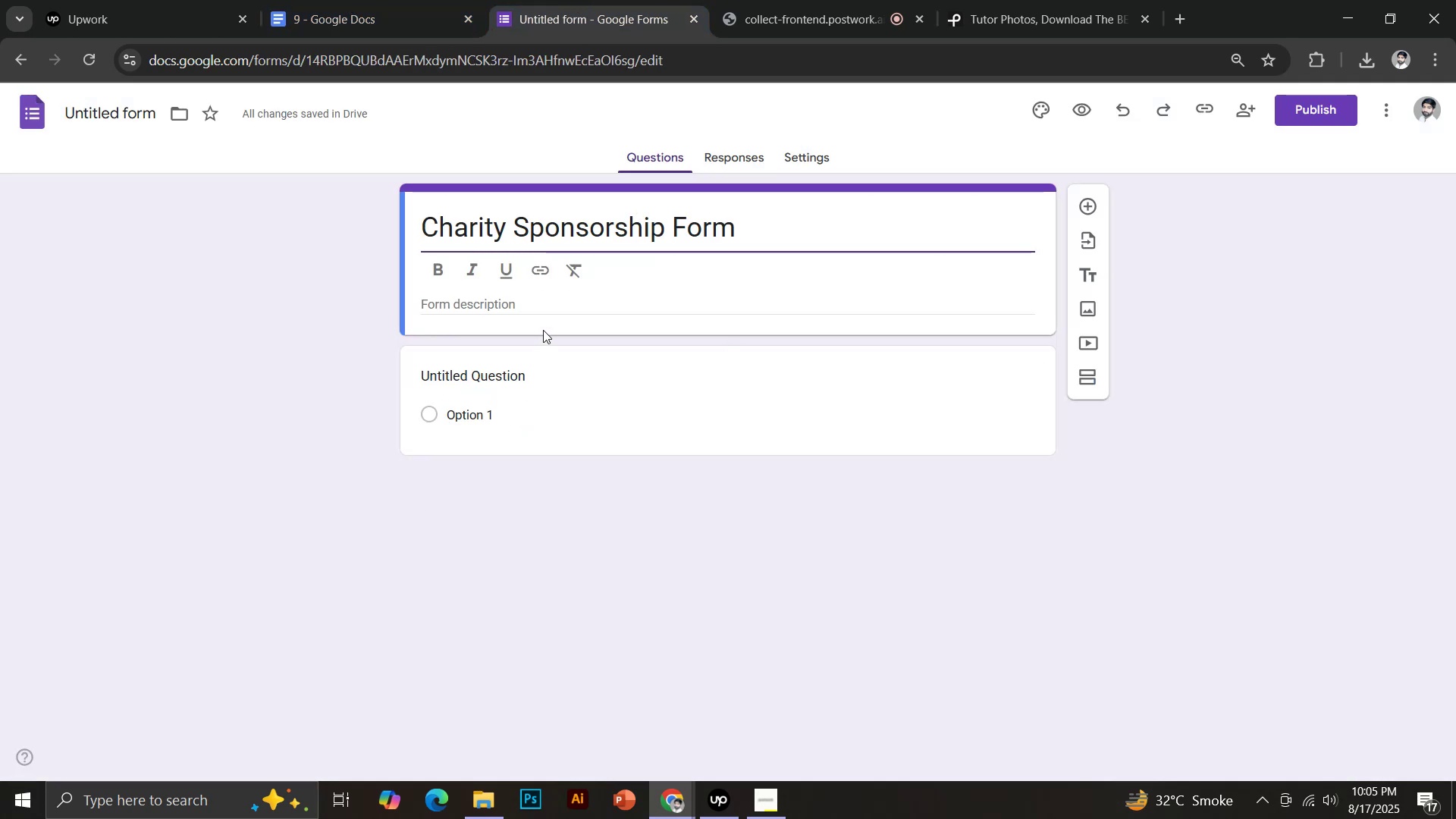 
hold_key(key=ShiftLeft, duration=0.41)
 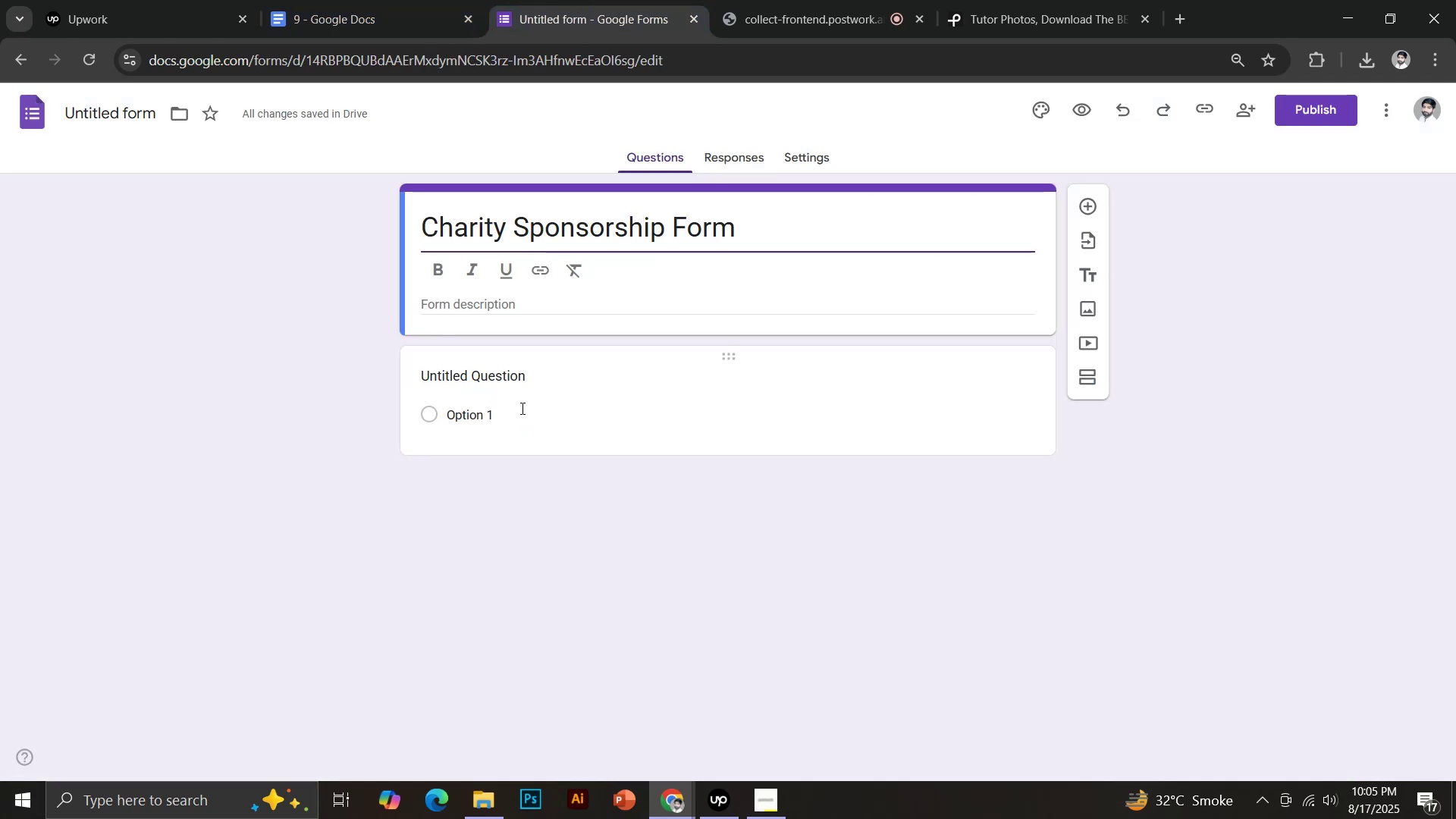 
key(Control+Shift+V)
 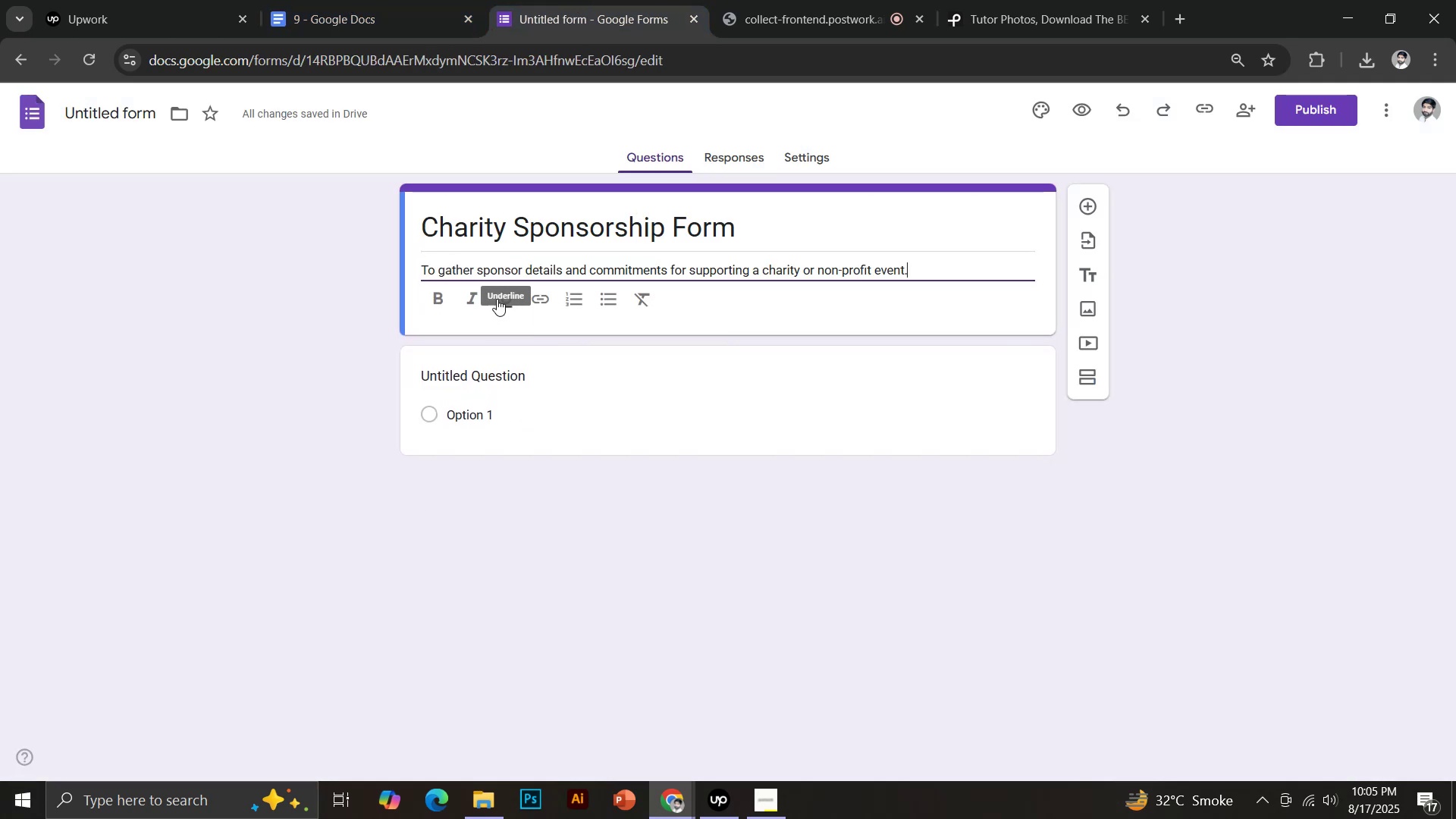 
left_click([389, 2])
 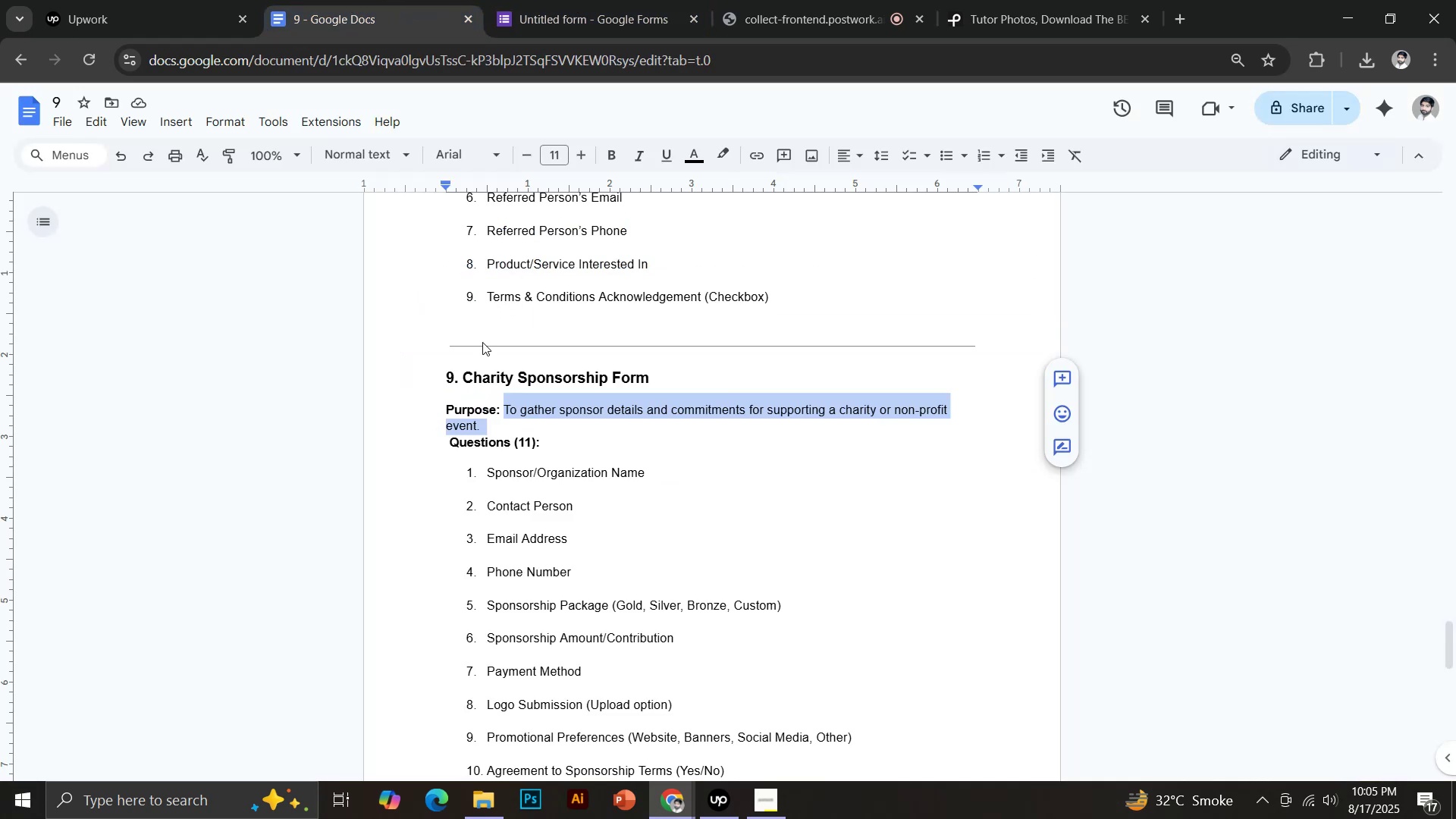 
left_click_drag(start_coordinate=[488, 473], to_coordinate=[646, 477])
 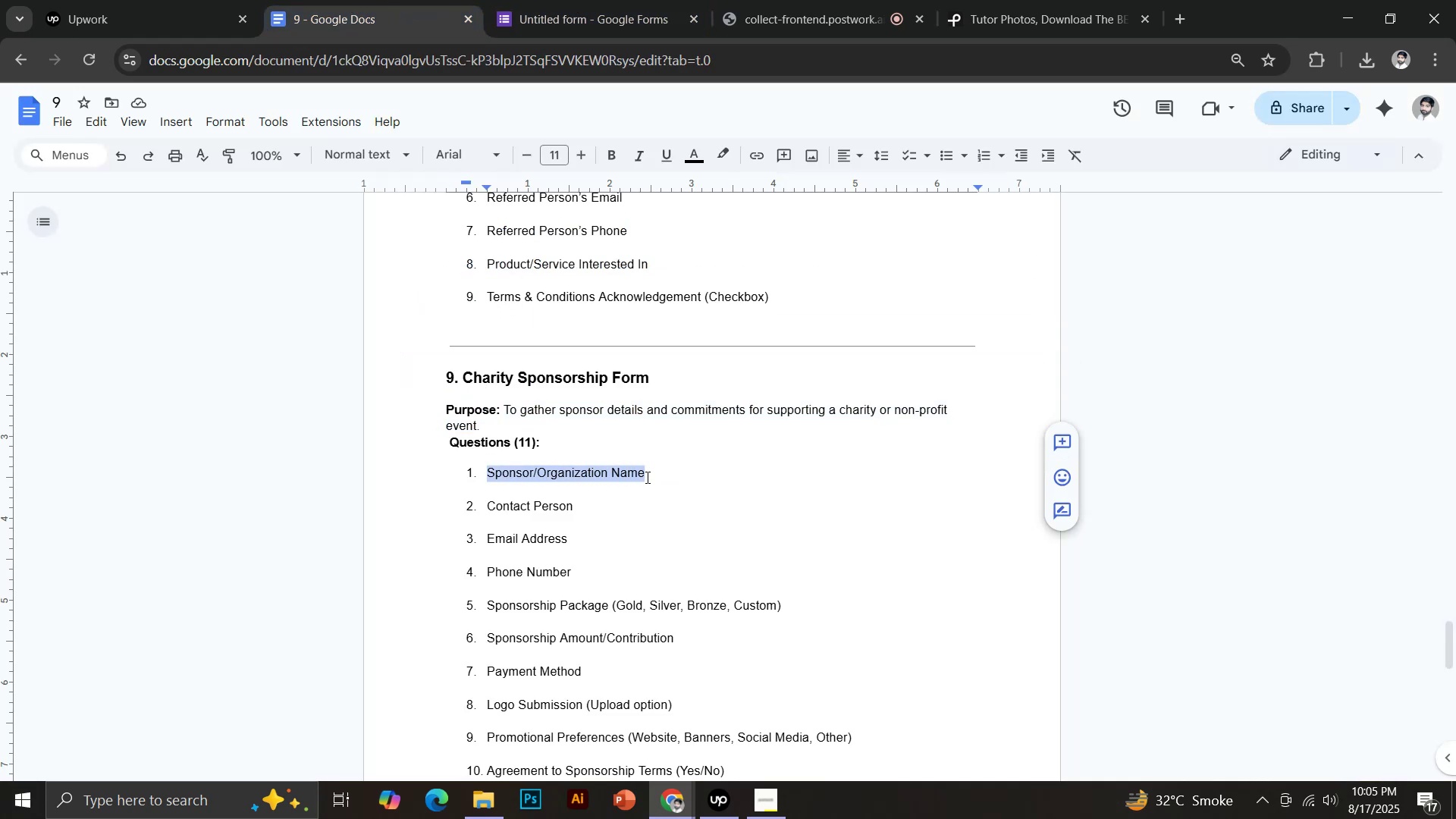 
key(Control+C)
 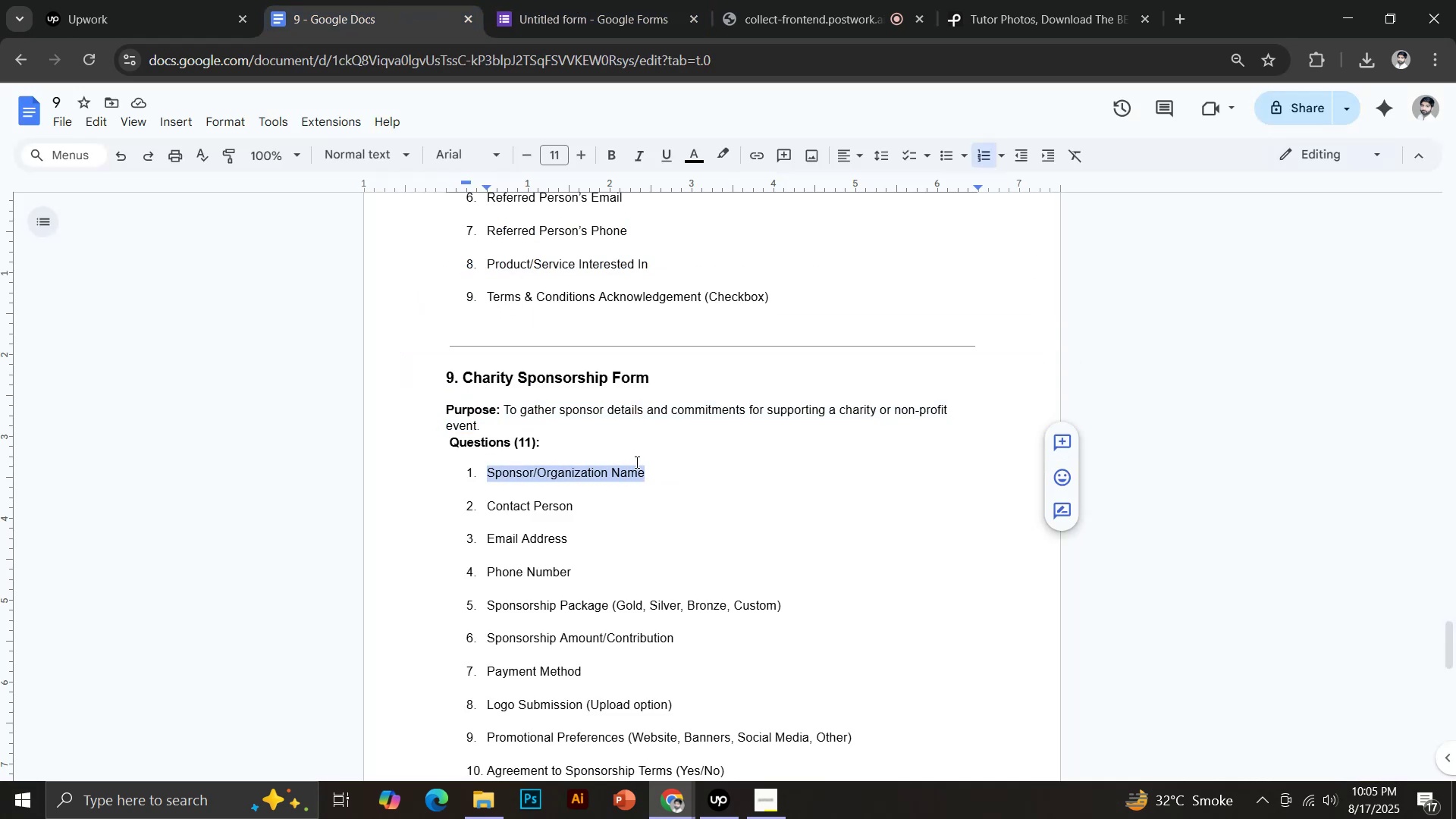 
left_click([555, 0])
 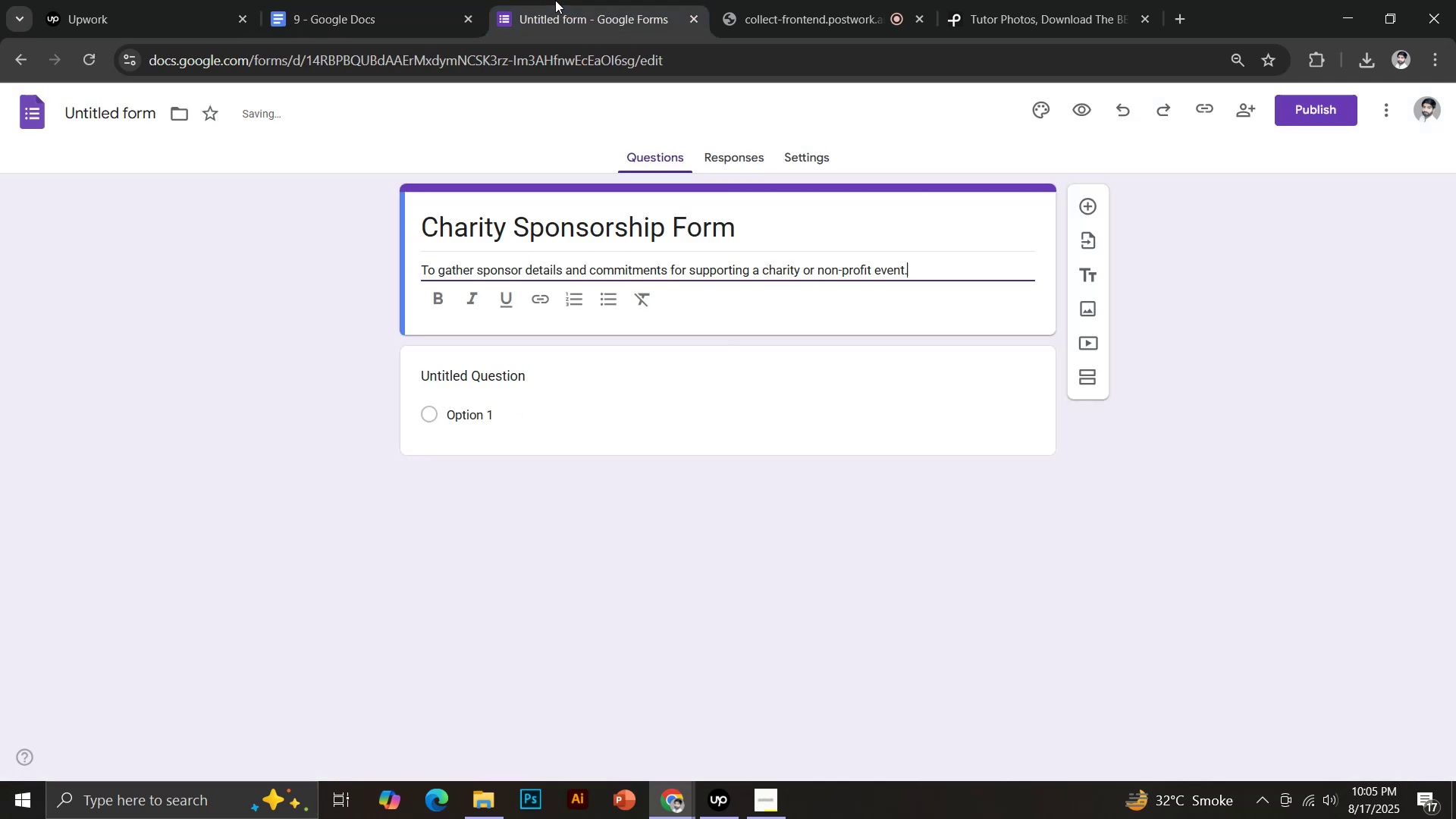 
left_click([136, 112])
 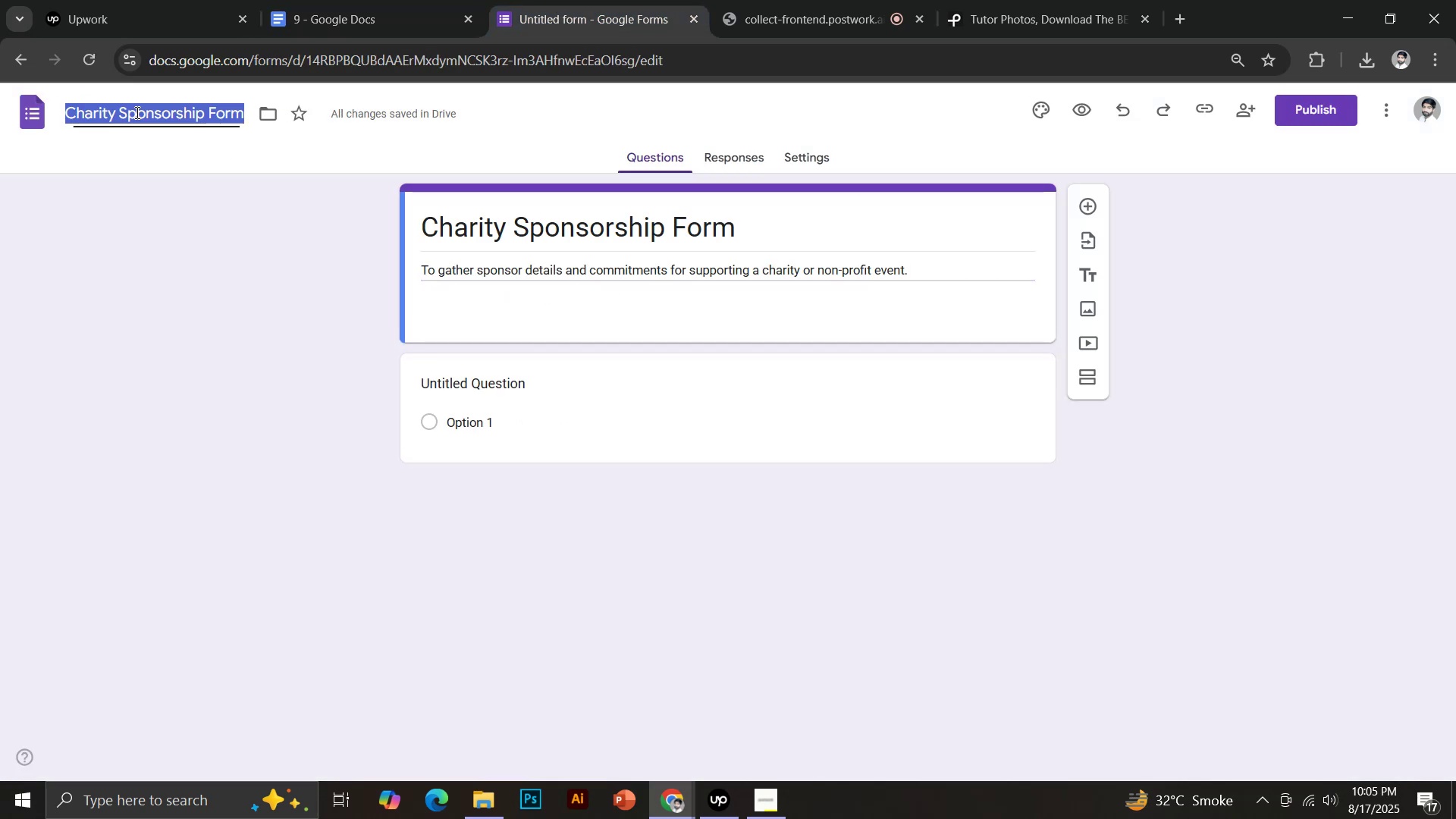 
left_click([468, 342])
 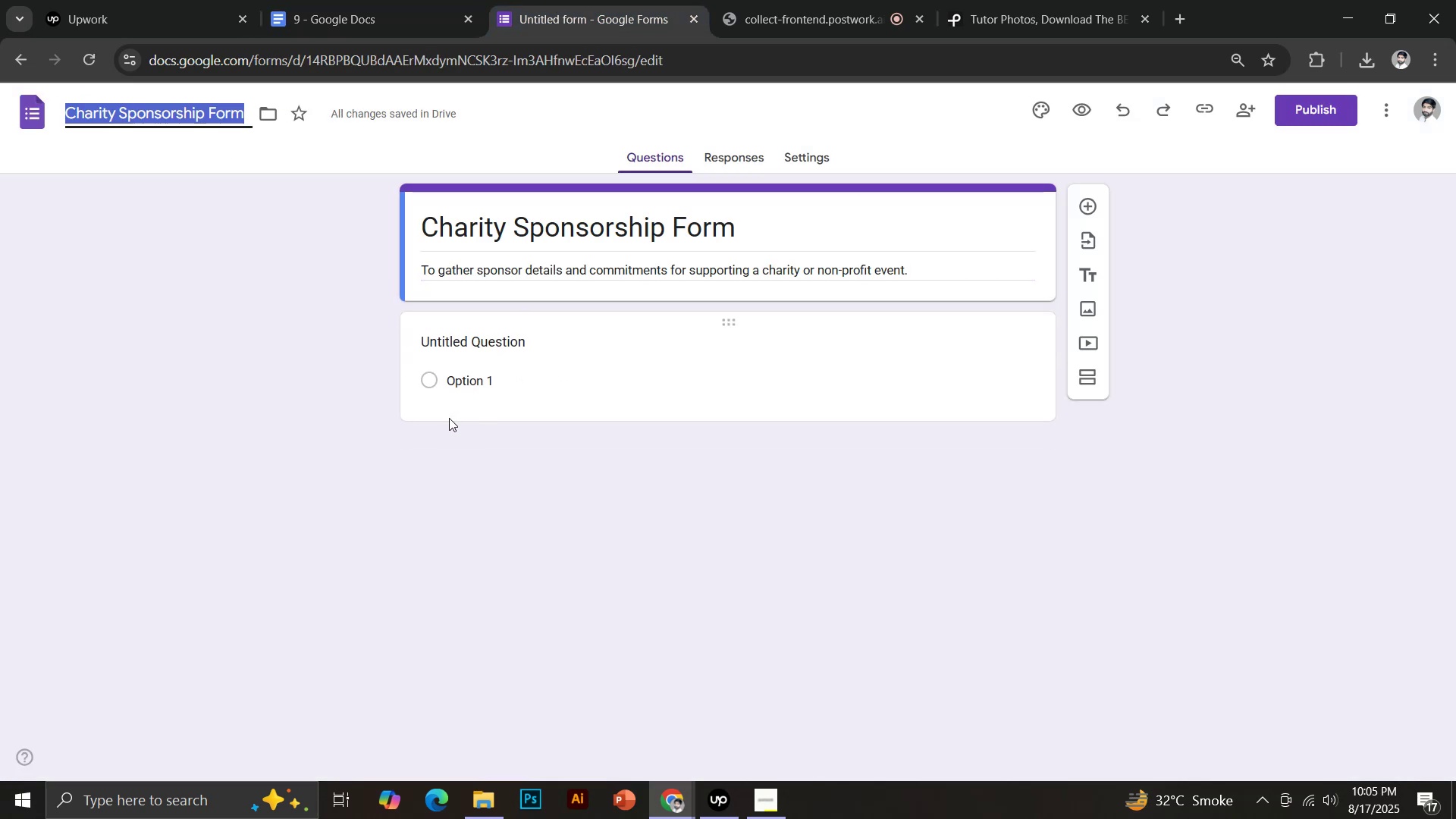 
key(Control+Shift+V)
 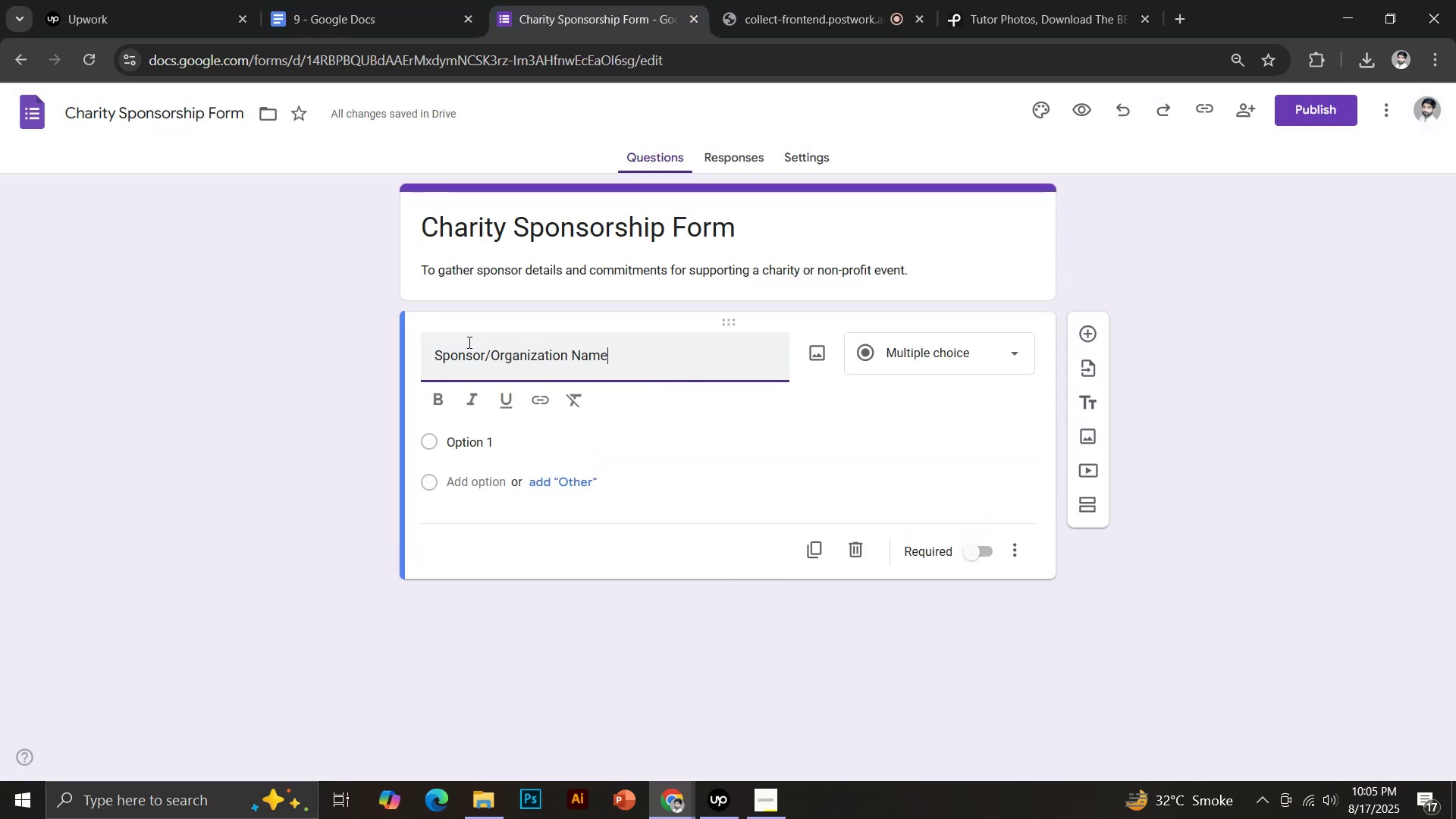 
left_click([419, 0])
 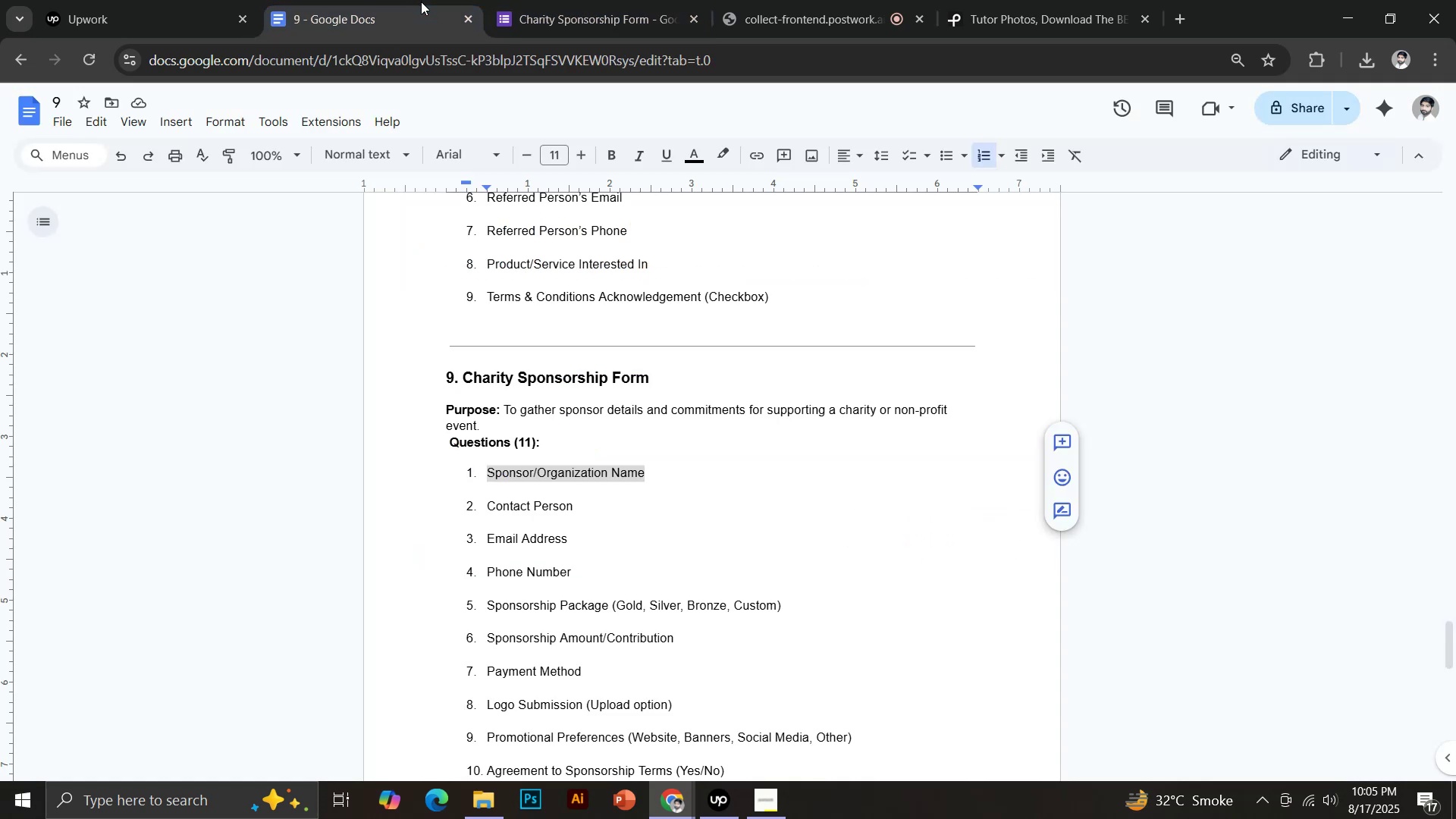 
left_click_drag(start_coordinate=[490, 507], to_coordinate=[576, 513])
 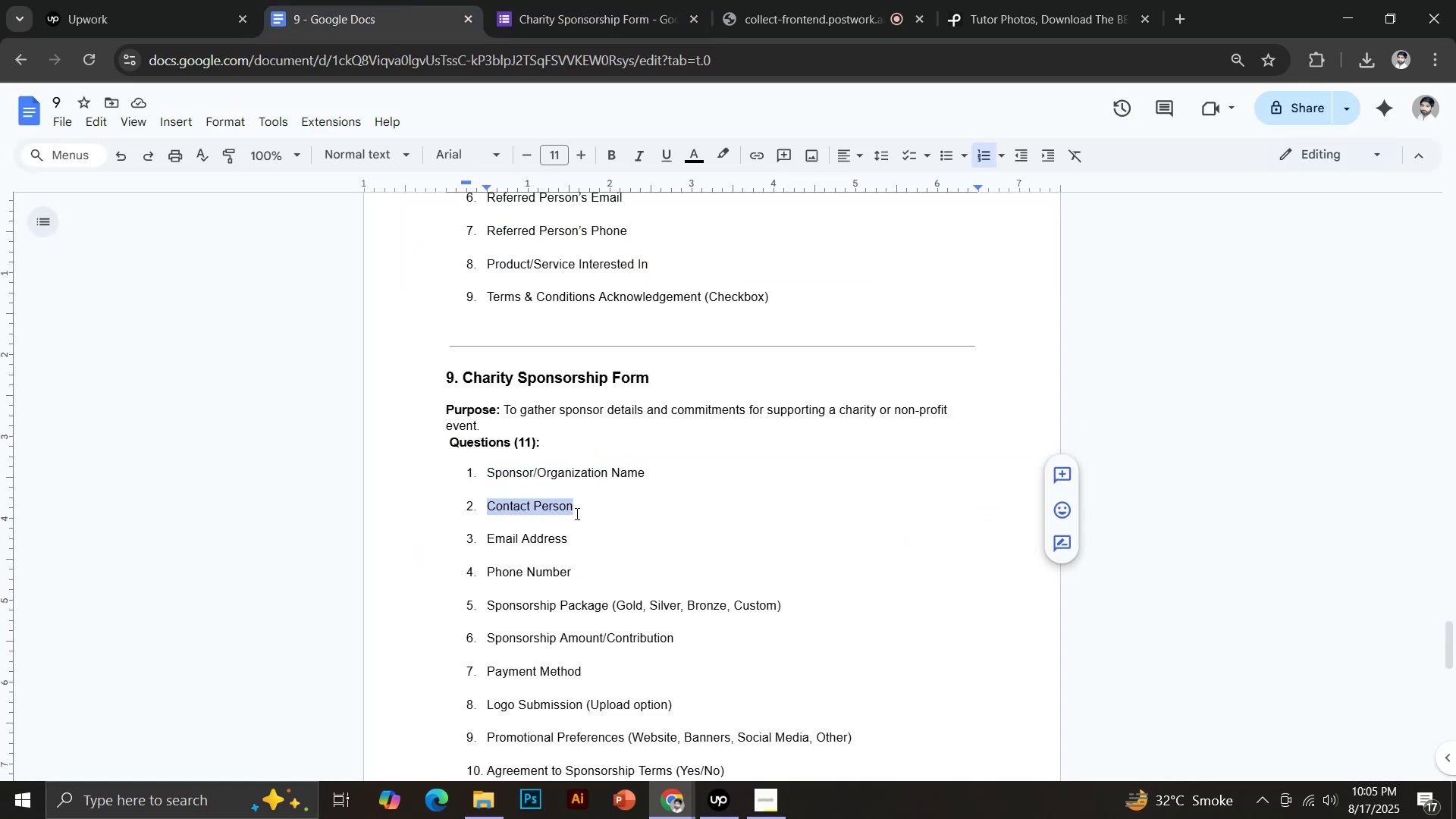 
key(Control+C)
 